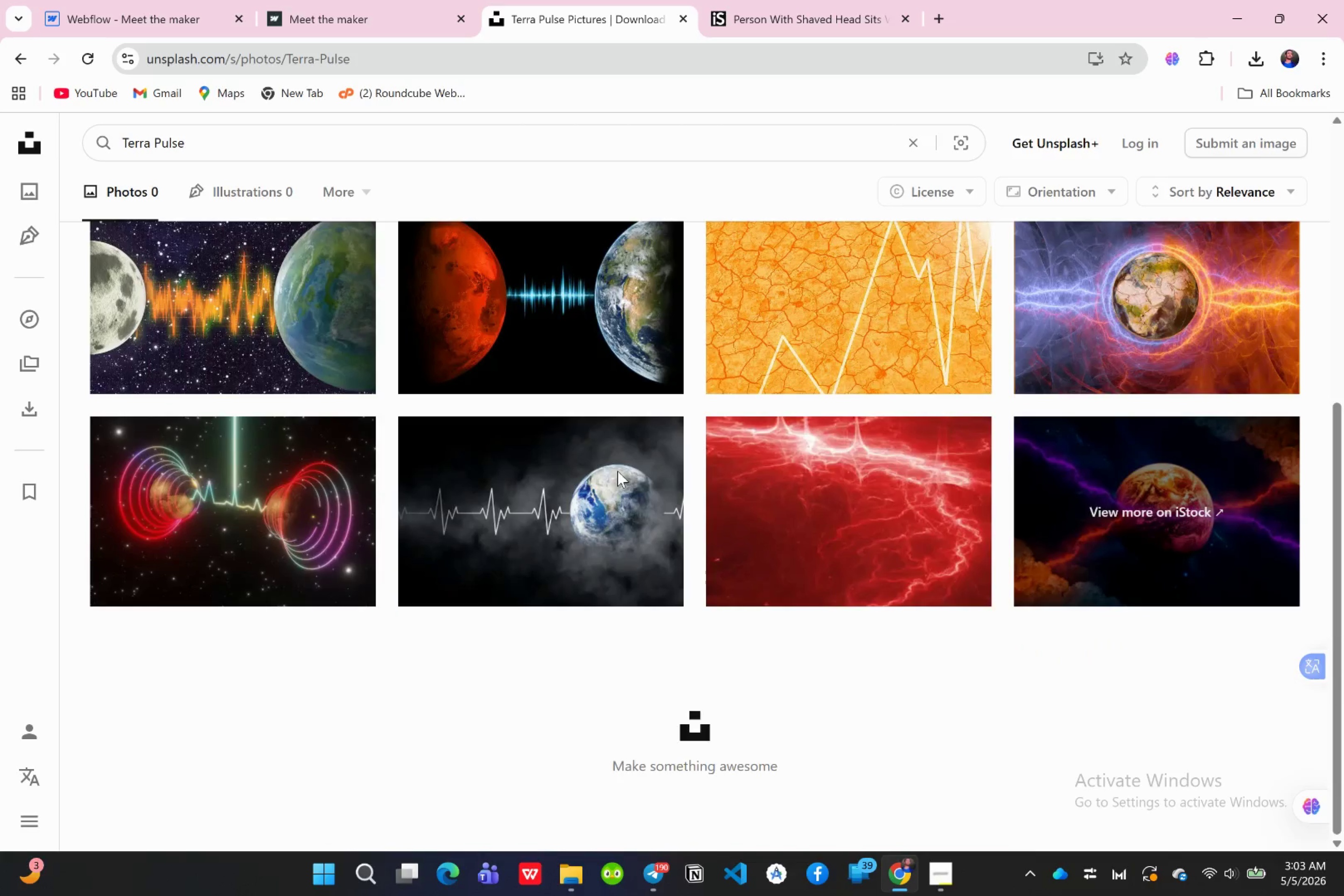 
scroll: coordinate [616, 472], scroll_direction: up, amount: 7.0
 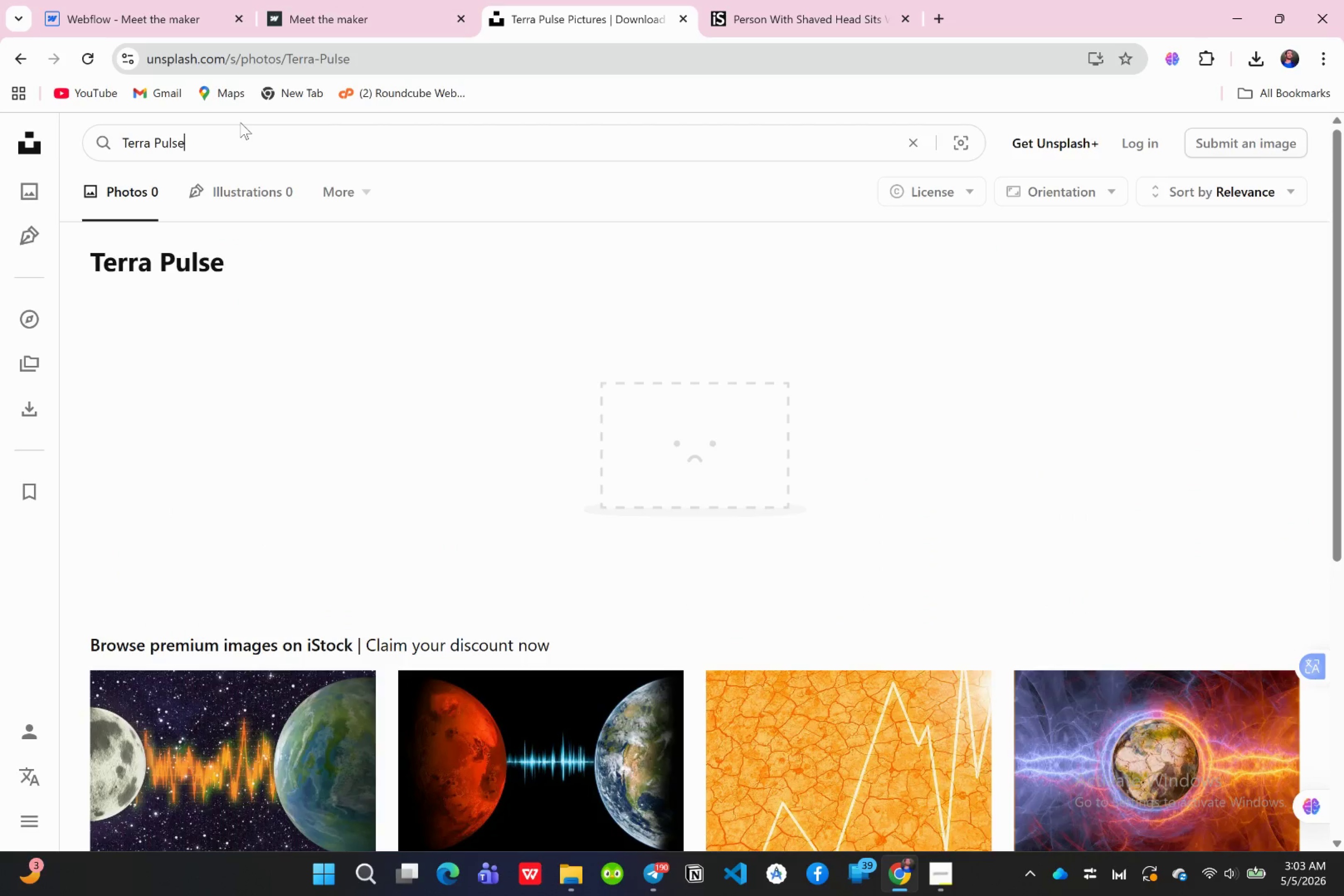 
hold_key(key=Backspace, duration=0.96)
 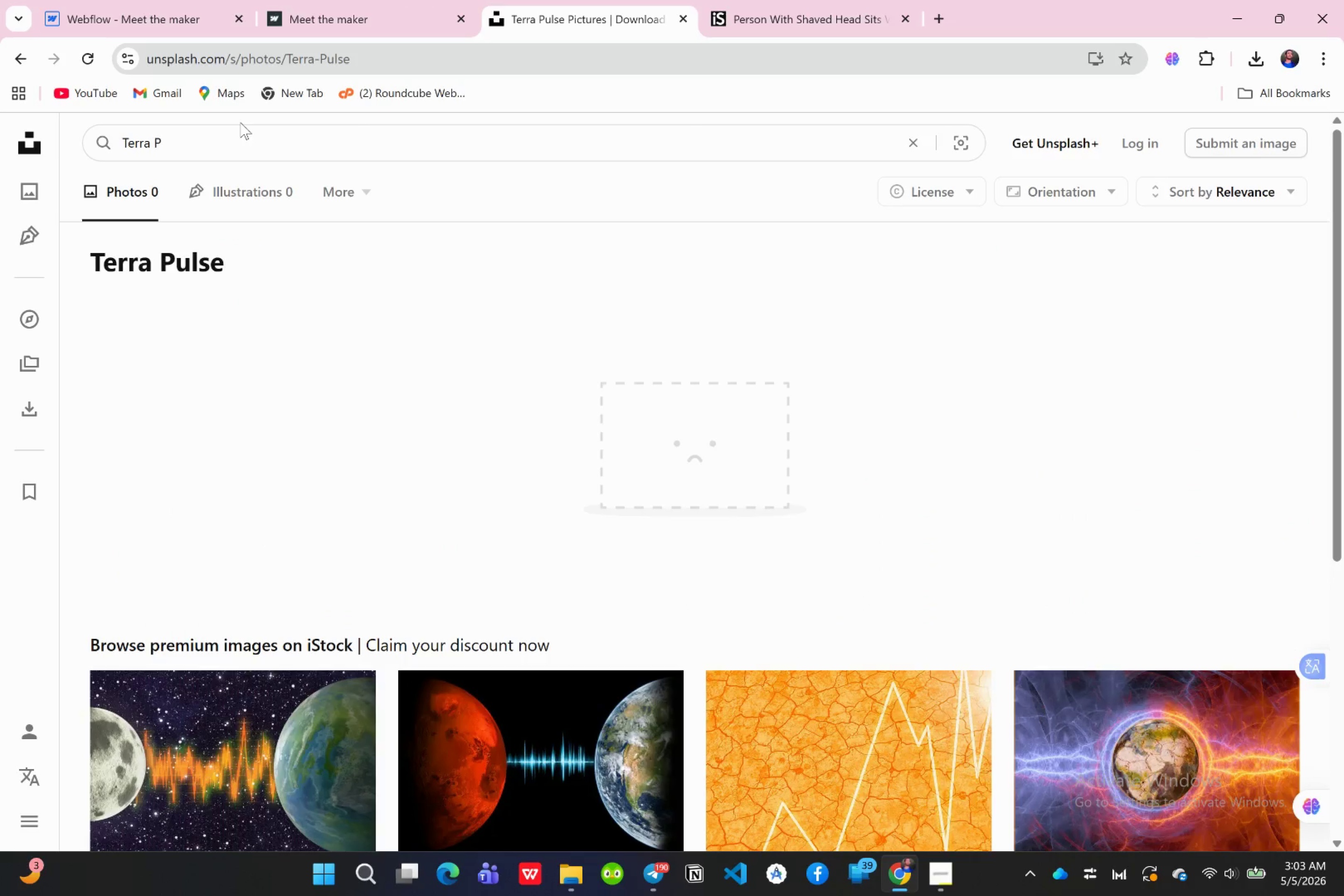 
hold_key(key=Backspace, duration=0.74)
 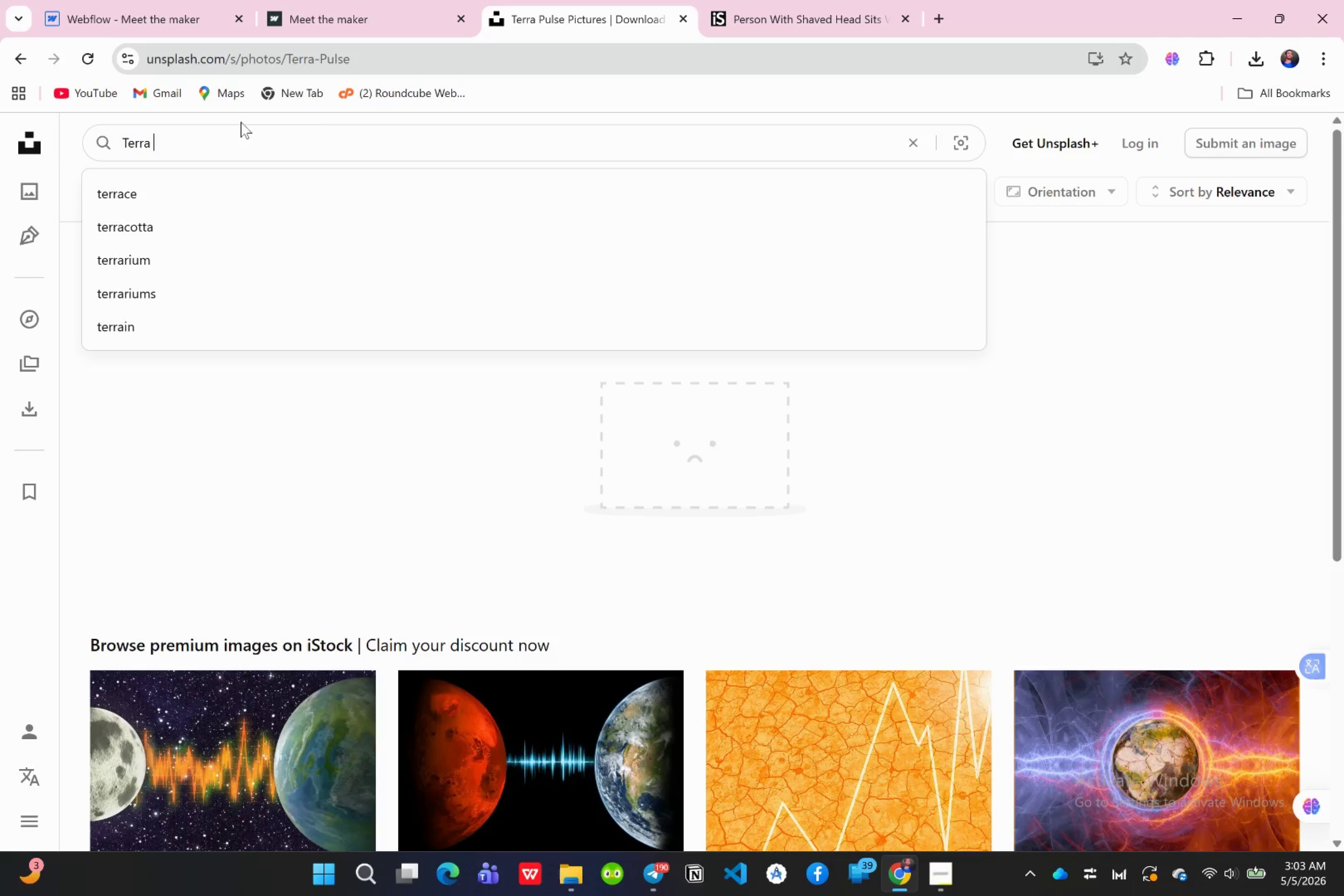 
wait(6.84)
 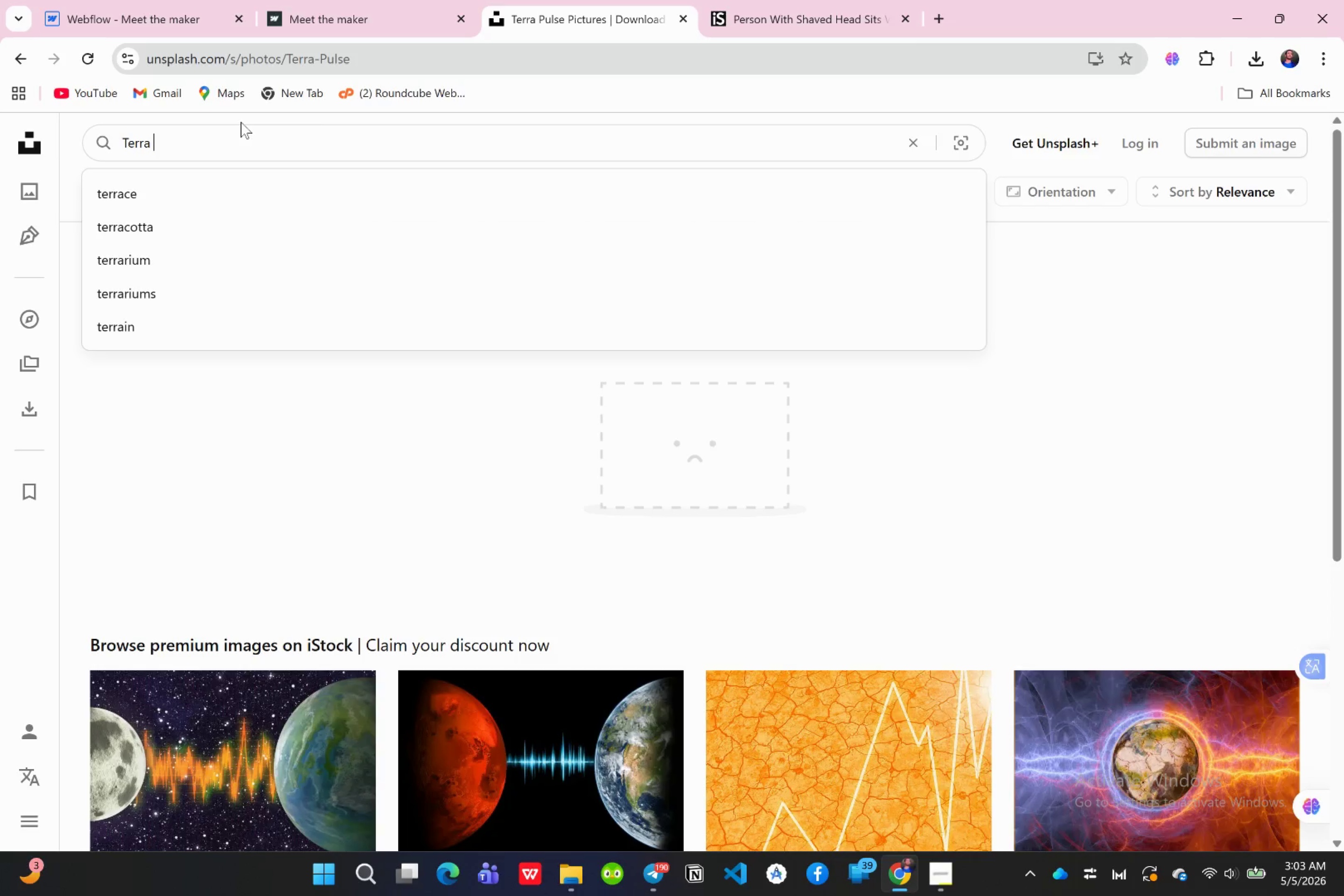 
type(iron rich )
 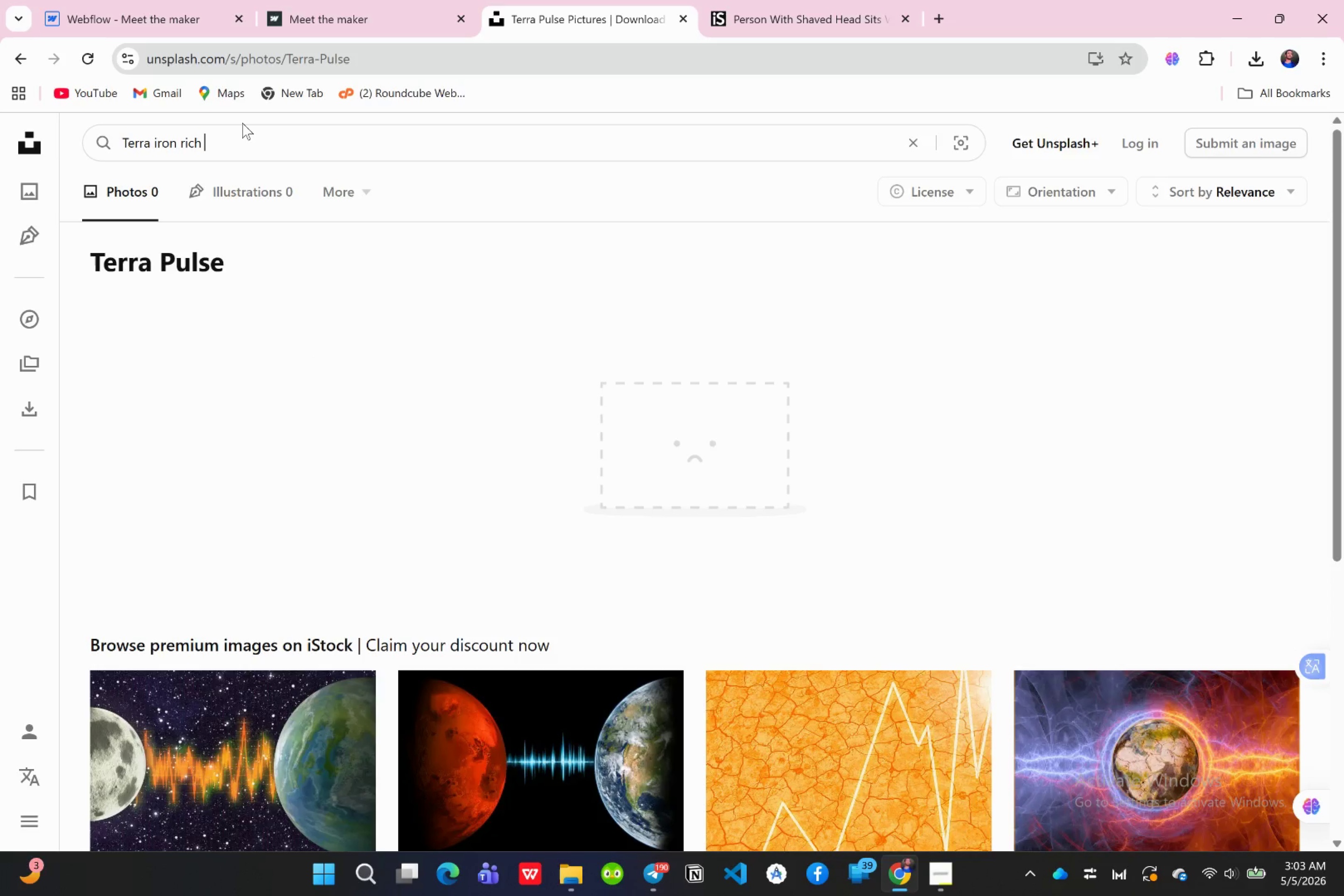 
type(stoneware )
key(Backspace)
 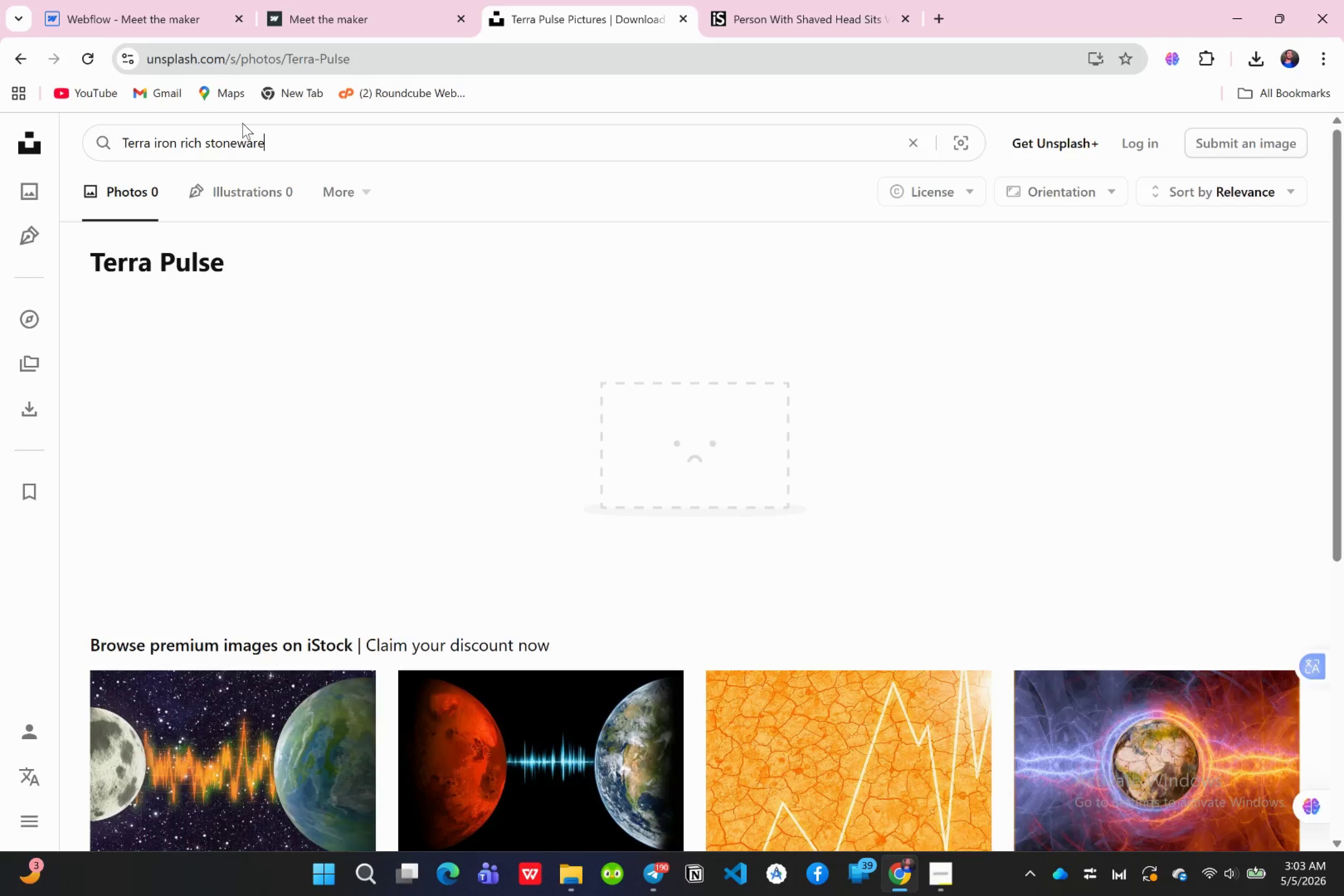 
key(Enter)
 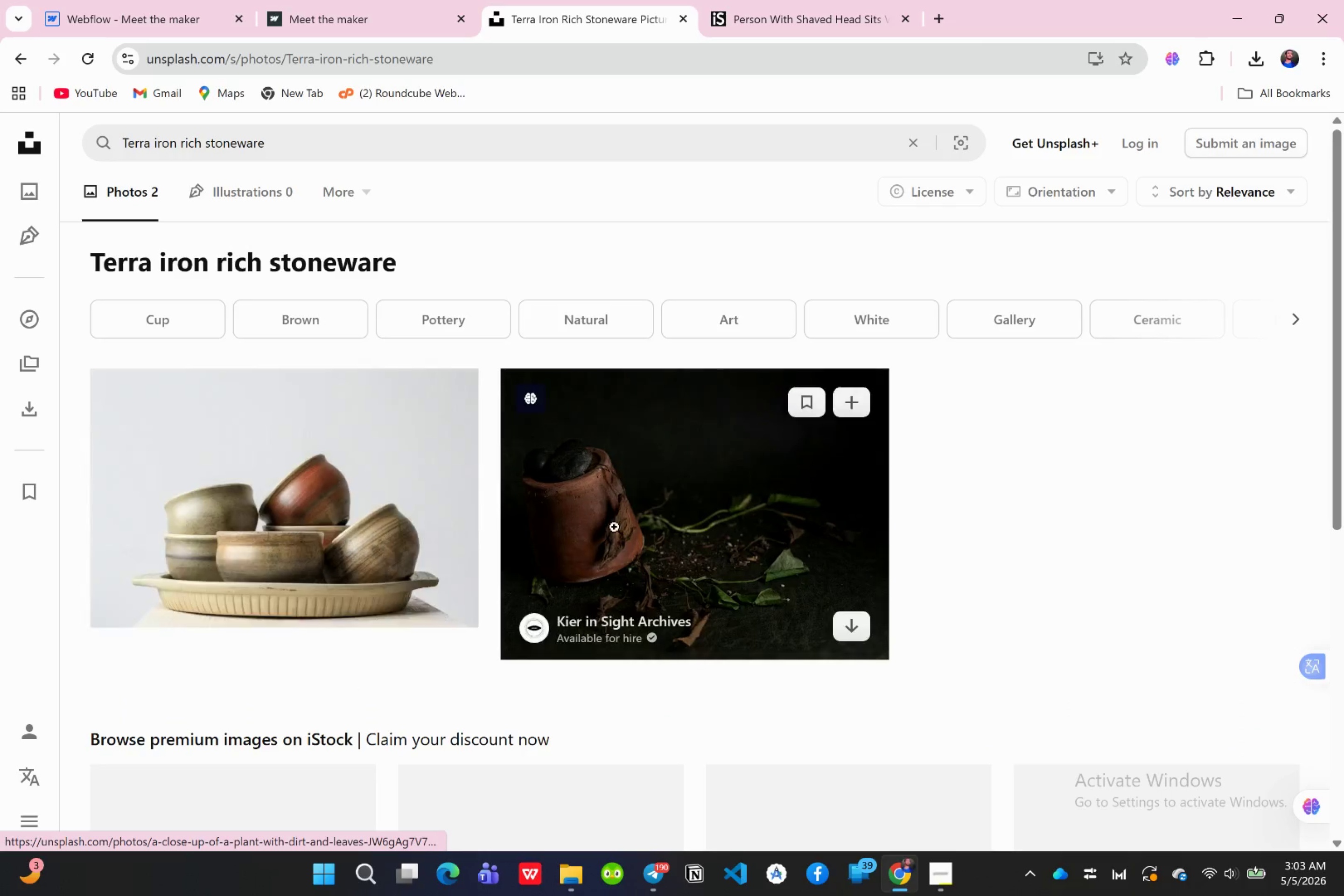 
scroll: coordinate [343, 557], scroll_direction: down, amount: 2.0
 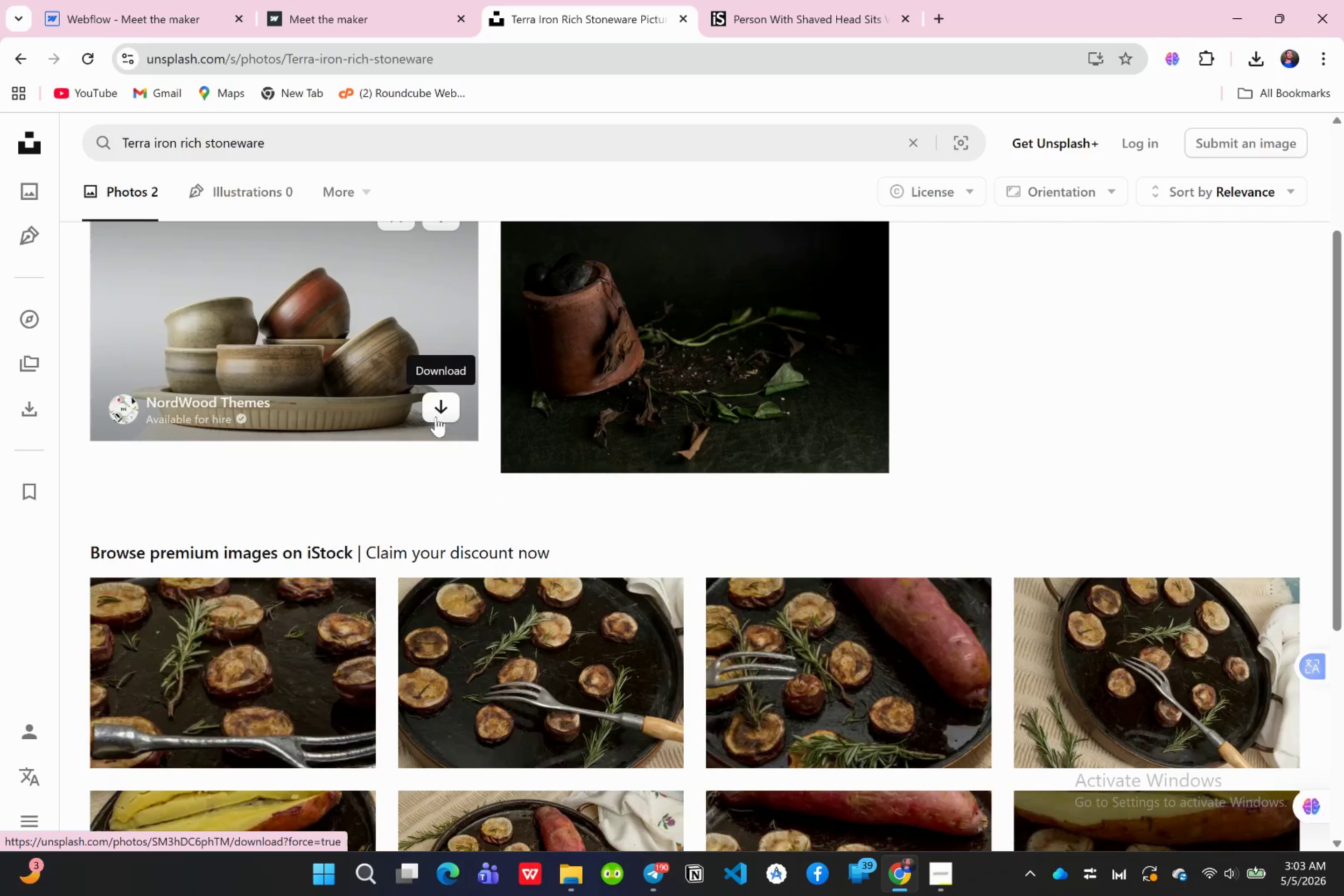 
left_click([436, 417])
 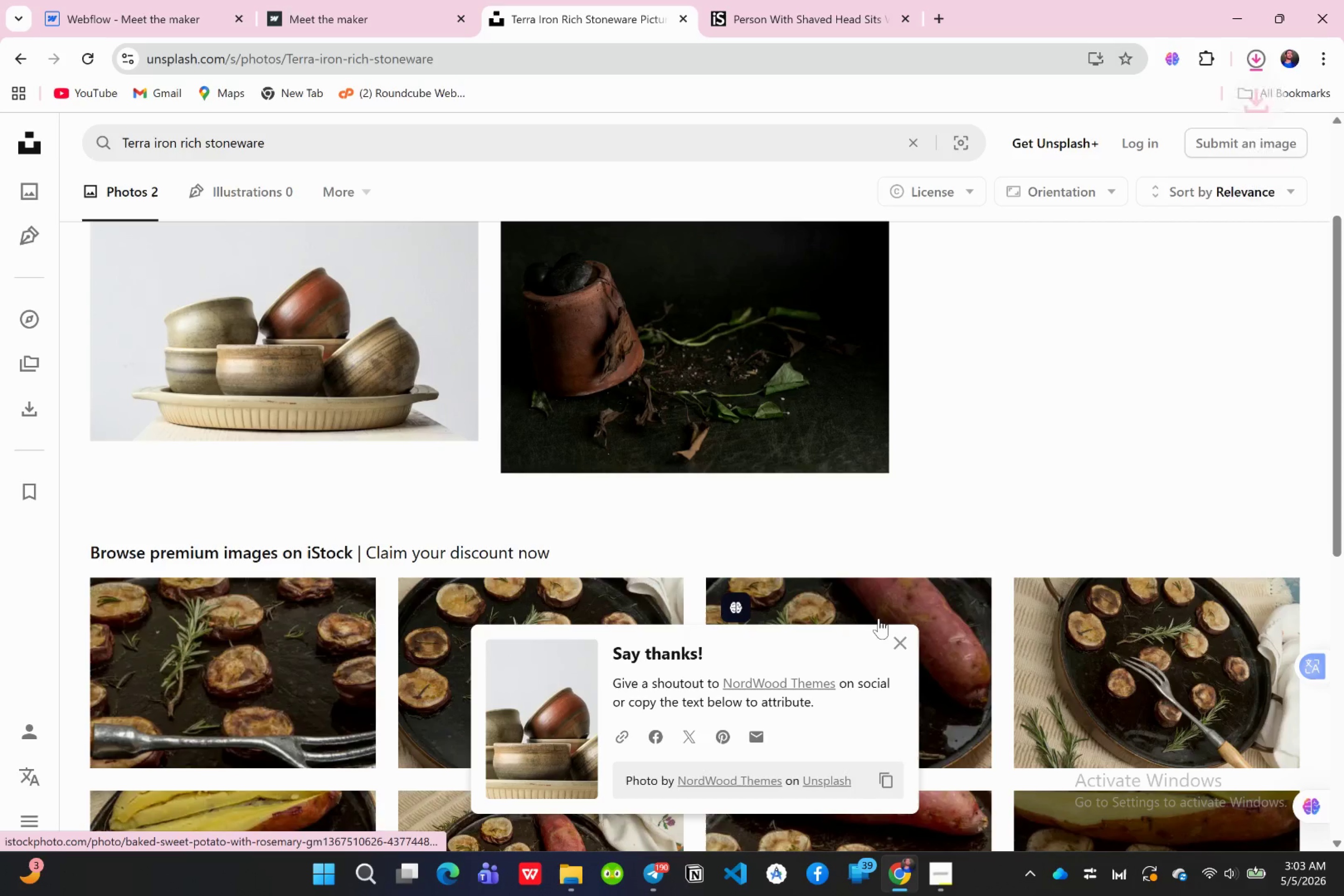 
left_click([903, 643])
 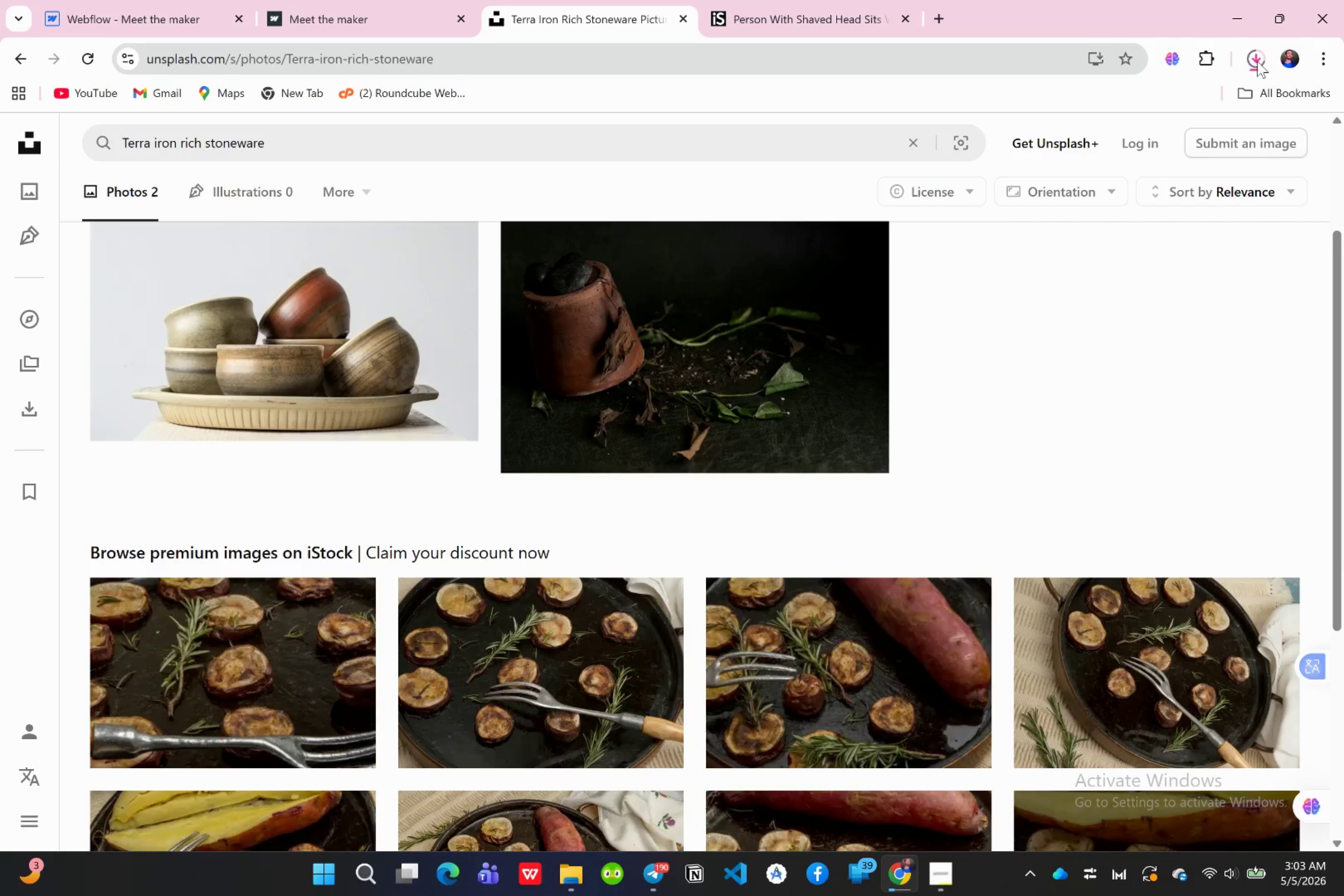 
left_click([1257, 61])
 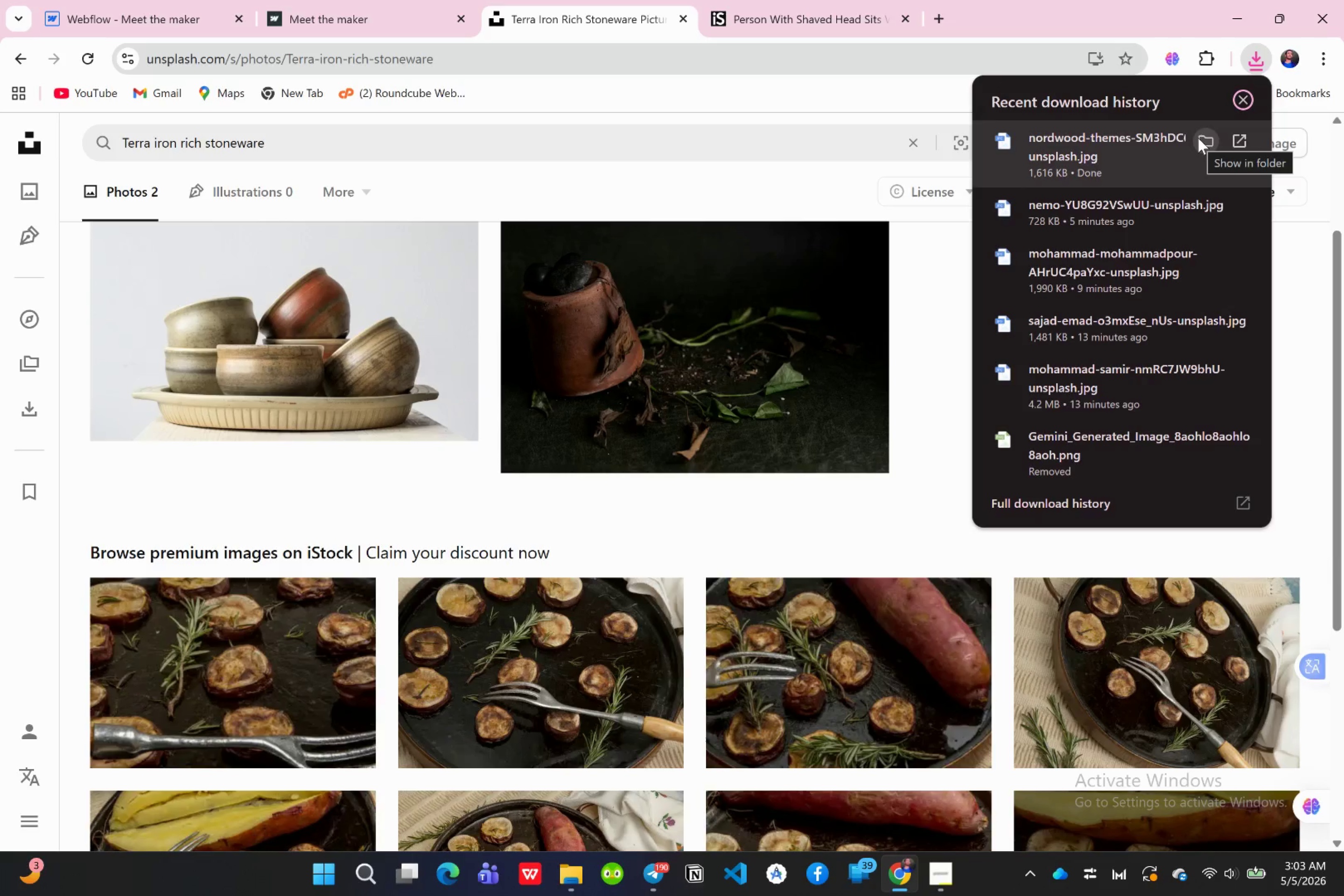 
wait(5.36)
 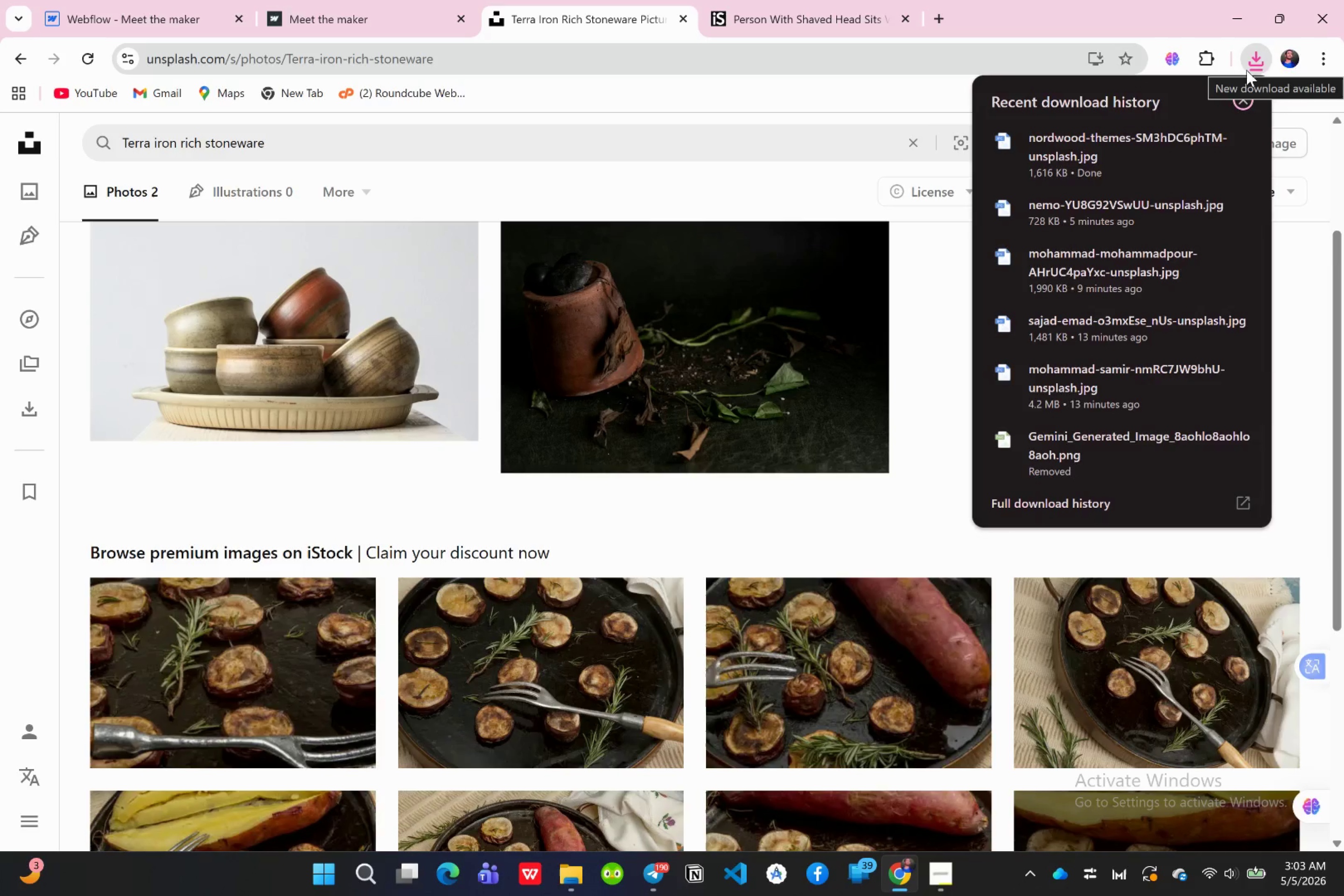 
left_click([172, 4])
 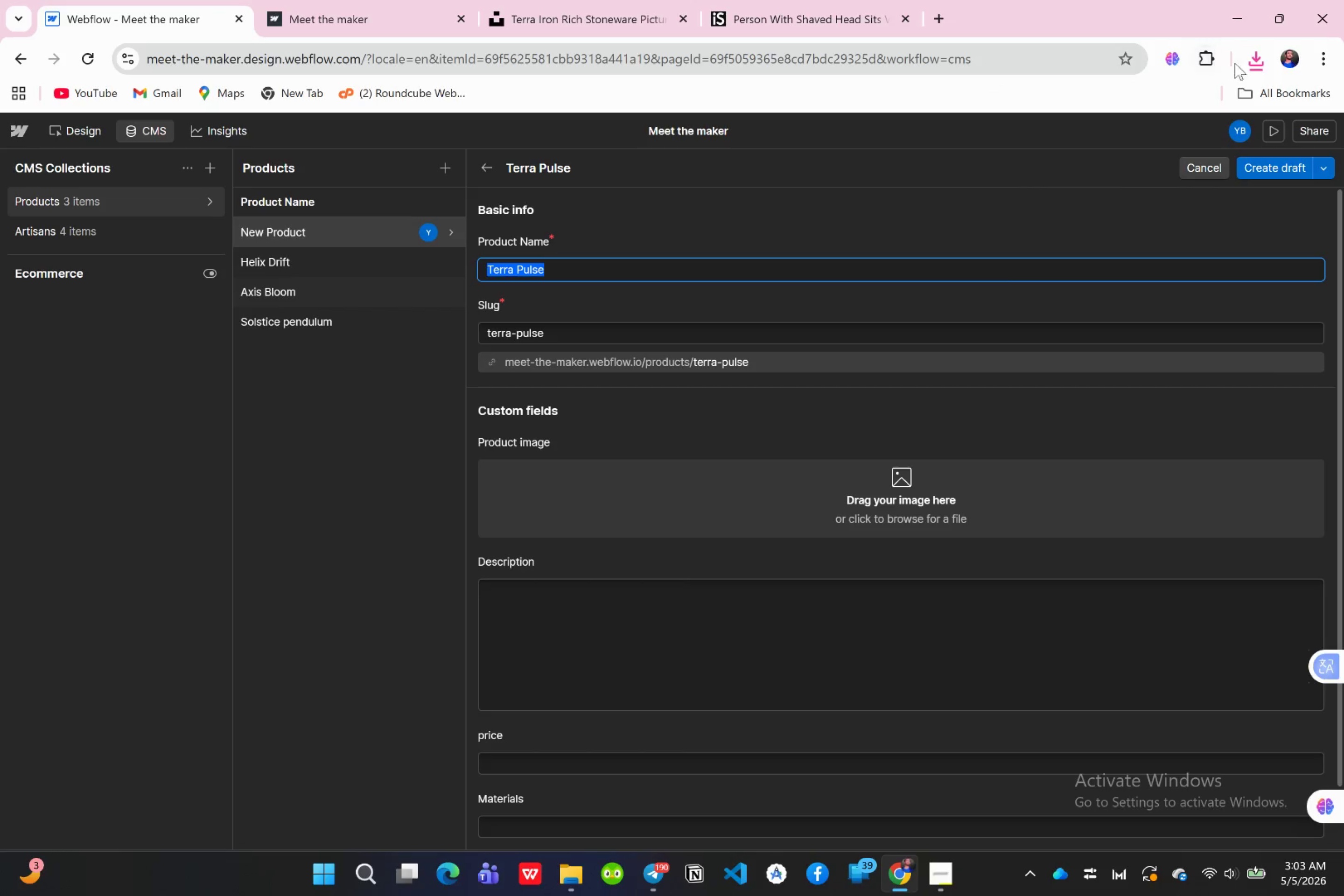 
left_click([1255, 61])
 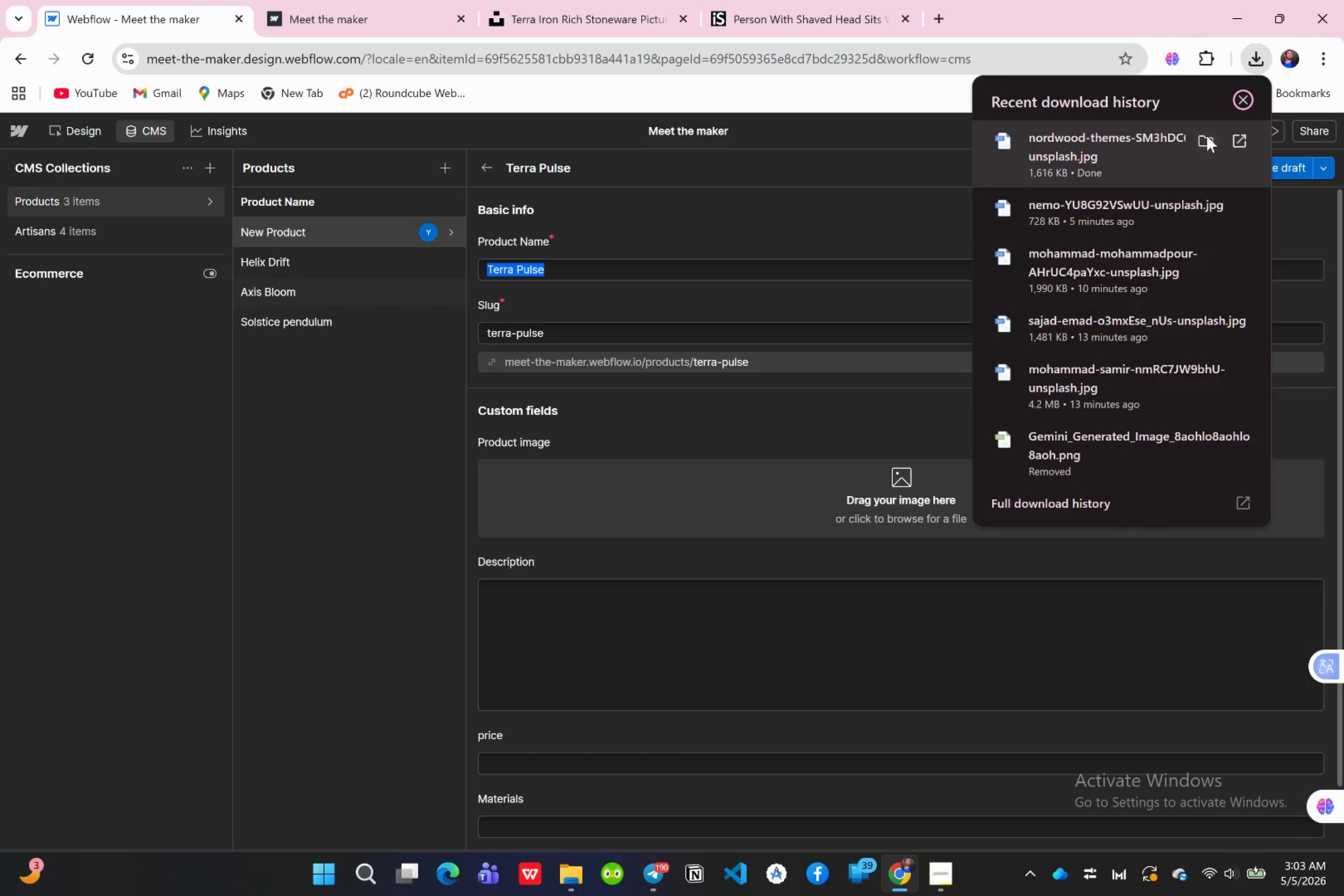 
left_click([1207, 136])
 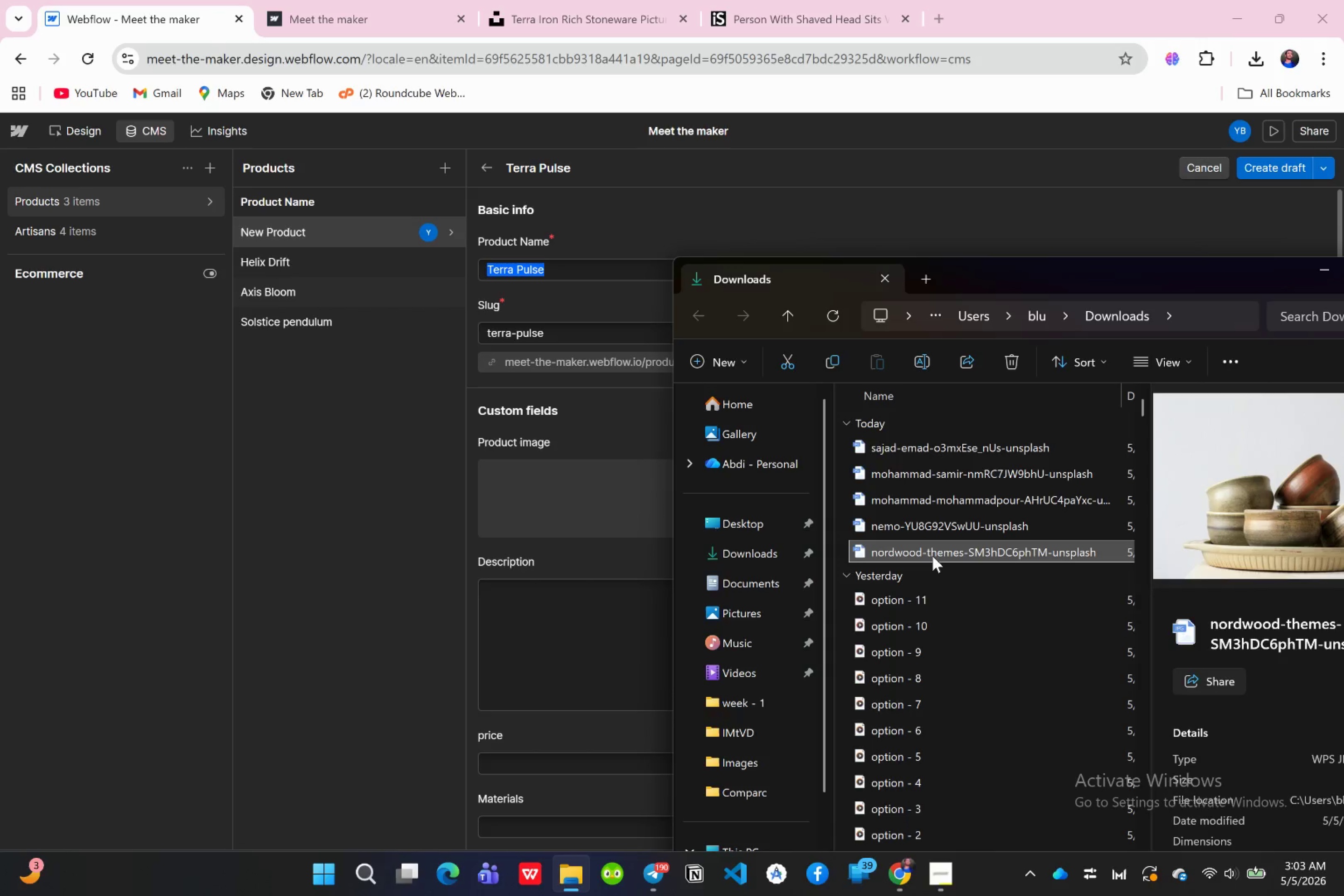 
left_click_drag(start_coordinate=[932, 556], to_coordinate=[610, 542])
 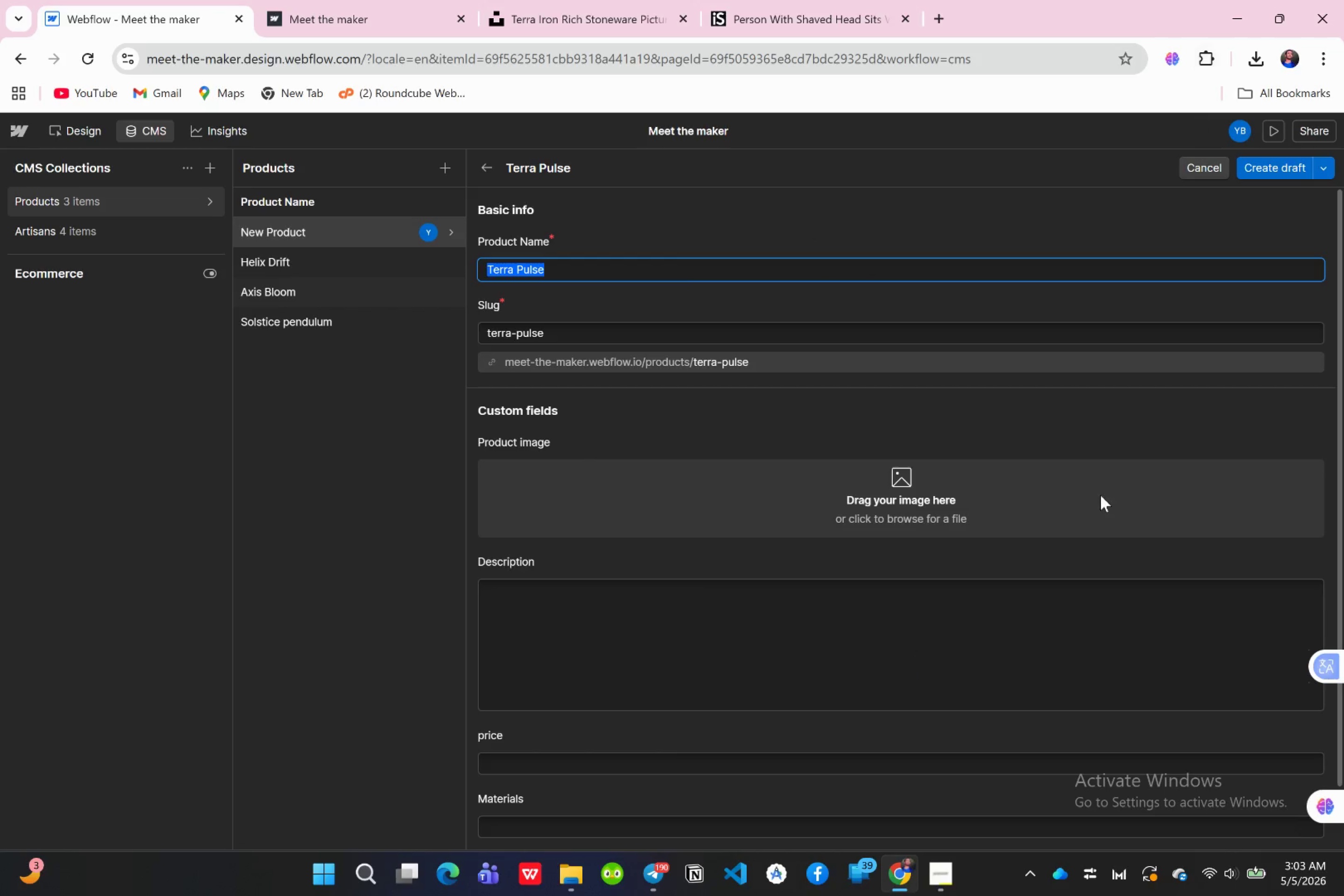 
wait(7.12)
 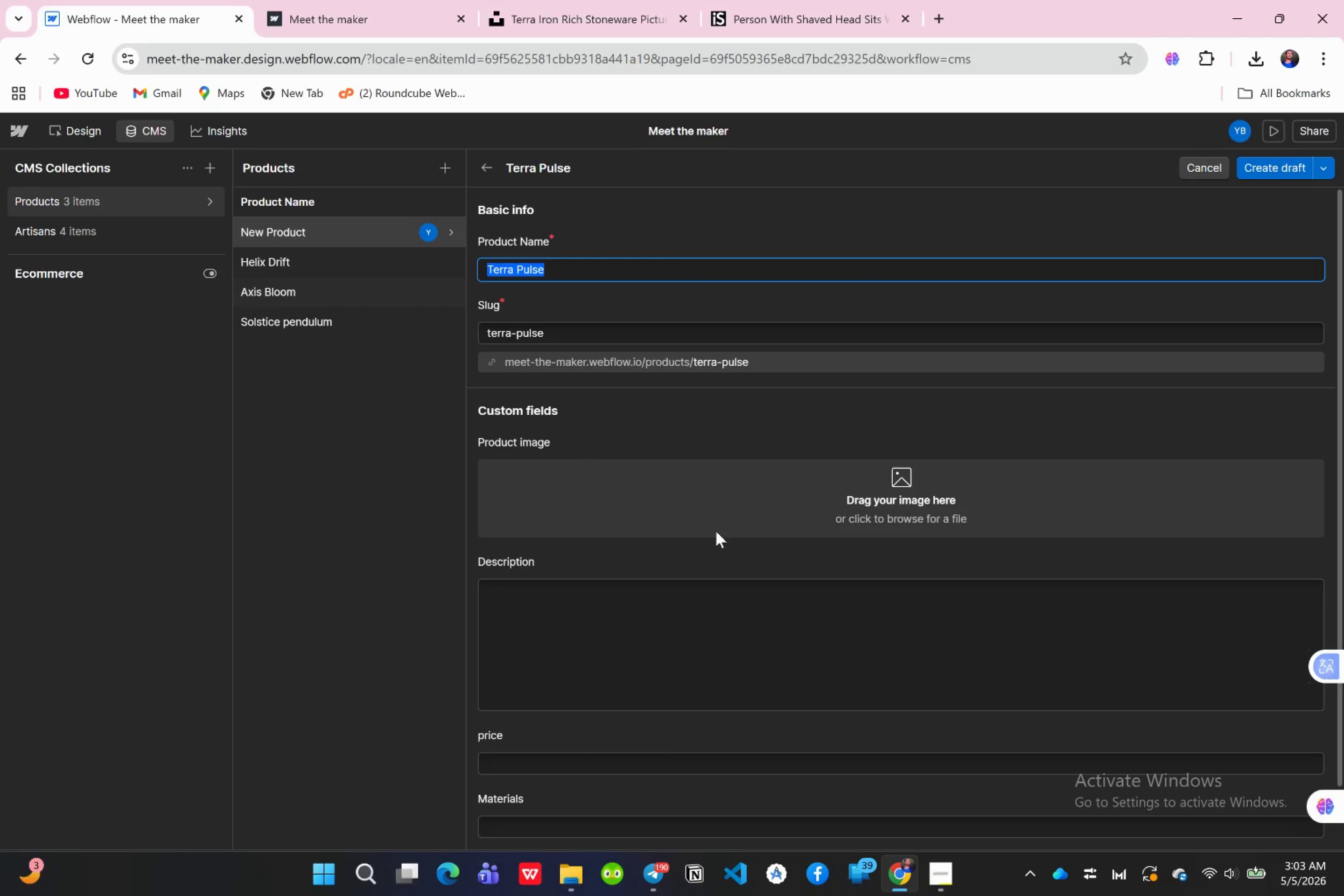 
left_click([563, 875])
 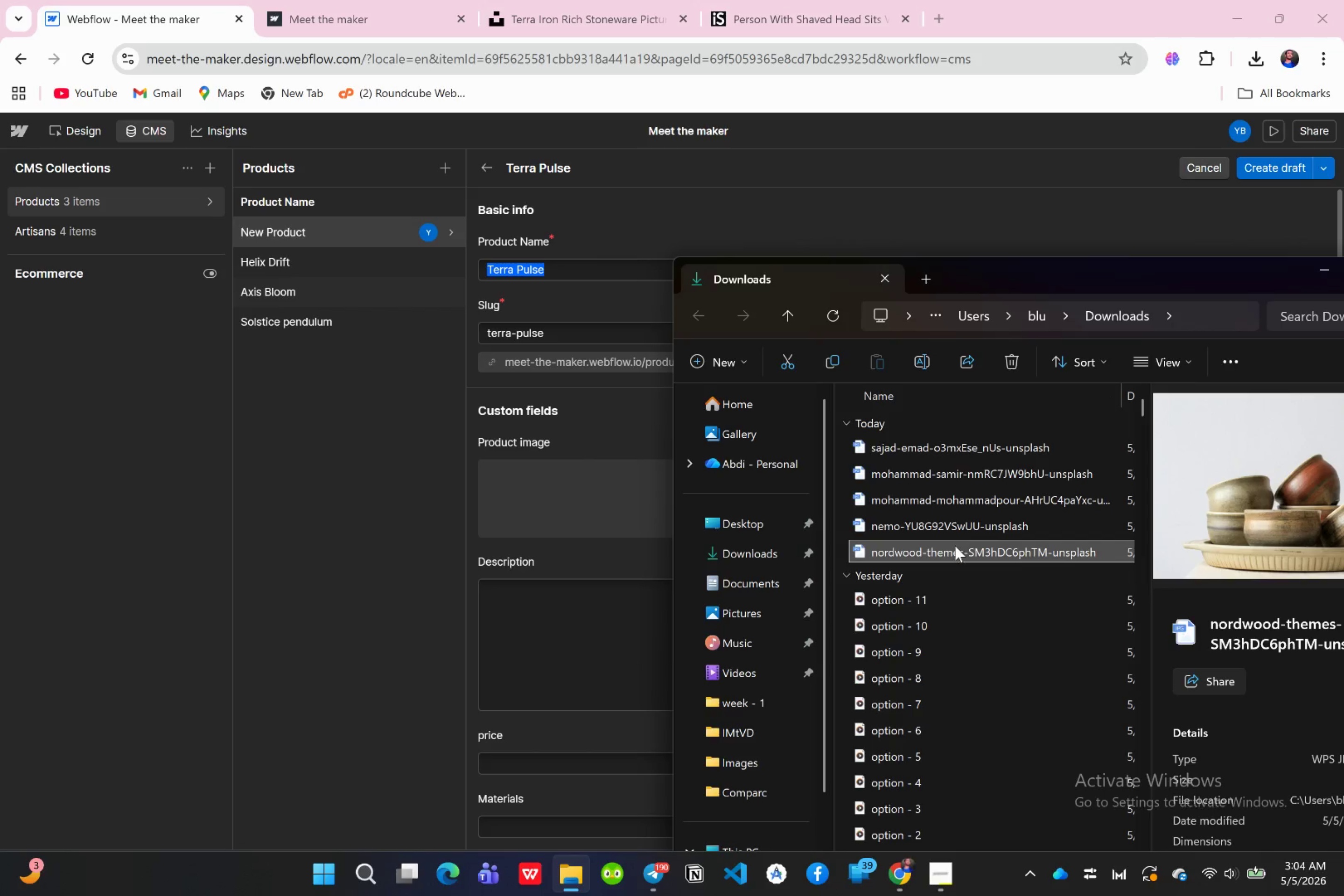 
left_click_drag(start_coordinate=[955, 549], to_coordinate=[614, 541])
 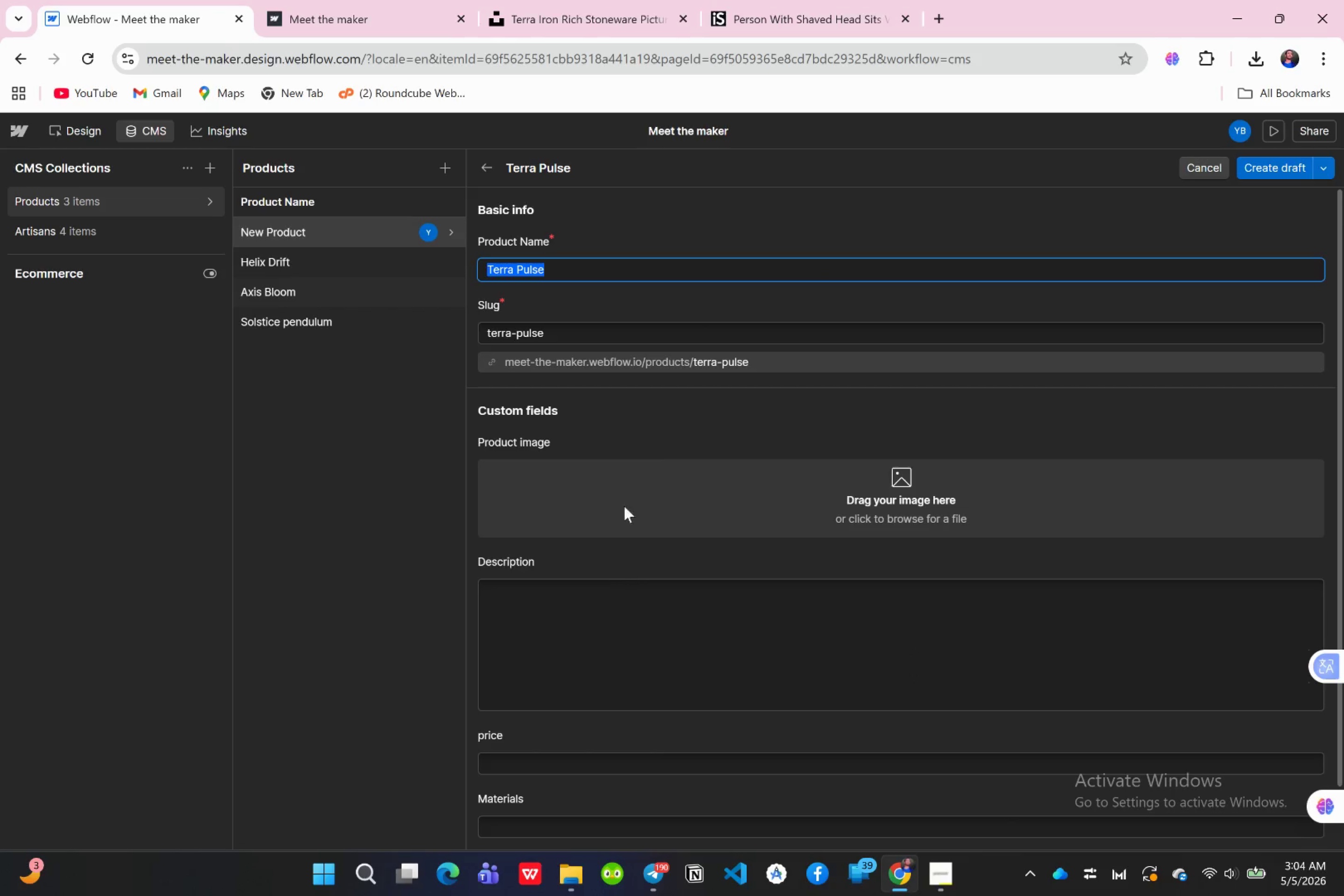 
left_click([658, 435])
 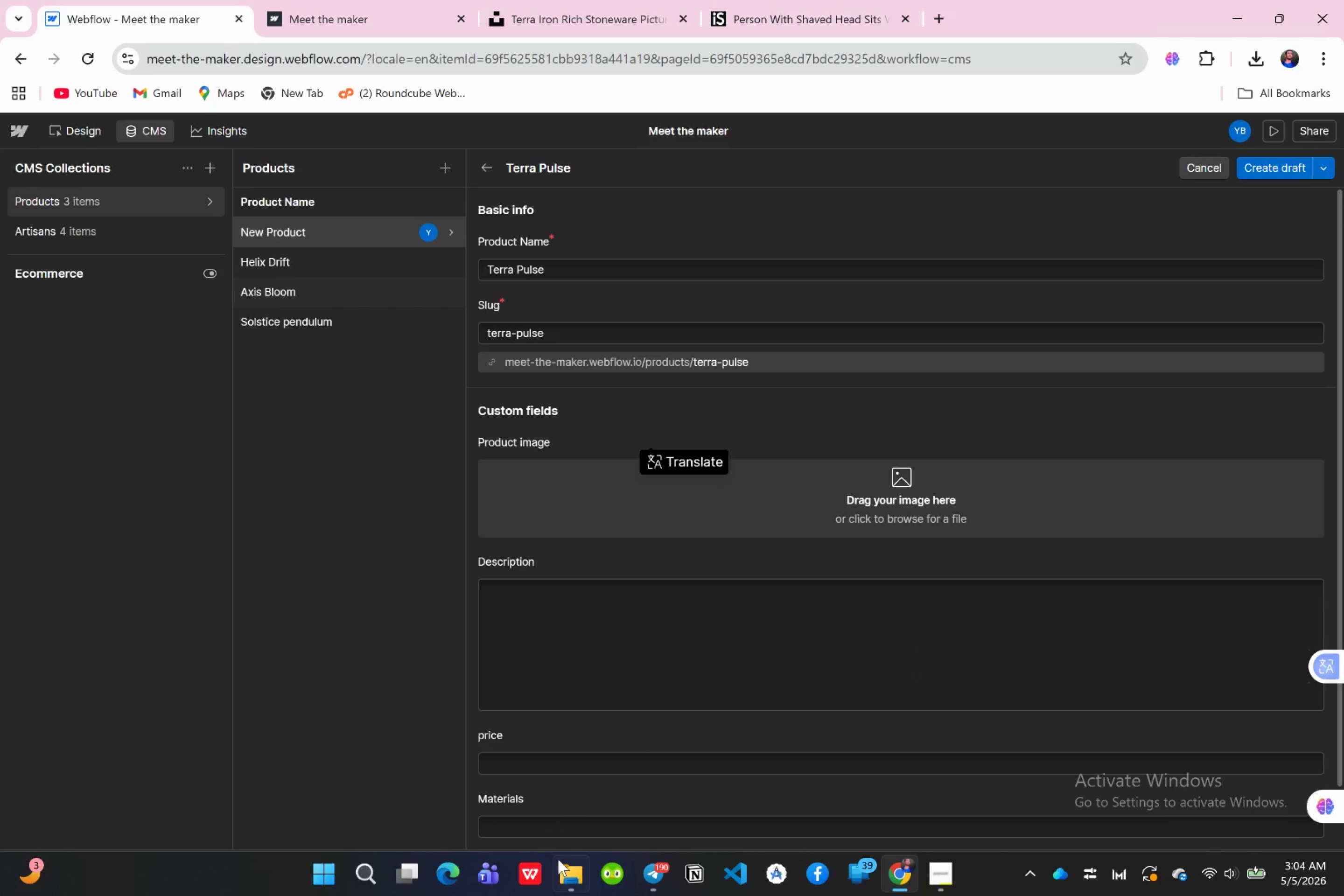 
left_click([562, 871])
 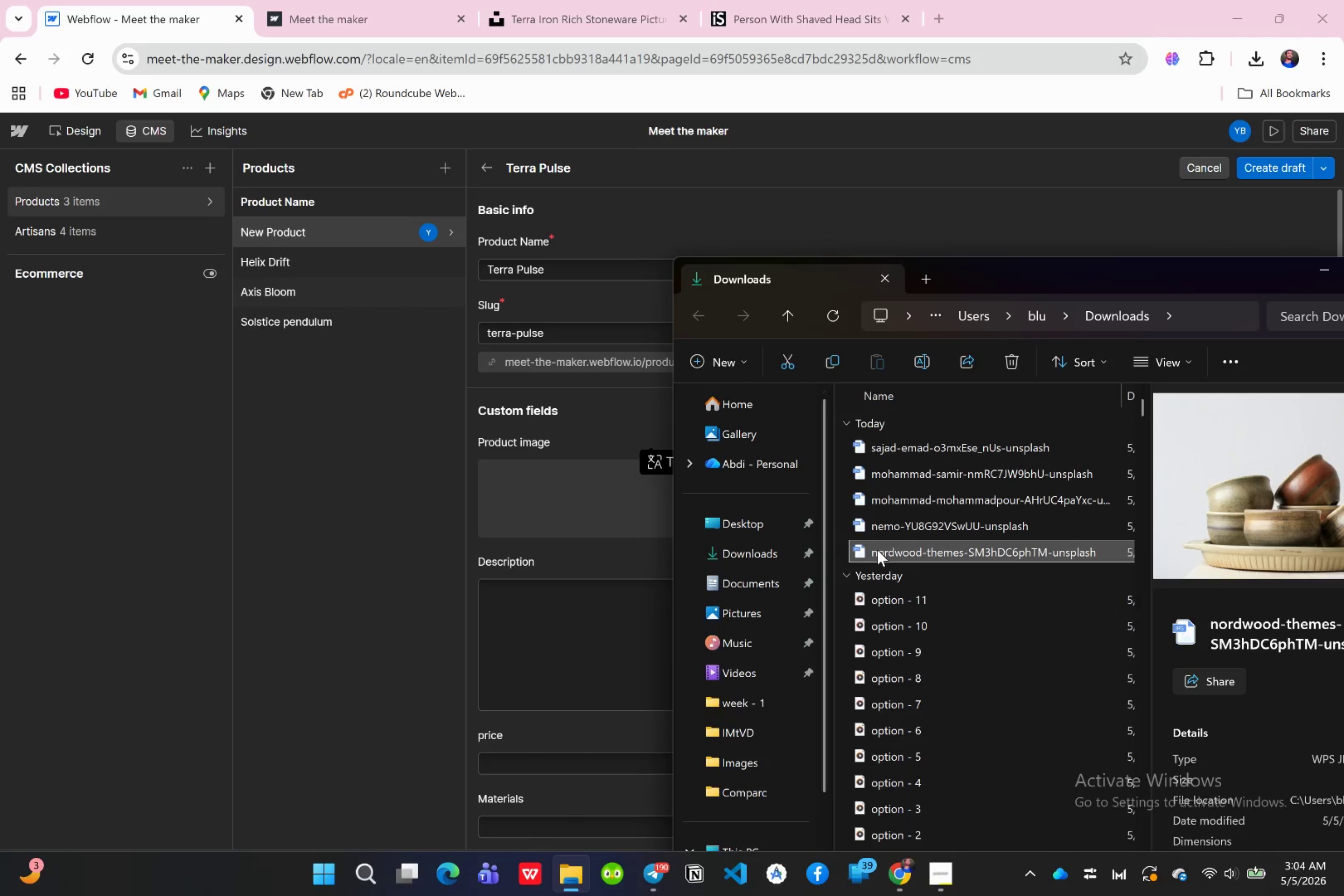 
left_click_drag(start_coordinate=[877, 550], to_coordinate=[574, 521])
 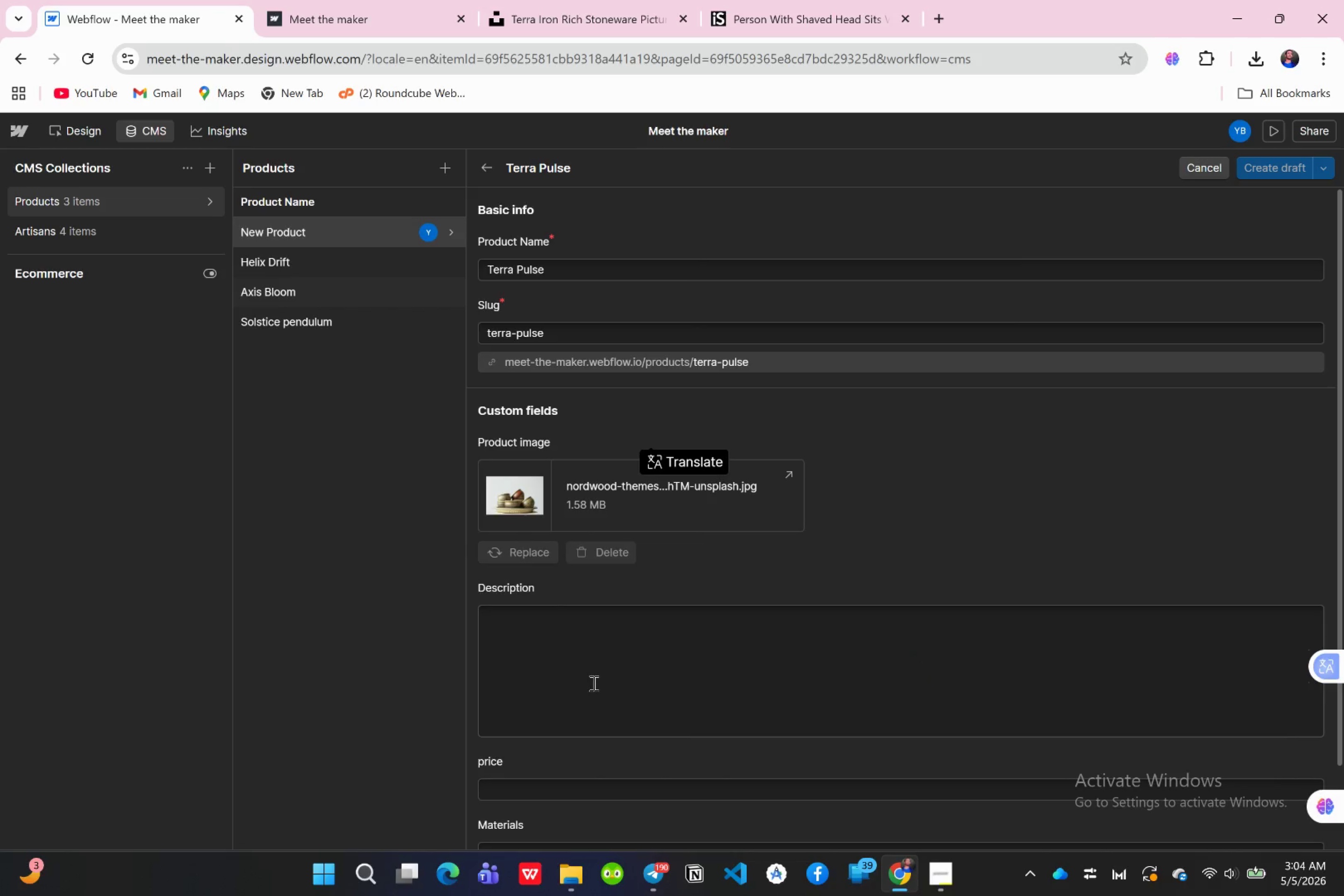 
left_click([553, 665])
 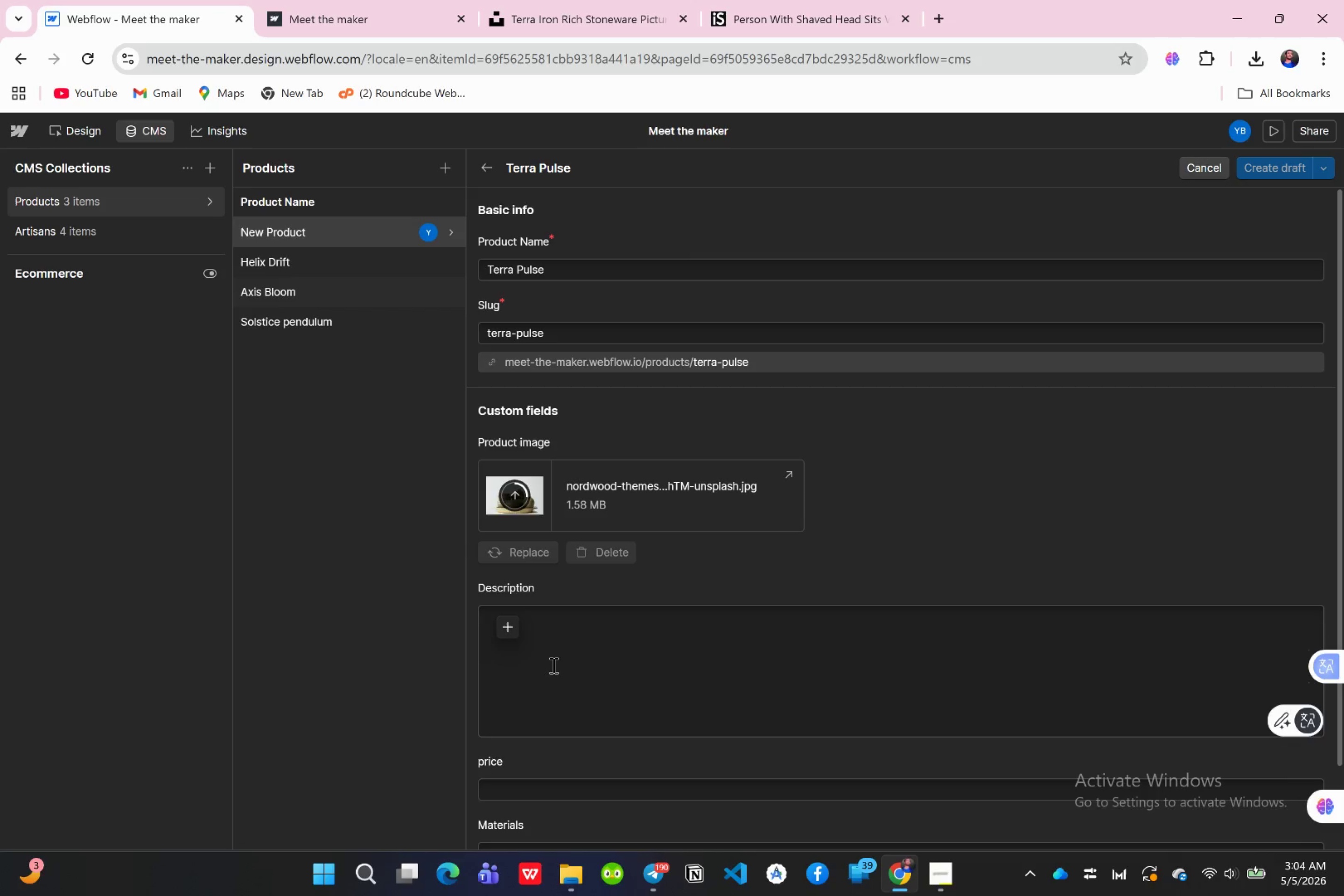 
type(A ceramic disc mounted on a copper pivot that completes one full rotation every of)
key(Backspace)
key(Backspace)
type(four minutes under )
 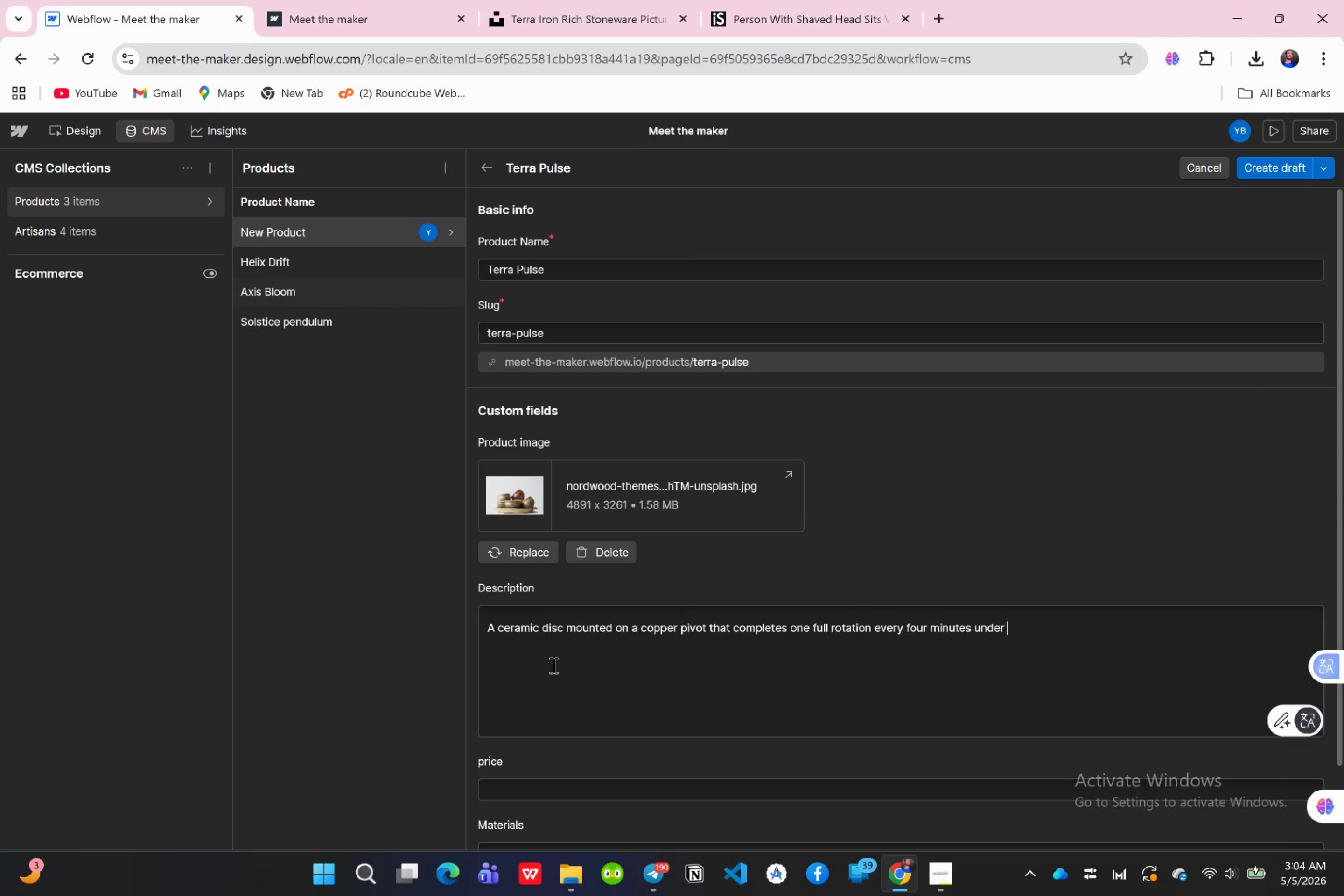 
type(its own wie=)
key(Backspace)
key(Backspace)
key(Backspace)
type(eight )
key(Backspace)
 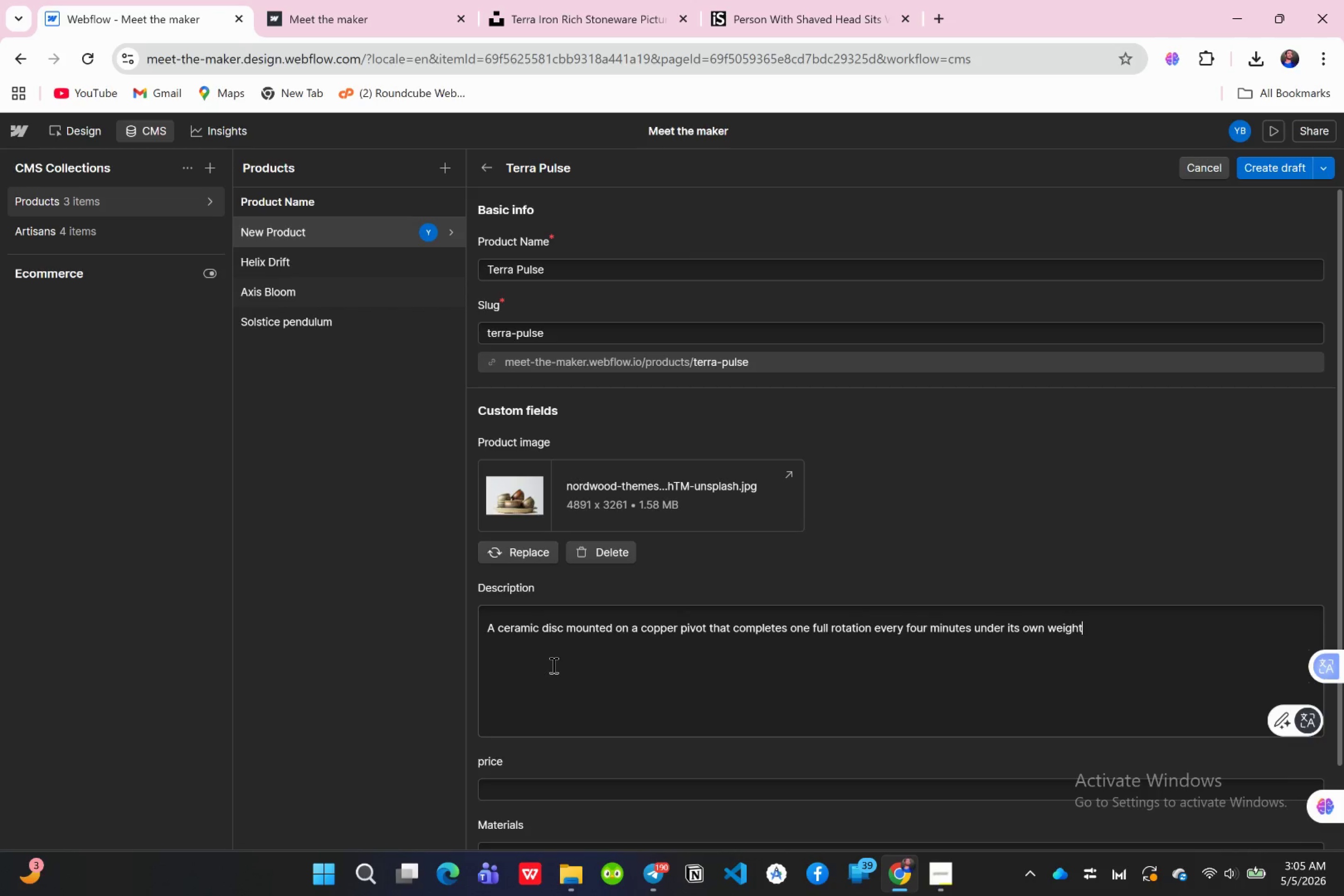 
key(Period)
 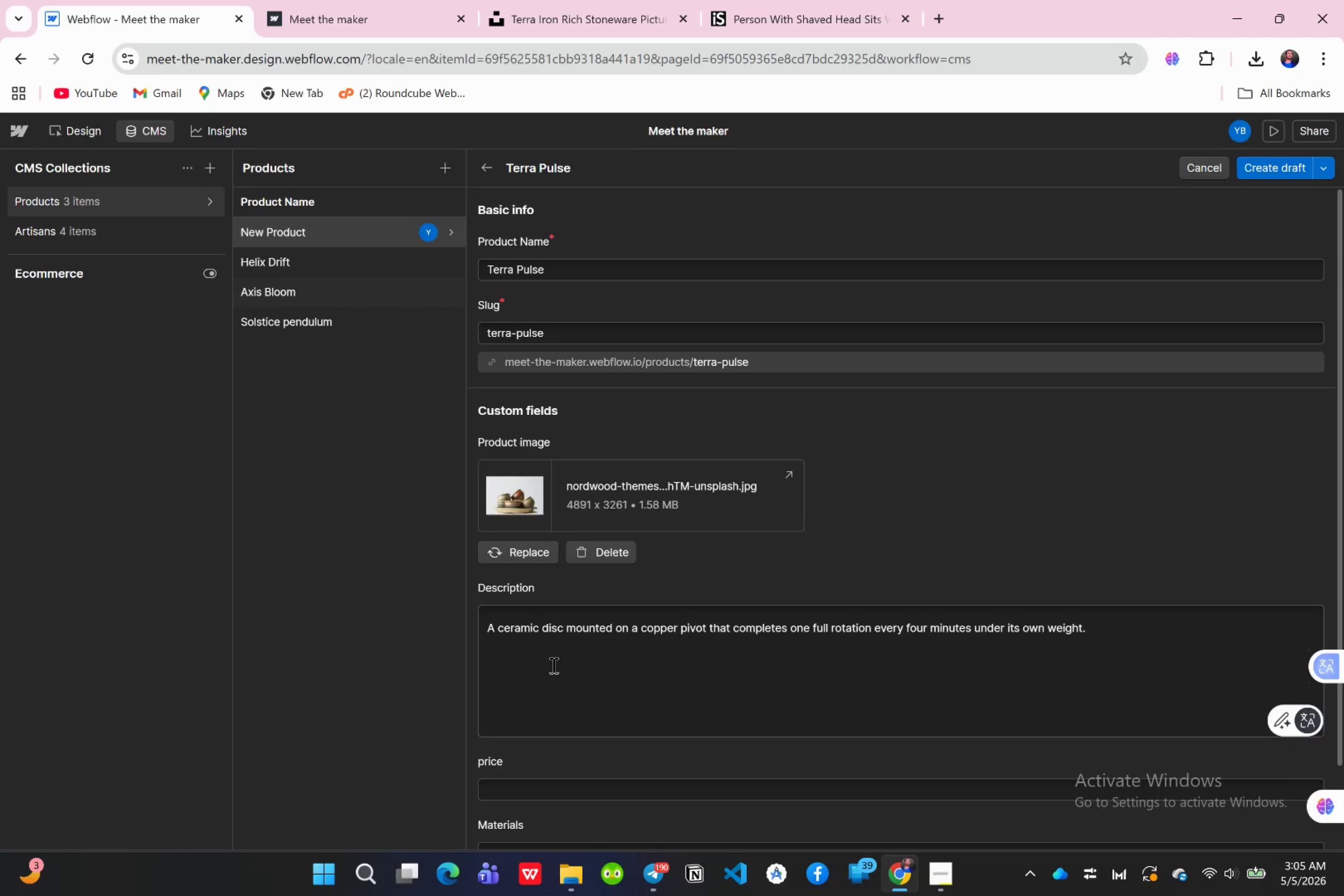 
scroll: coordinate [553, 681], scroll_direction: down, amount: 2.0
 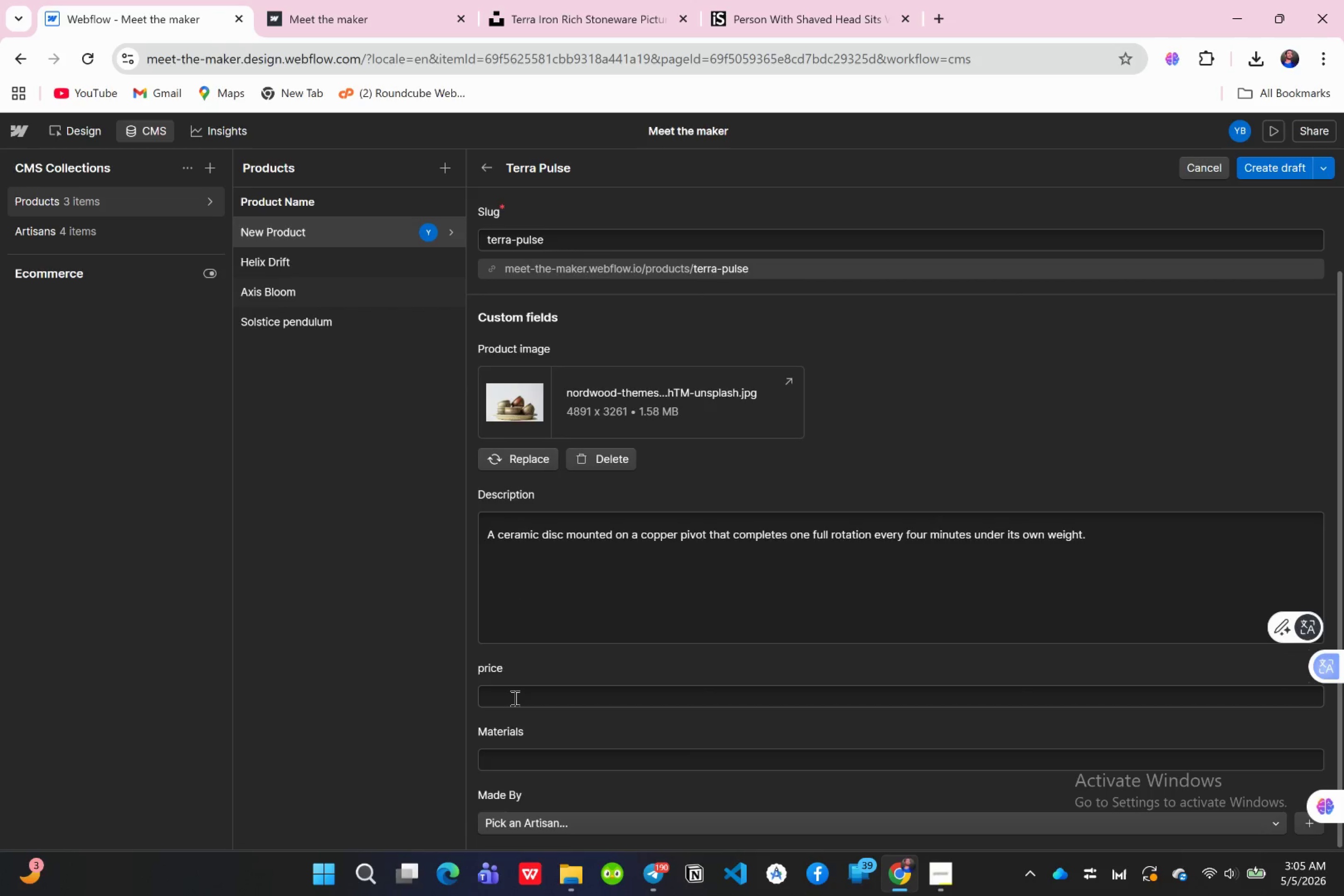 
left_click([514, 698])
 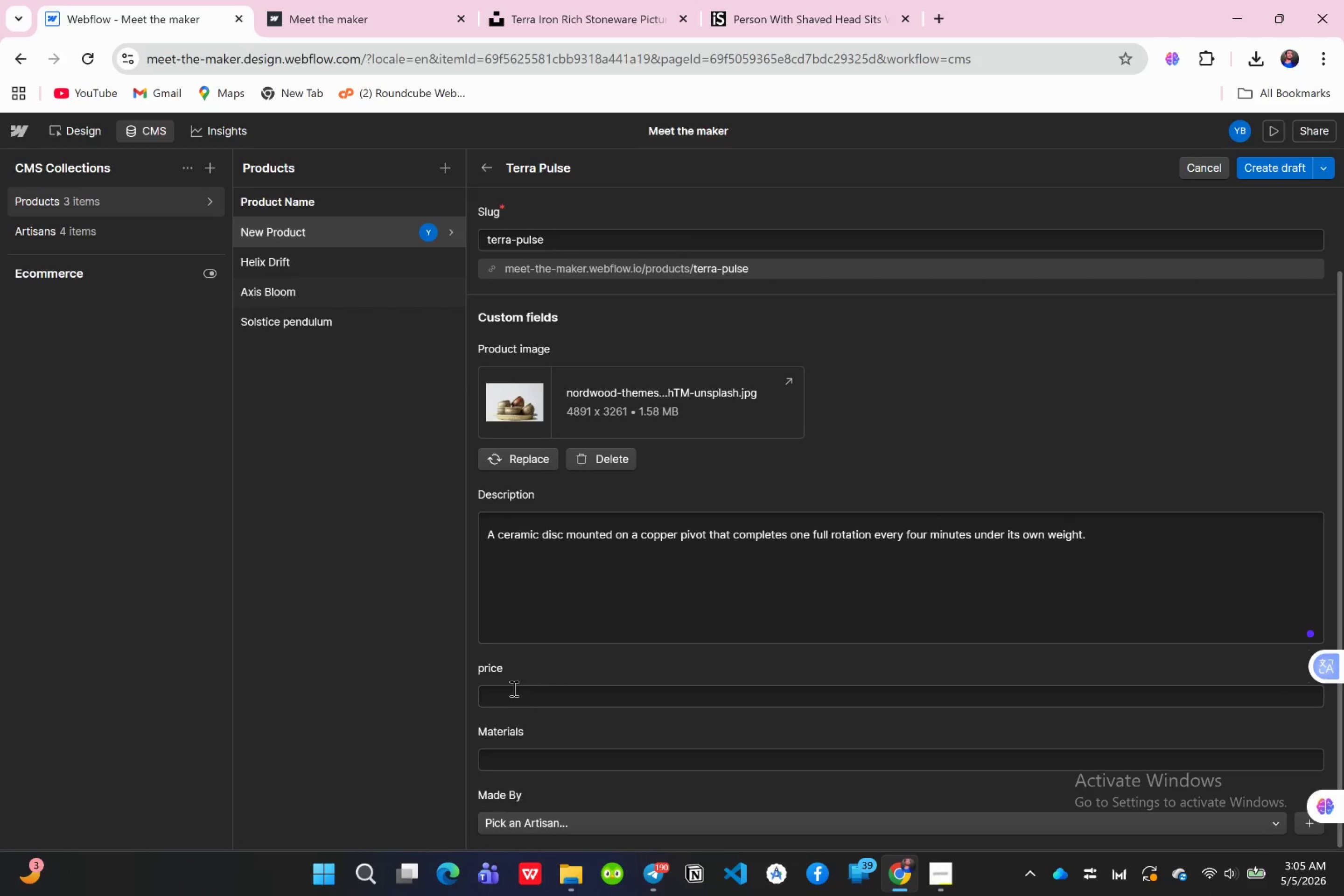 
left_click([513, 688])
 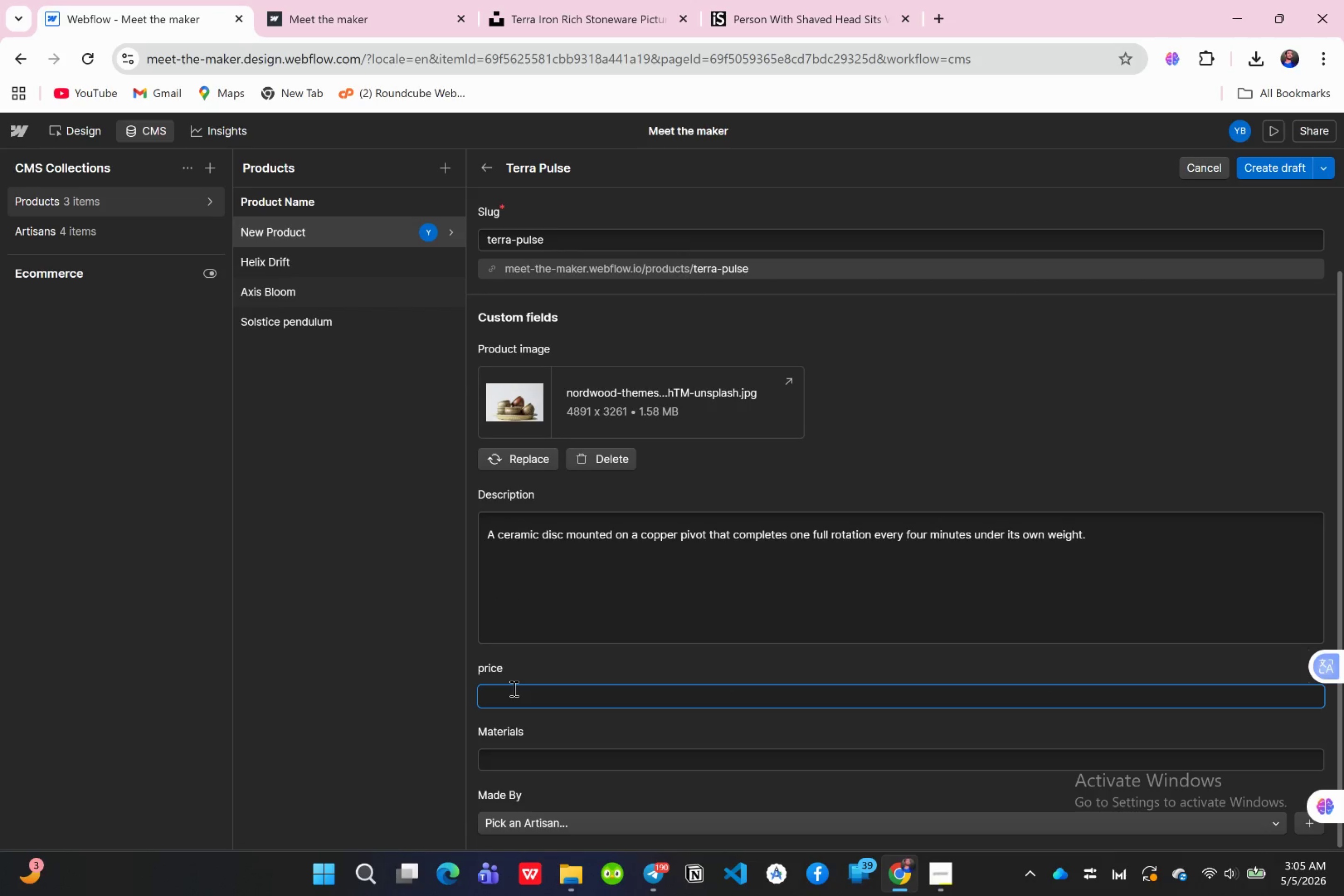 
key(2)
 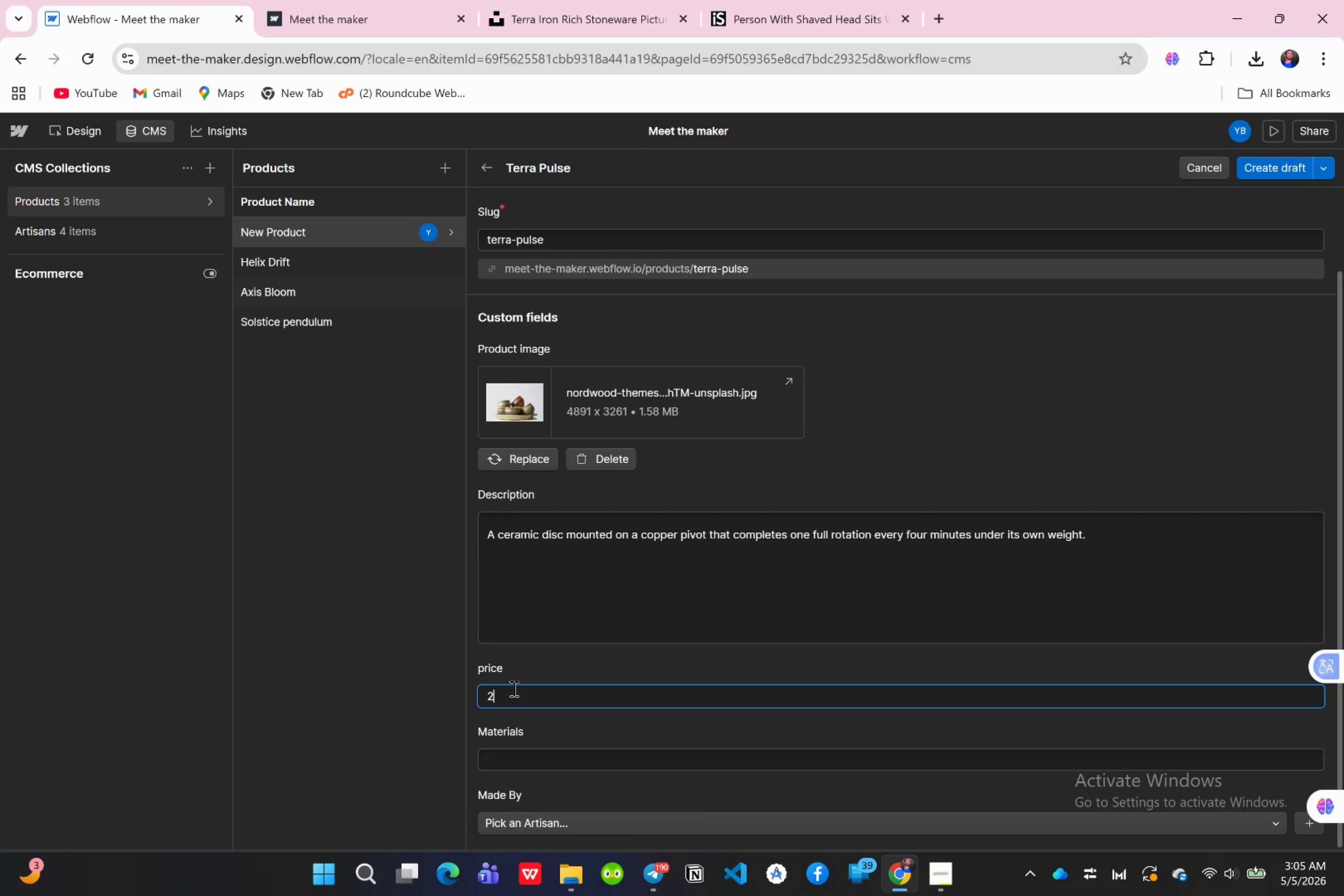 
wait(5.51)
 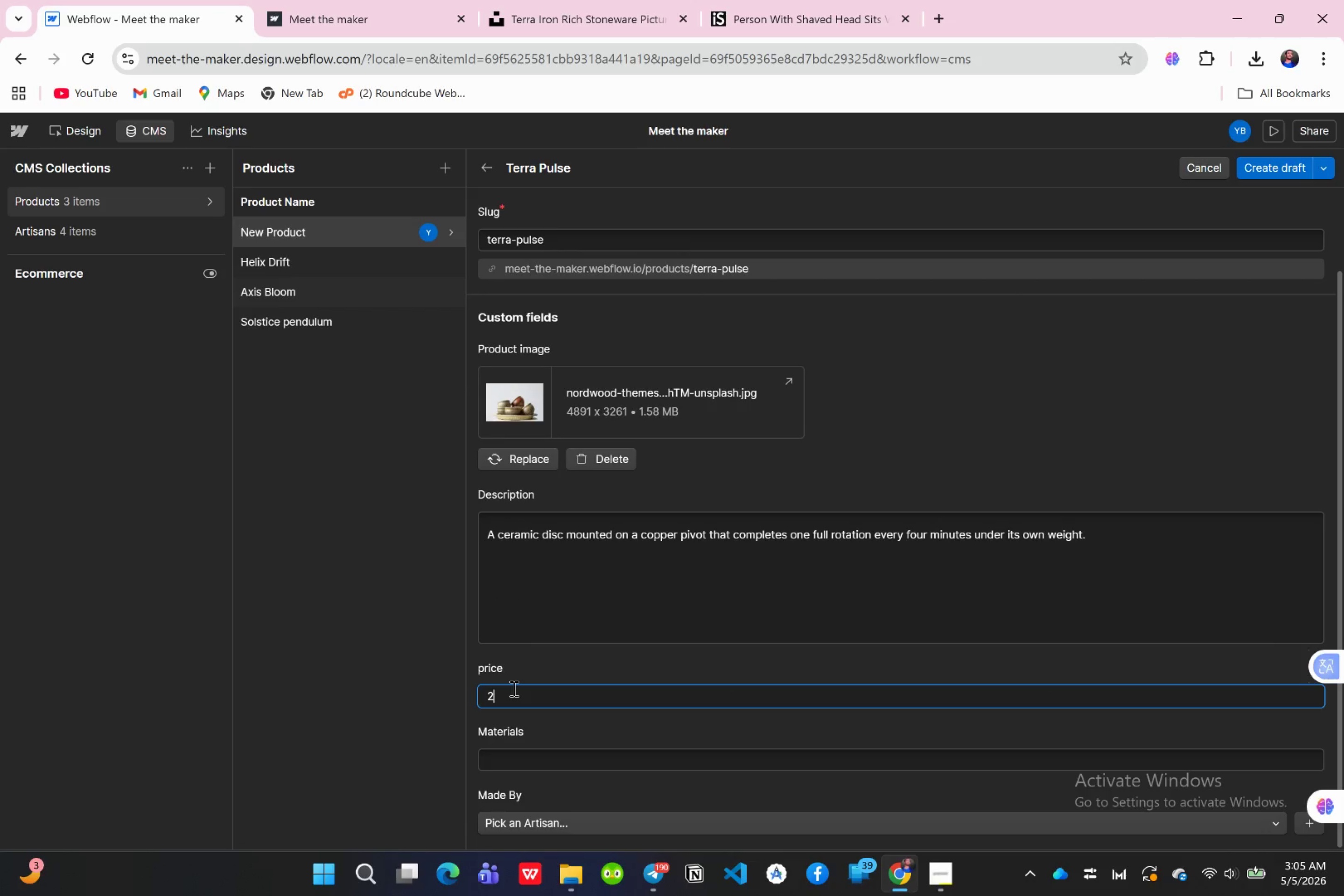 
type(210)
 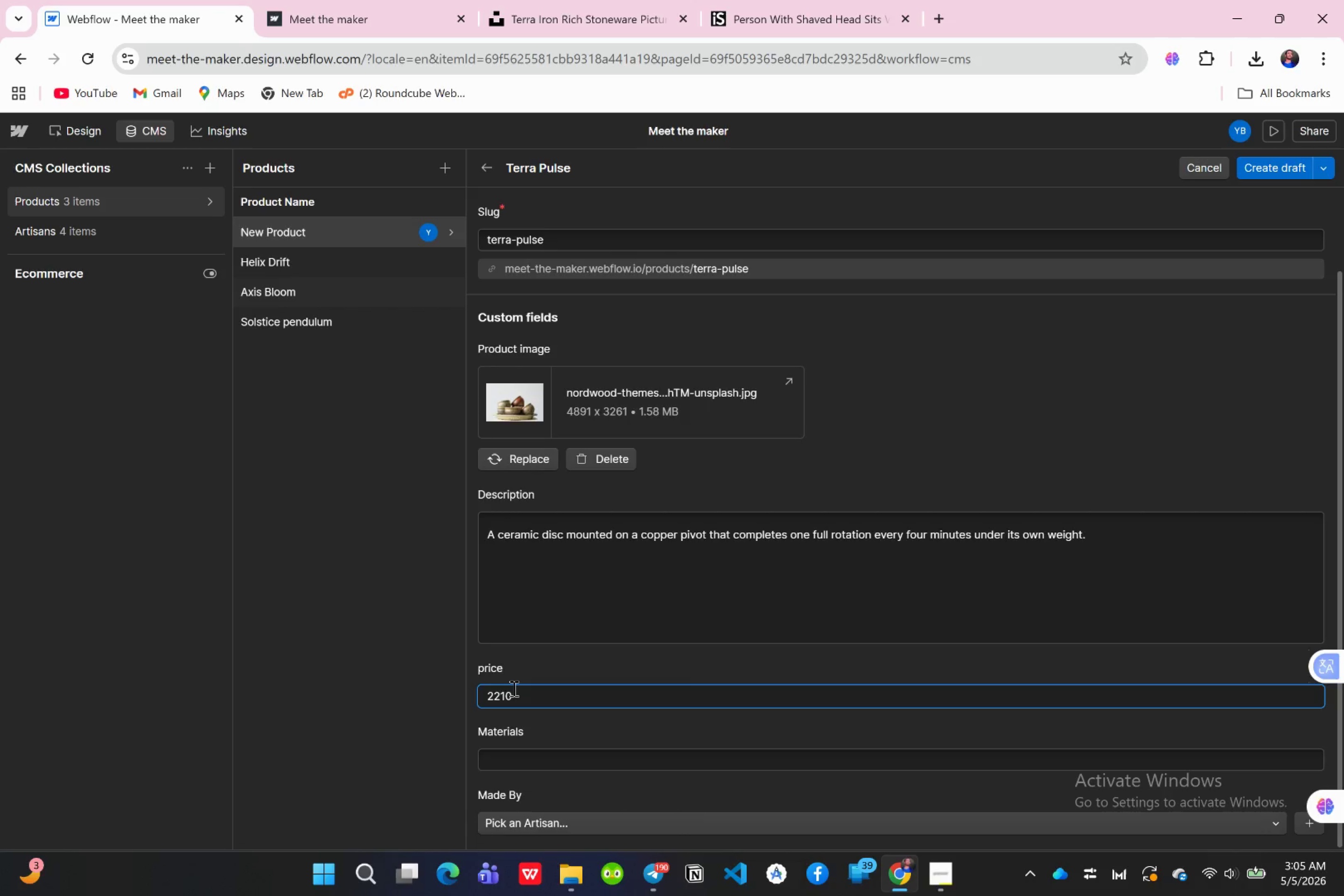 
hold_key(key=ArrowLeft, duration=0.93)
 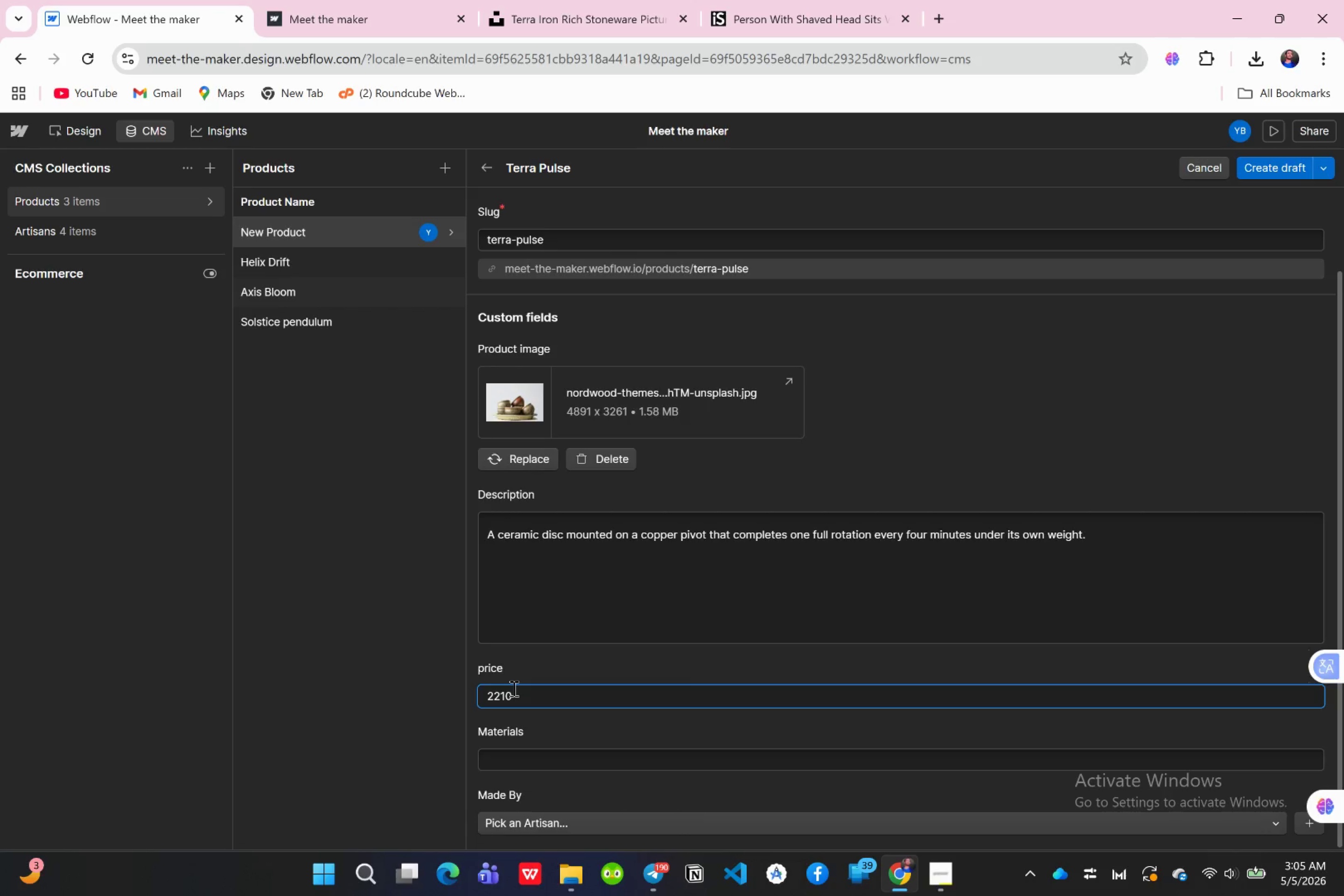 
key(Shift+4)
 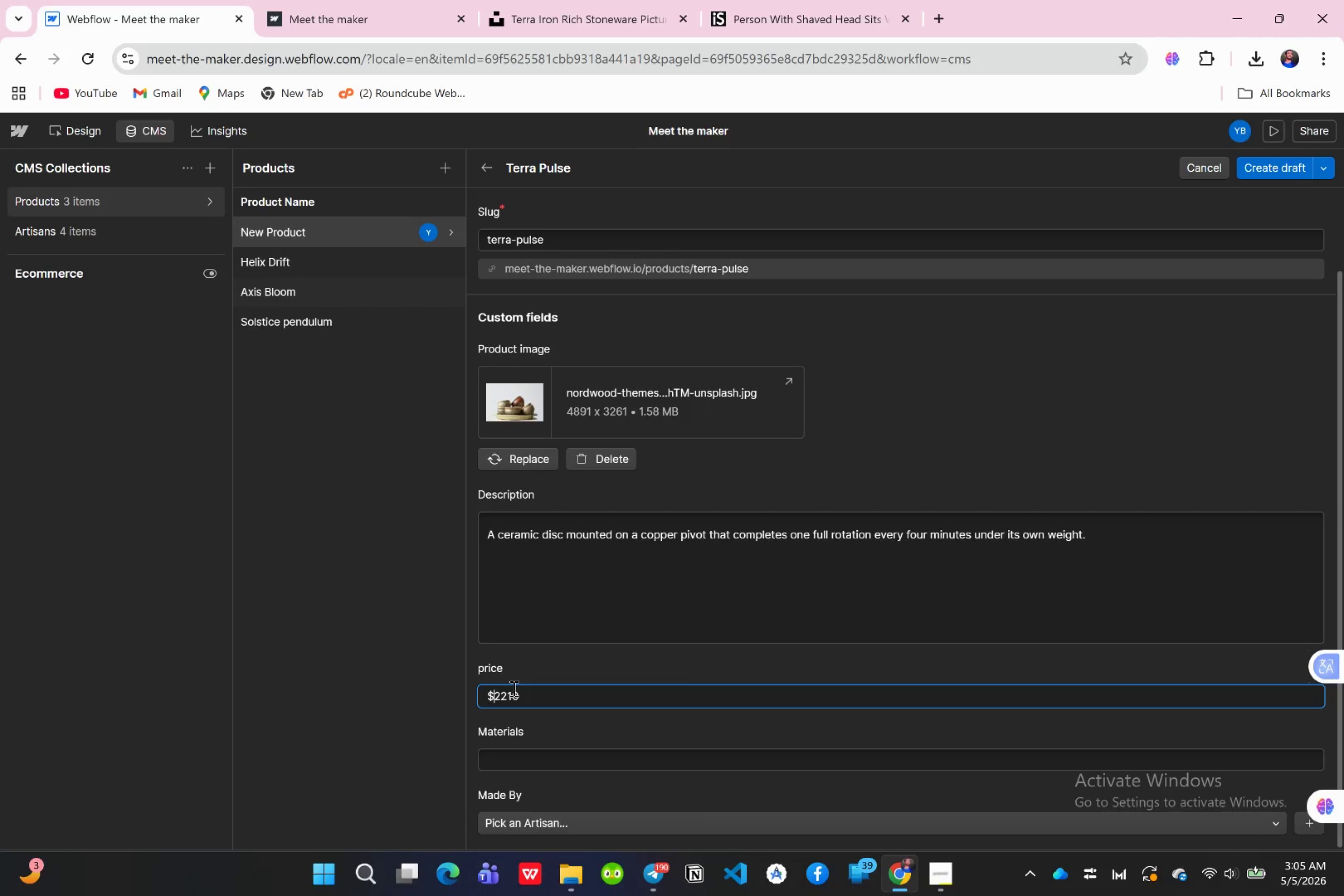 
key(Space)
 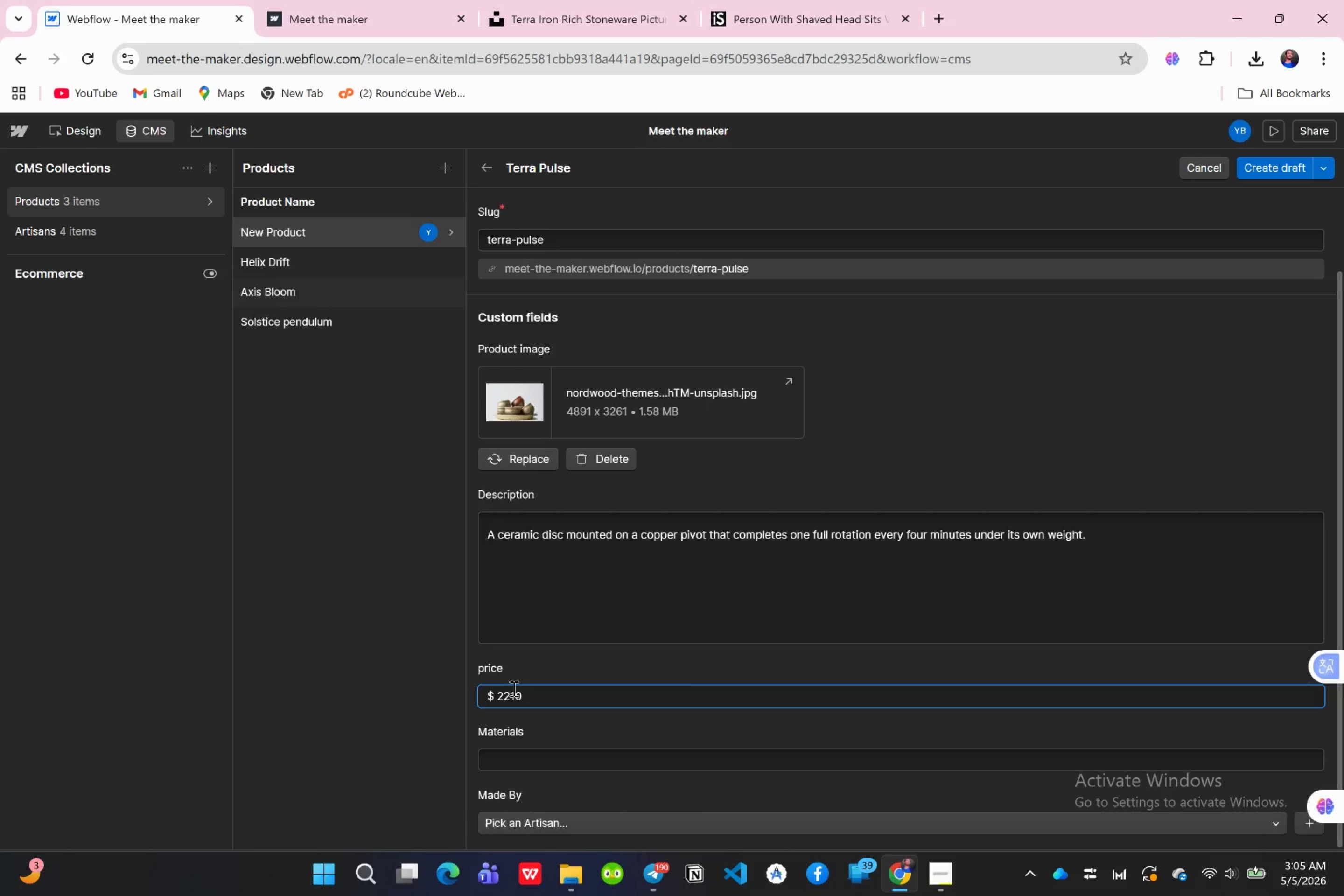 
key(ArrowRight)
 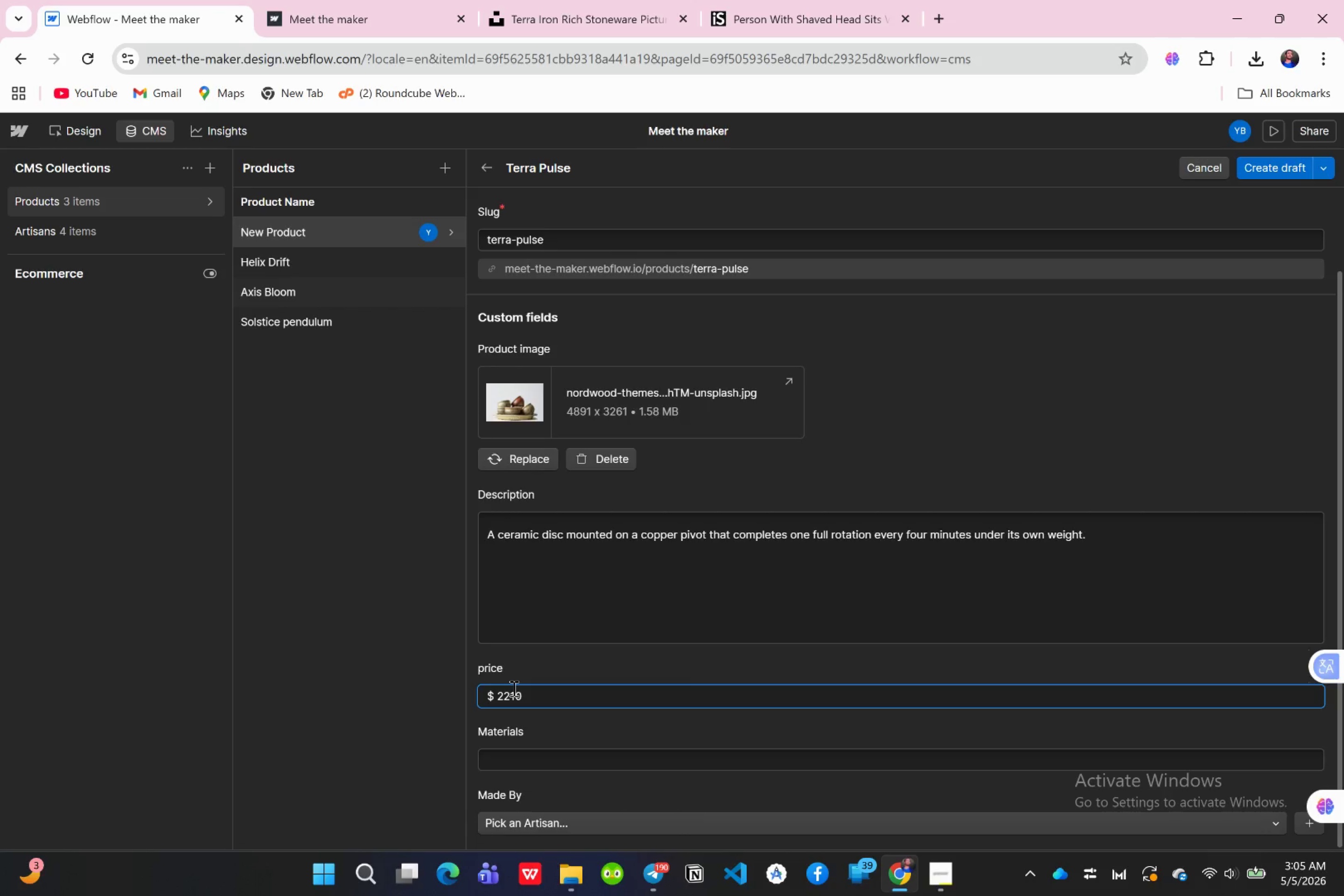 
key(Comma)
 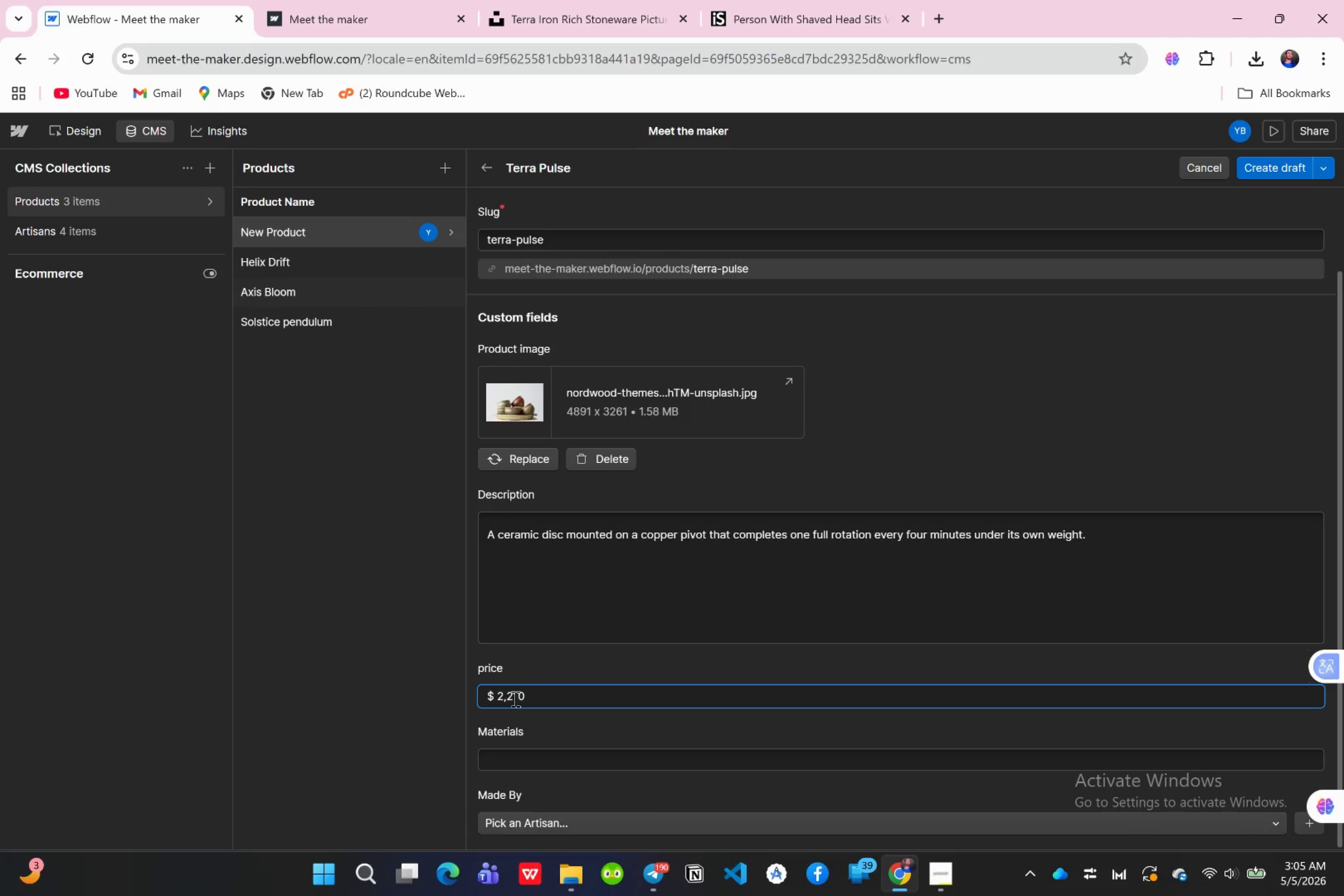 
scroll: coordinate [517, 713], scroll_direction: down, amount: 2.0
 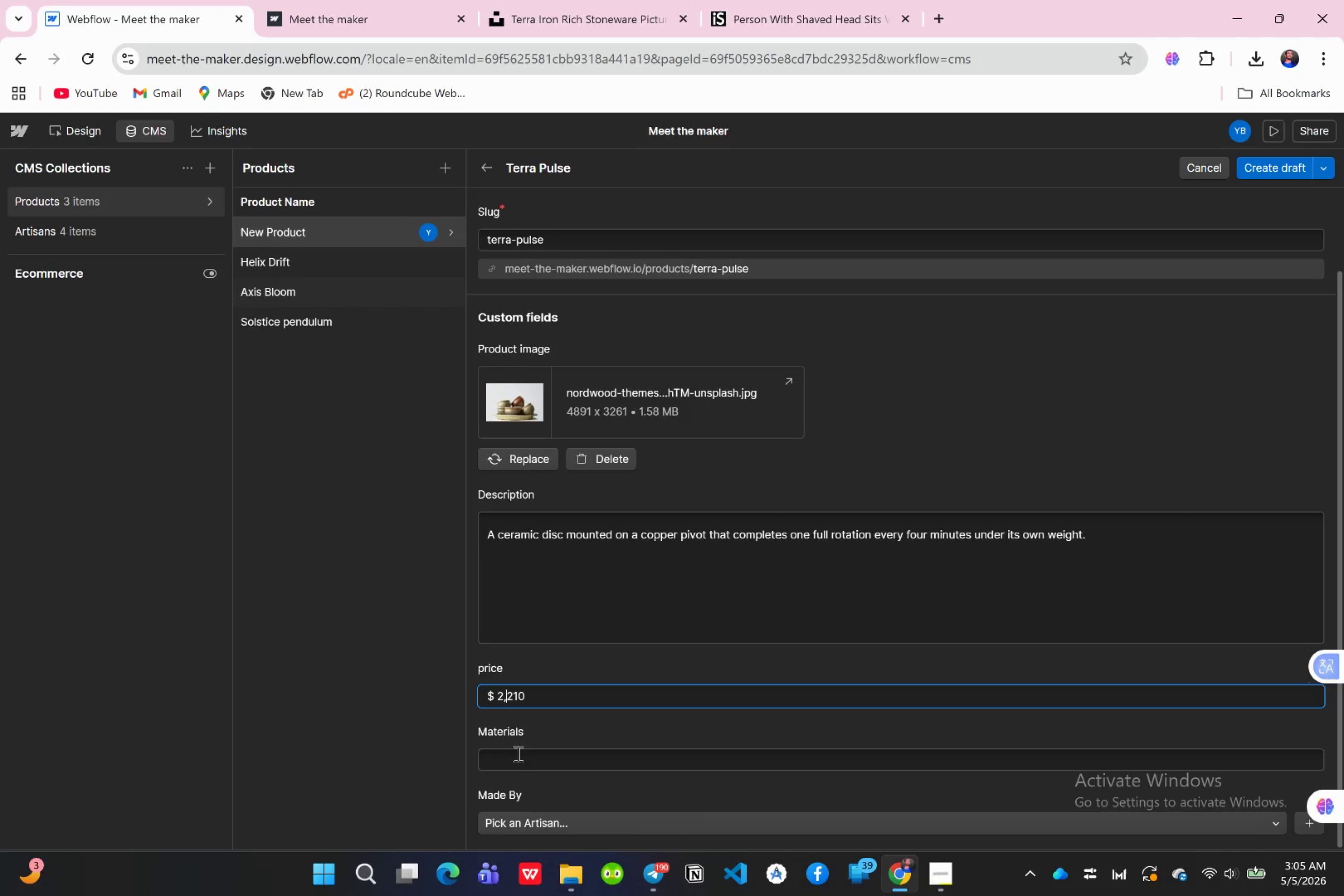 
left_click([517, 753])
 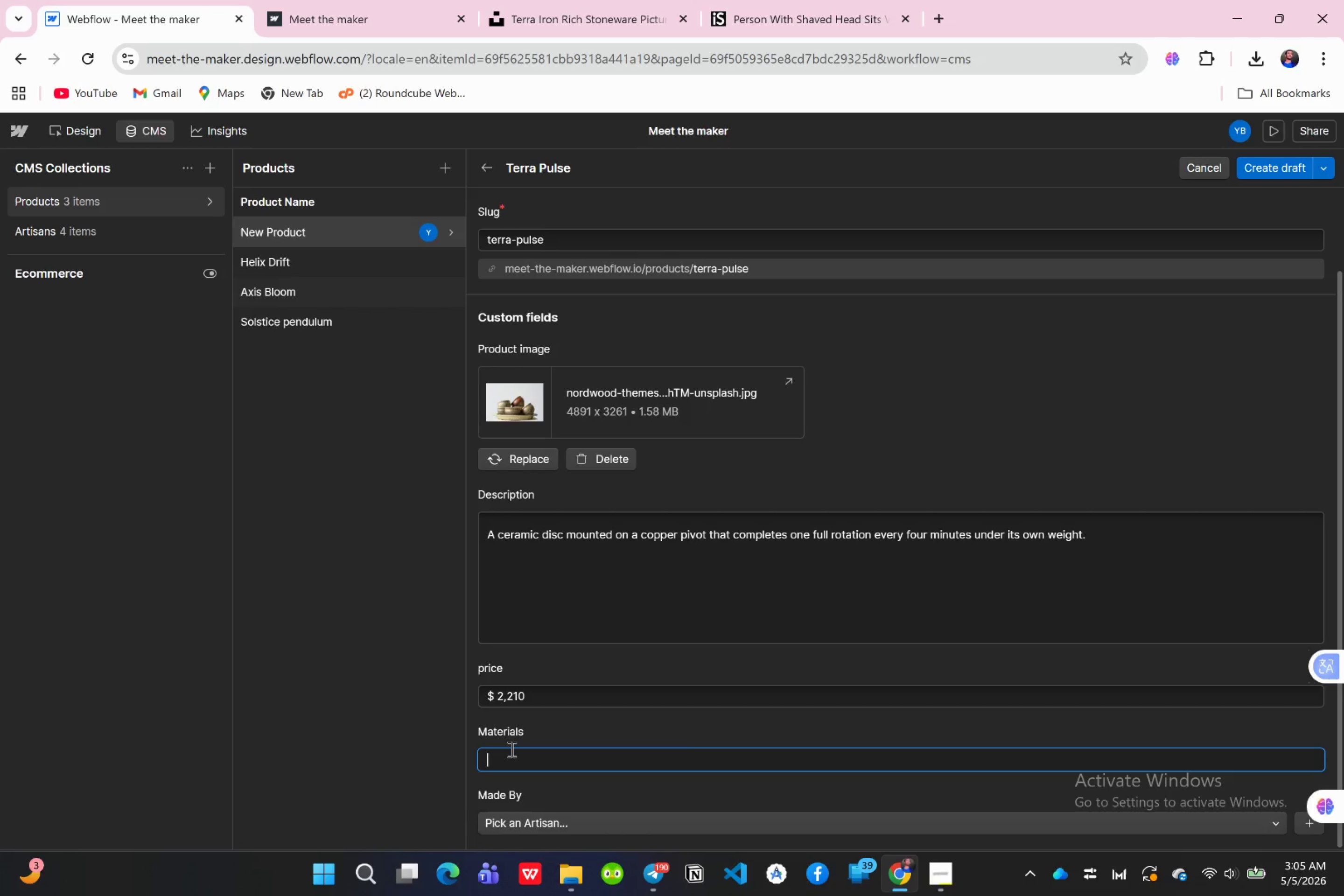 
type(Iron )
key(Backspace)
type(-rich )
key(Backspace)
 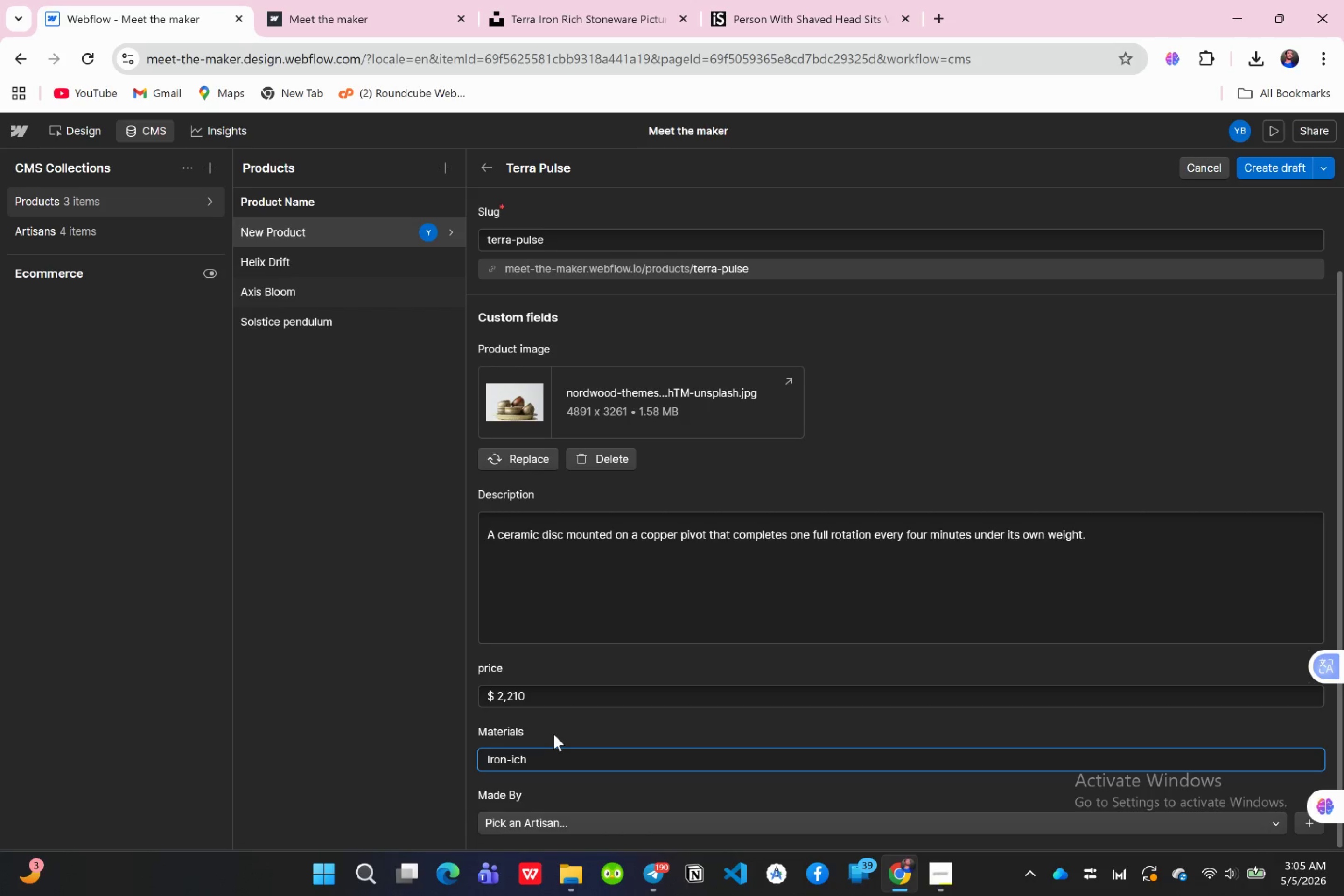 
key(Backspace)
key(Backspace)
key(Backspace)
type(rich )
key(Backspace)
type(, )
 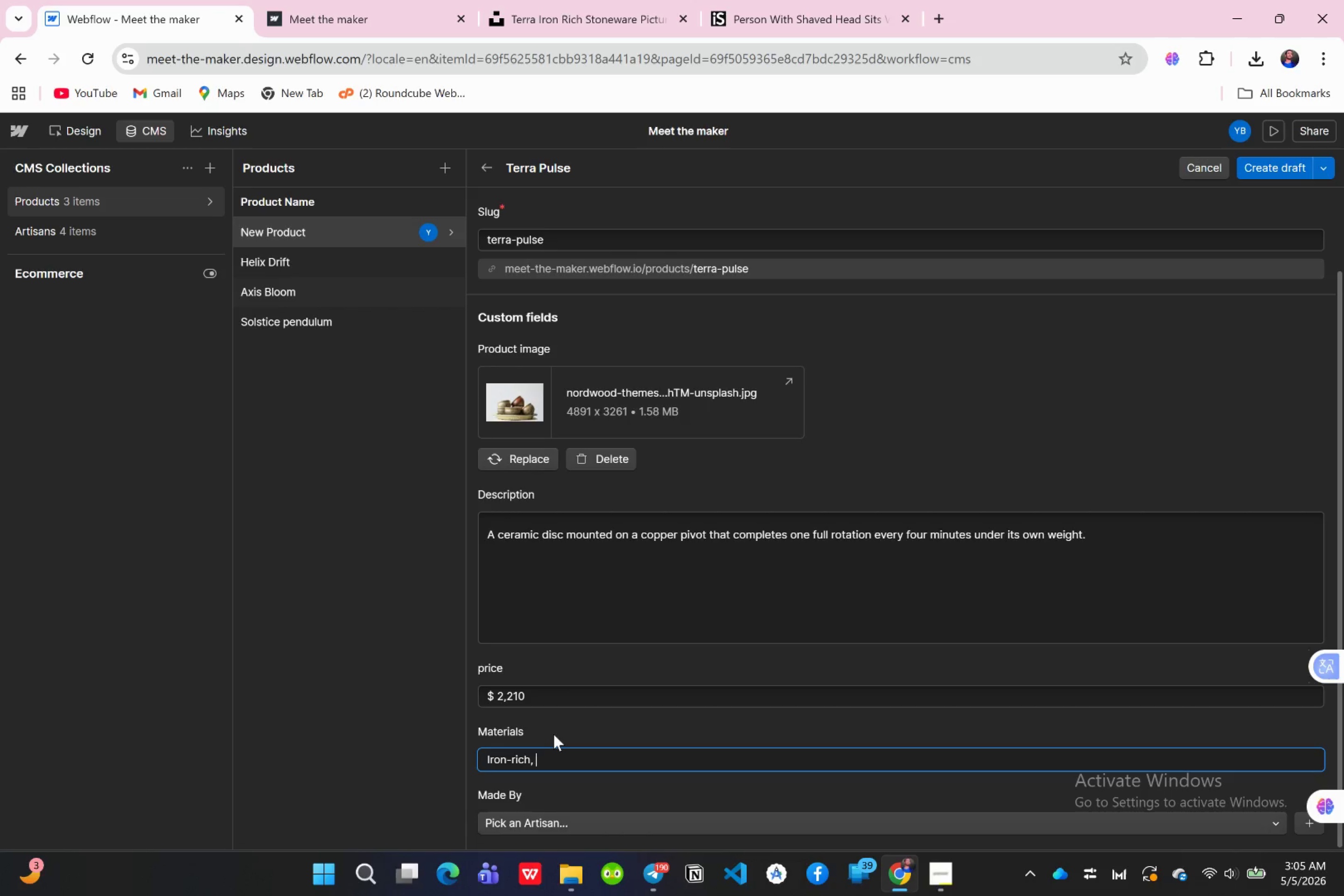 
key(Backspace)
key(Backspace)
type( stone )
key(Backspace)
type(ware, hand-bet)
key(Backspace)
type(nt x)
key(Backspace)
type(copper )
key(Backspace)
 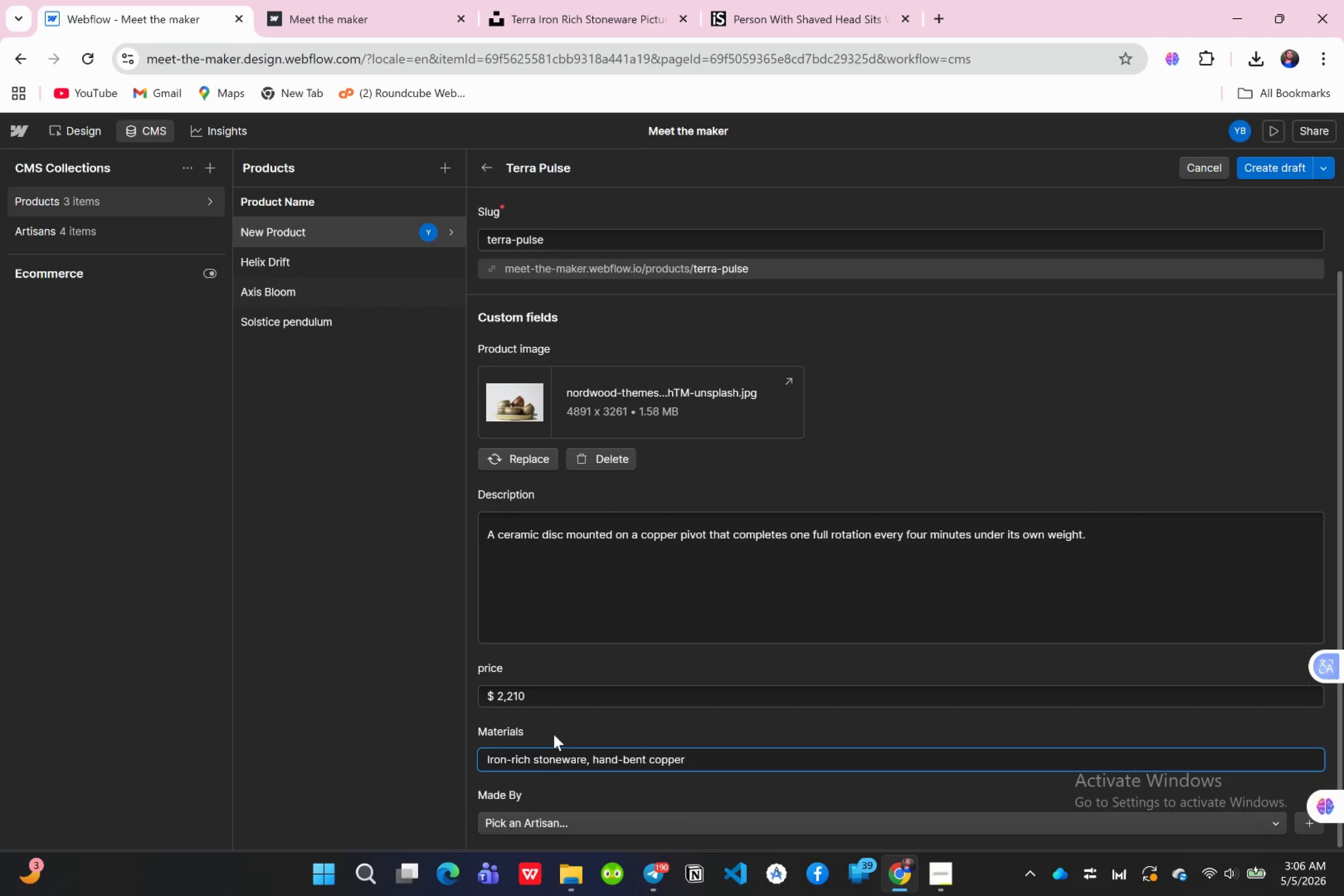 
scroll: coordinate [550, 756], scroll_direction: down, amount: 4.0
 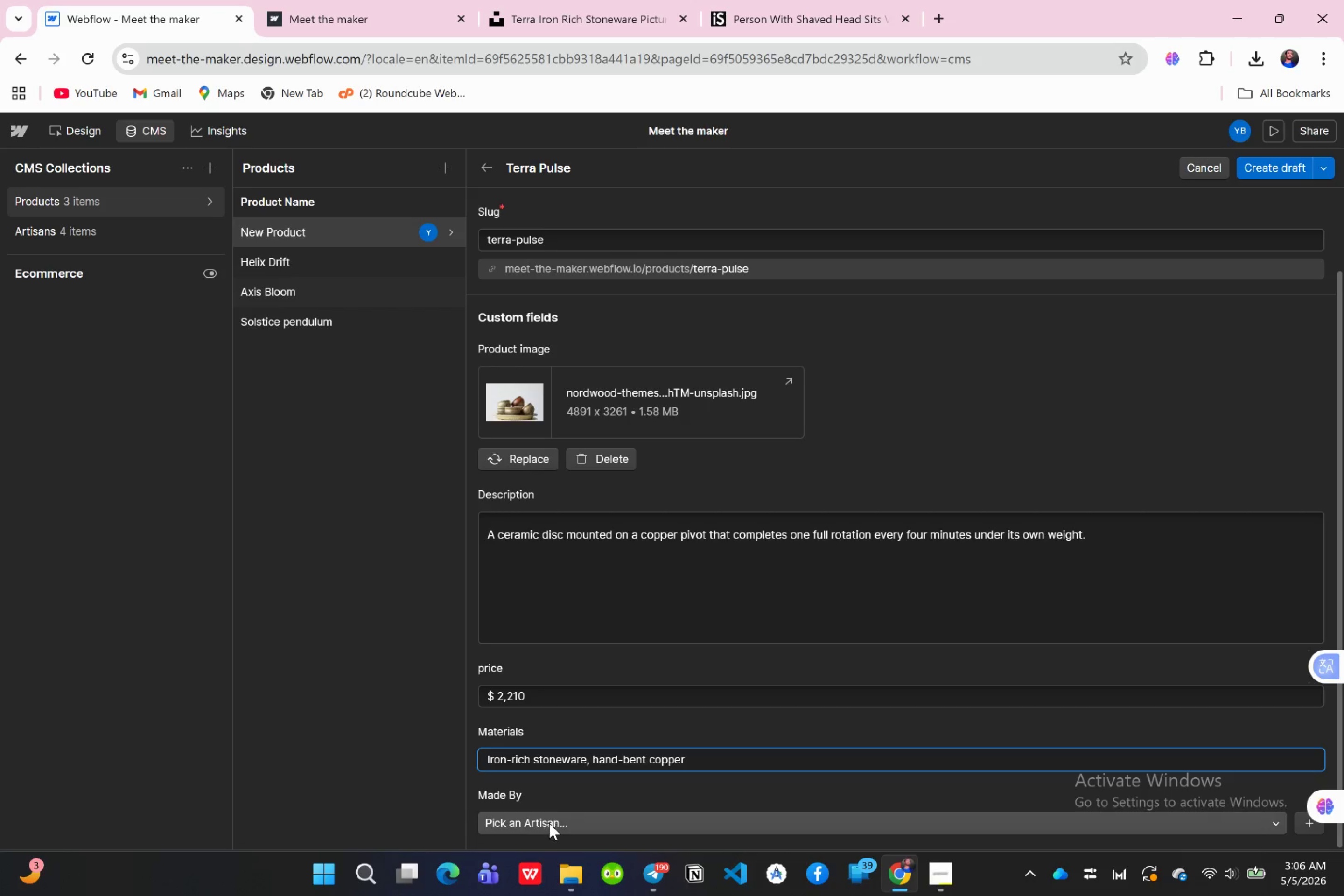 
left_click([558, 815])
 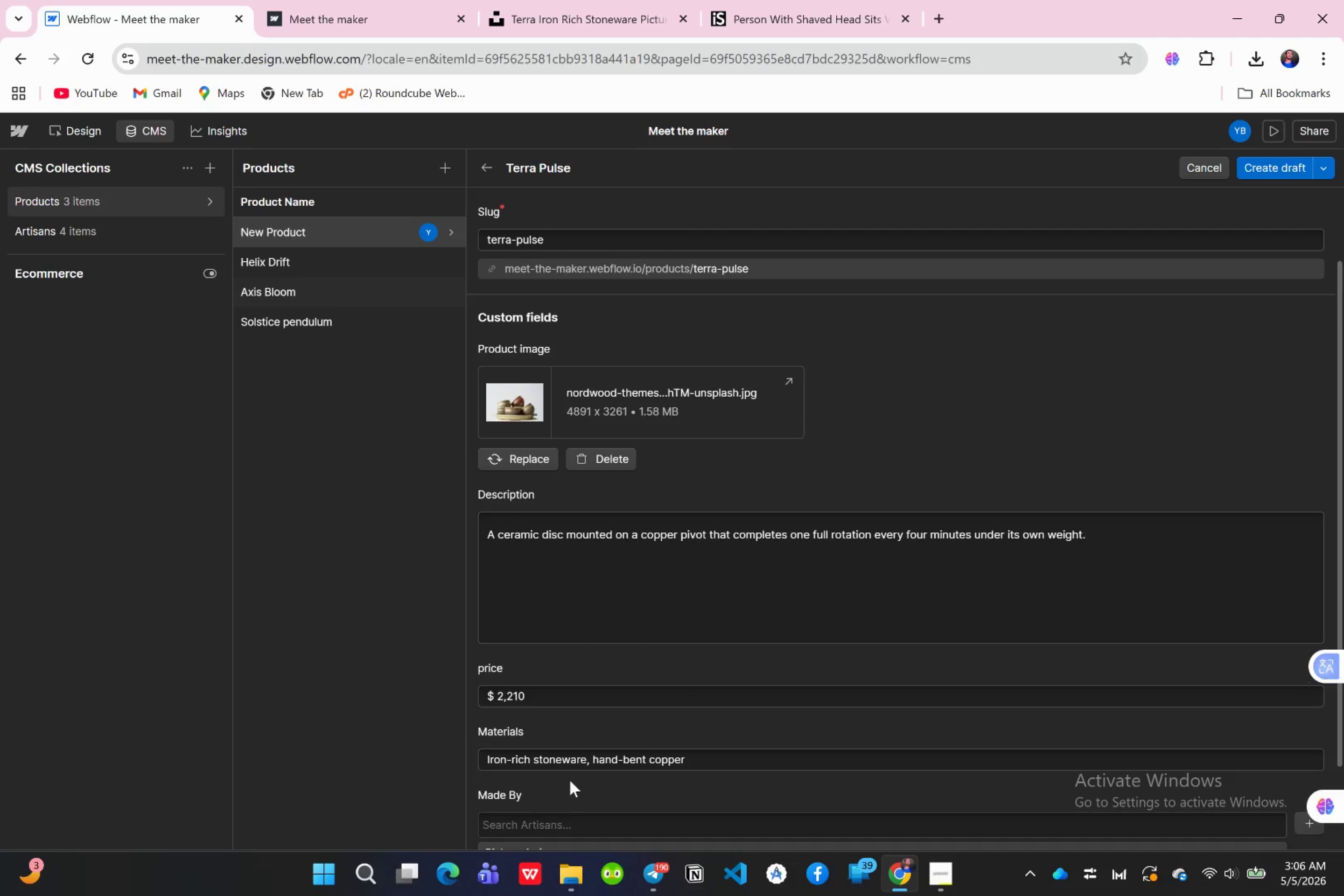 
scroll: coordinate [570, 780], scroll_direction: down, amount: 7.0
 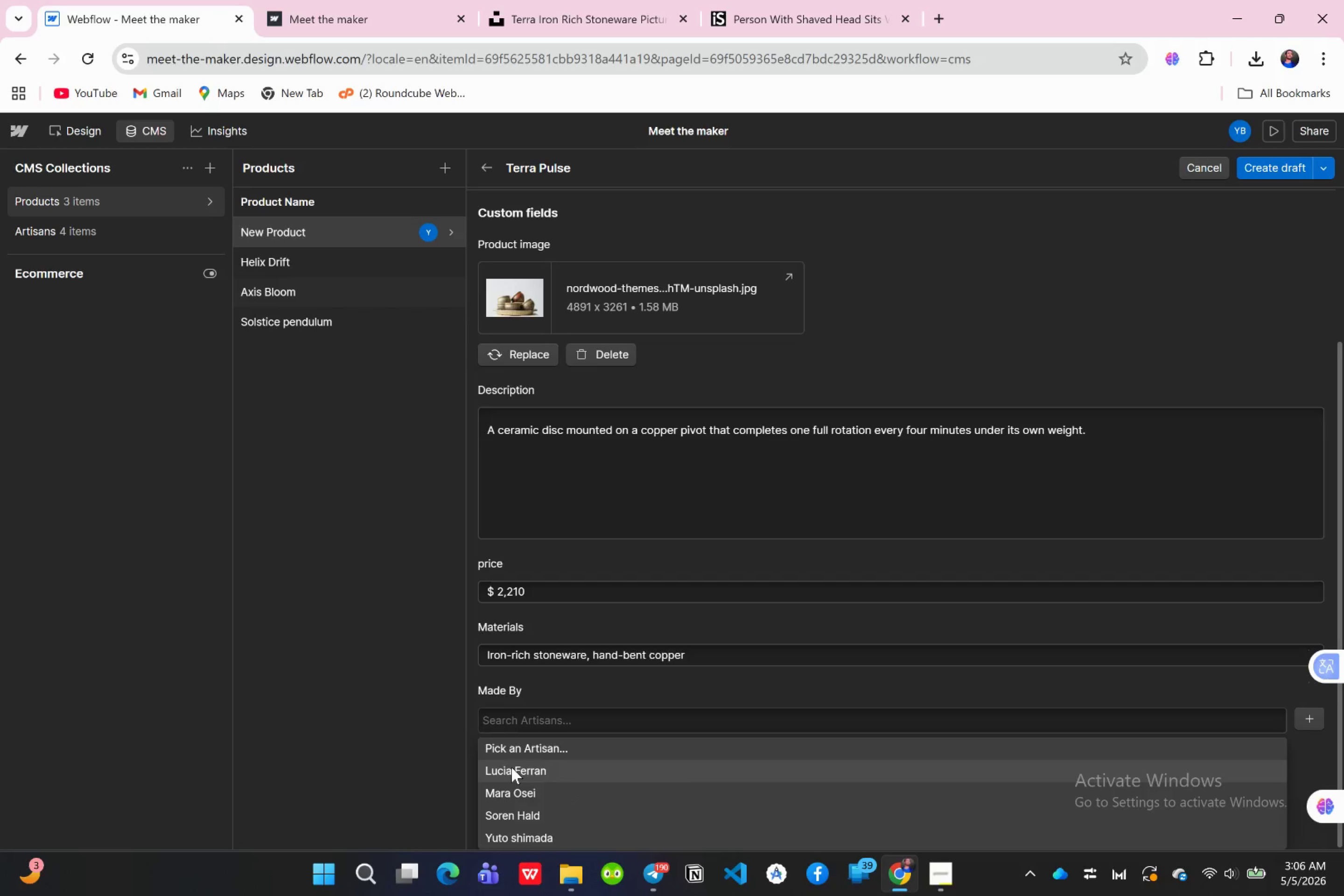 
left_click([499, 765])
 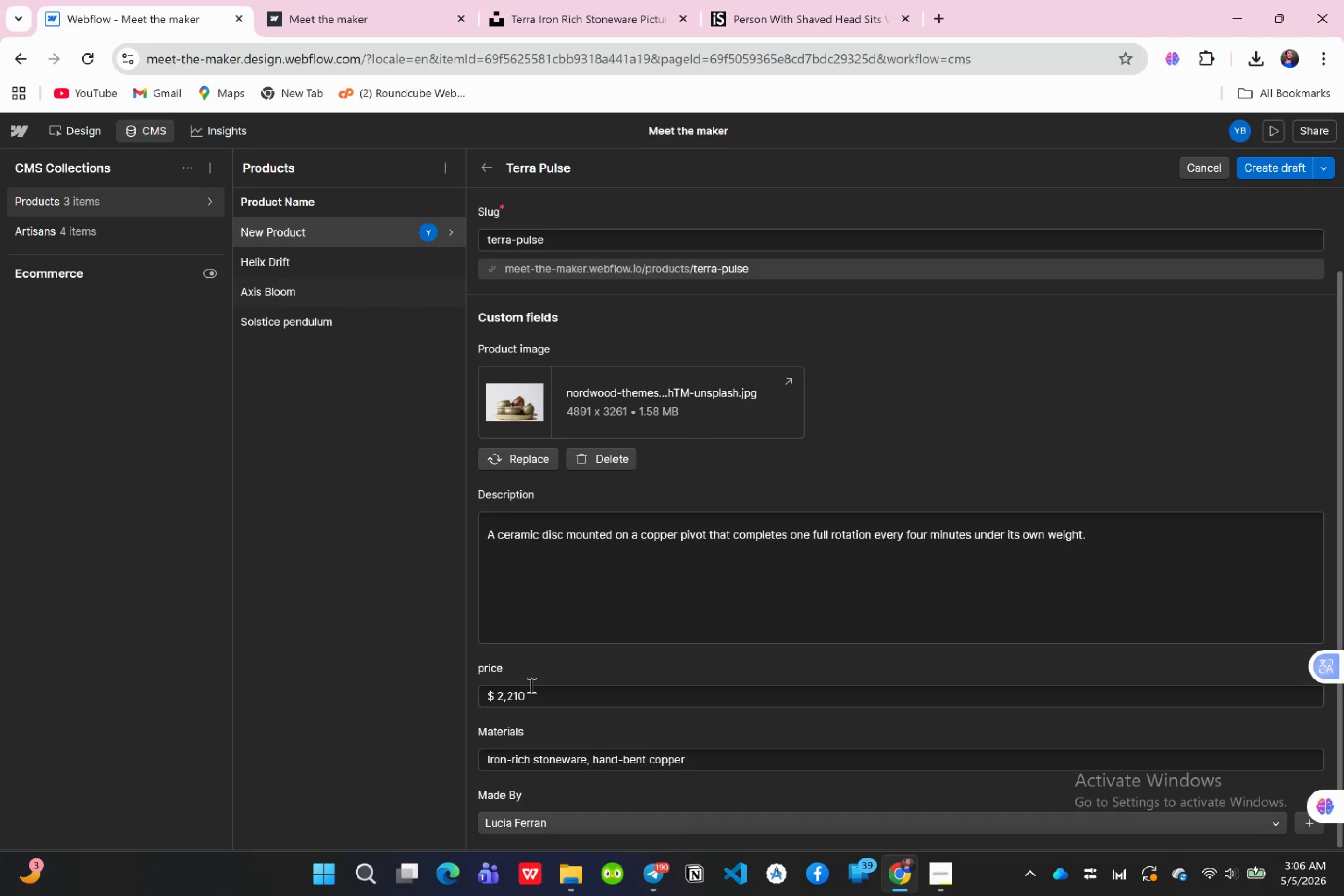 
scroll: coordinate [532, 643], scroll_direction: up, amount: 2.0
 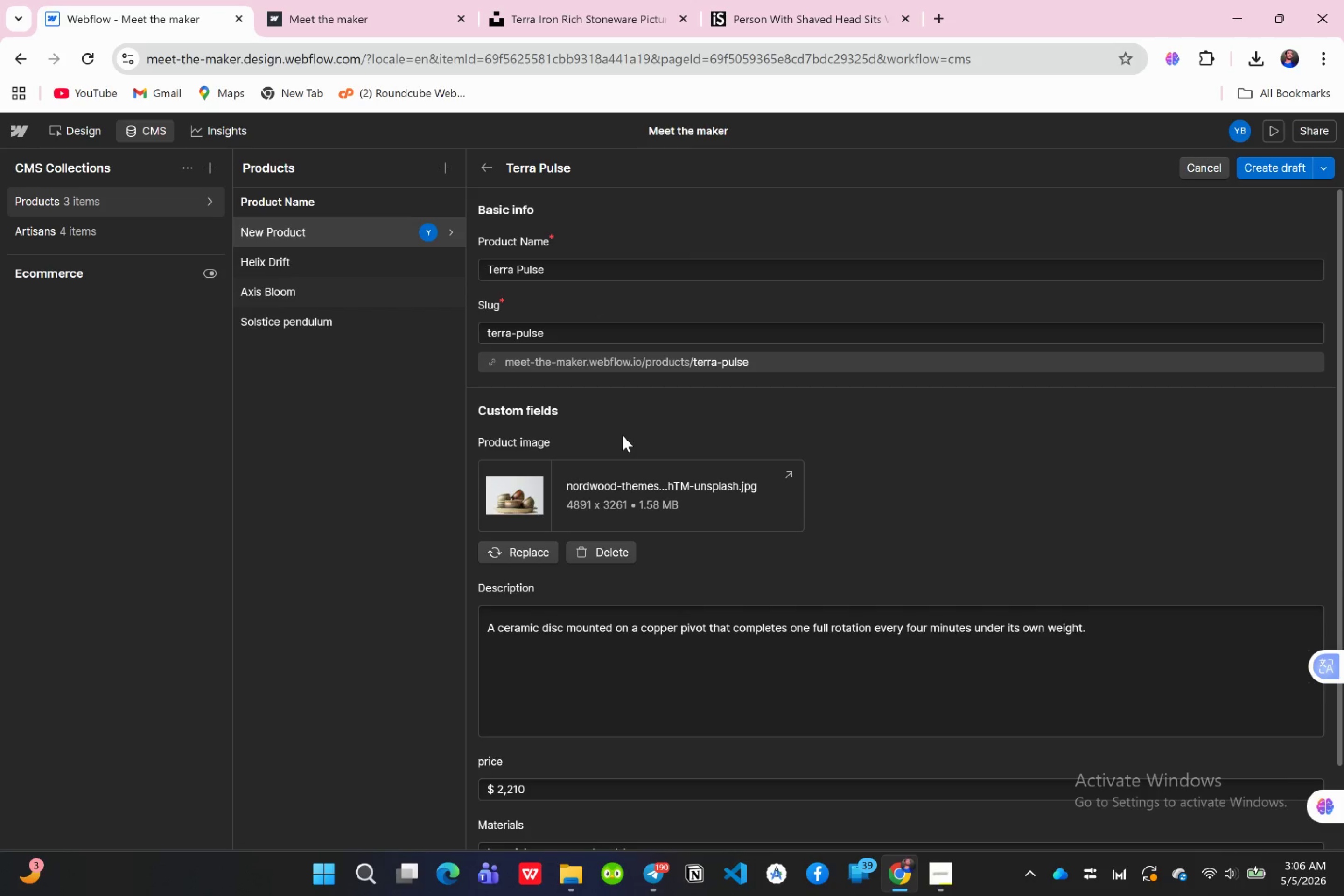 
wait(34.19)
 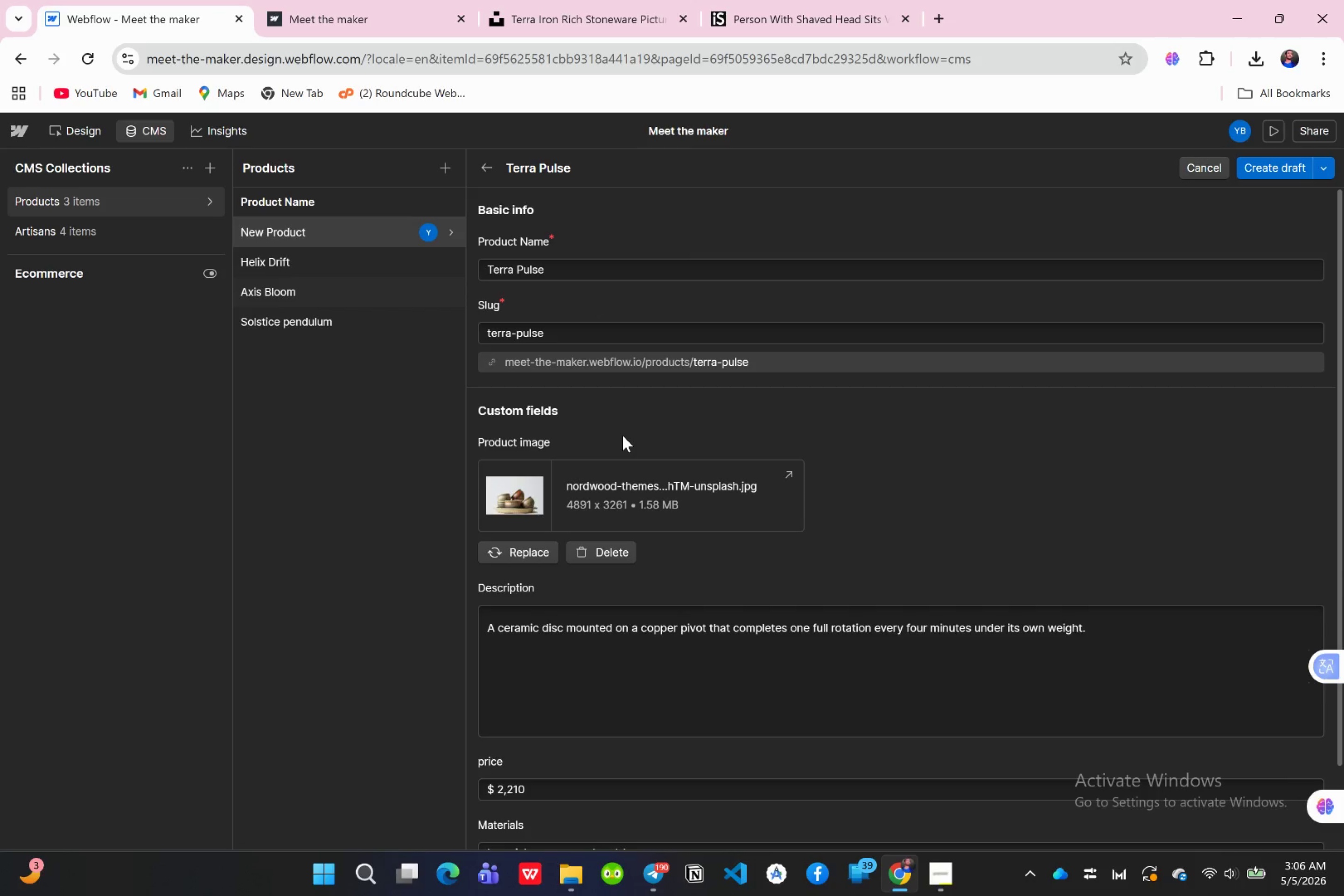 
left_click([1267, 168])
 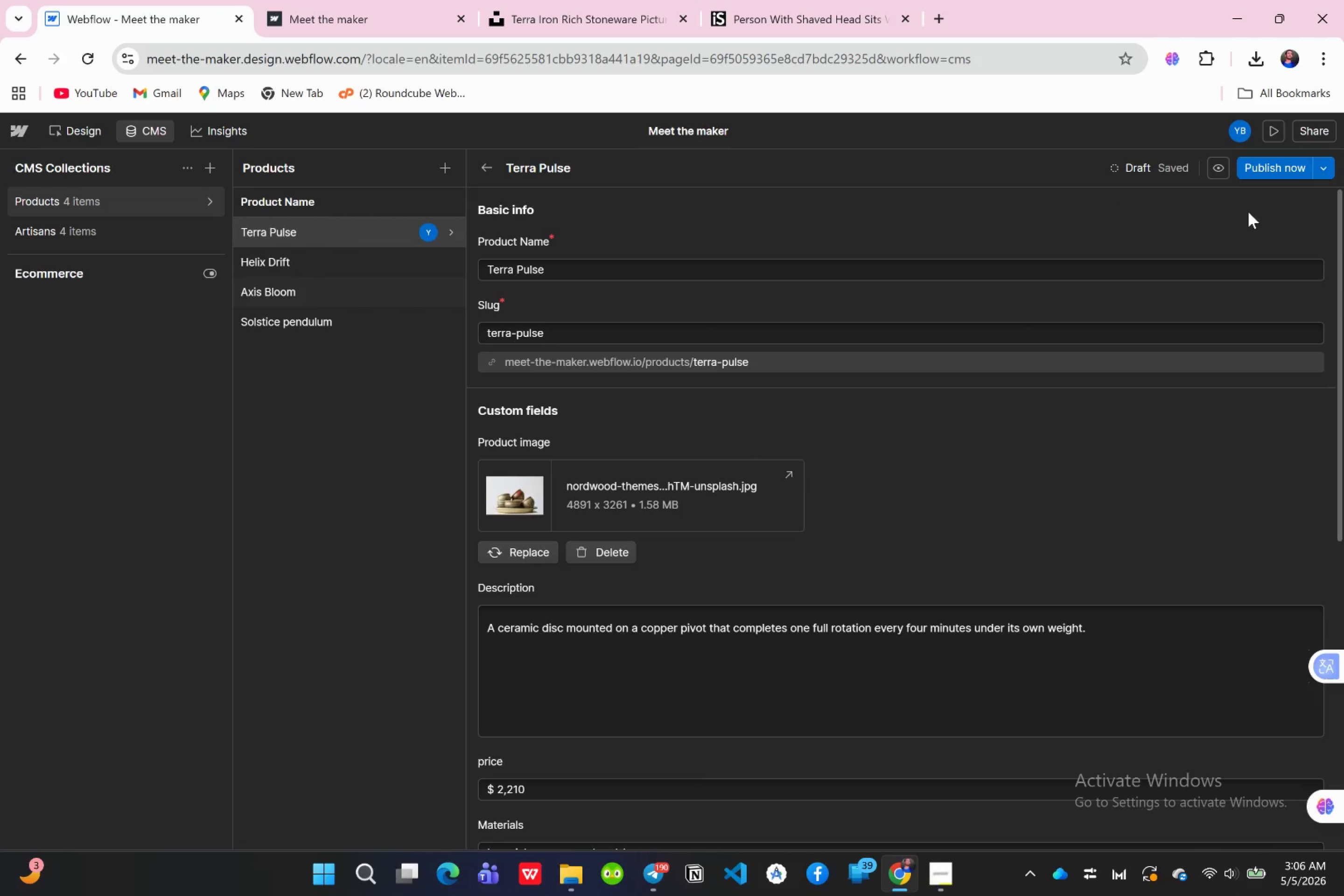 
wait(14.42)
 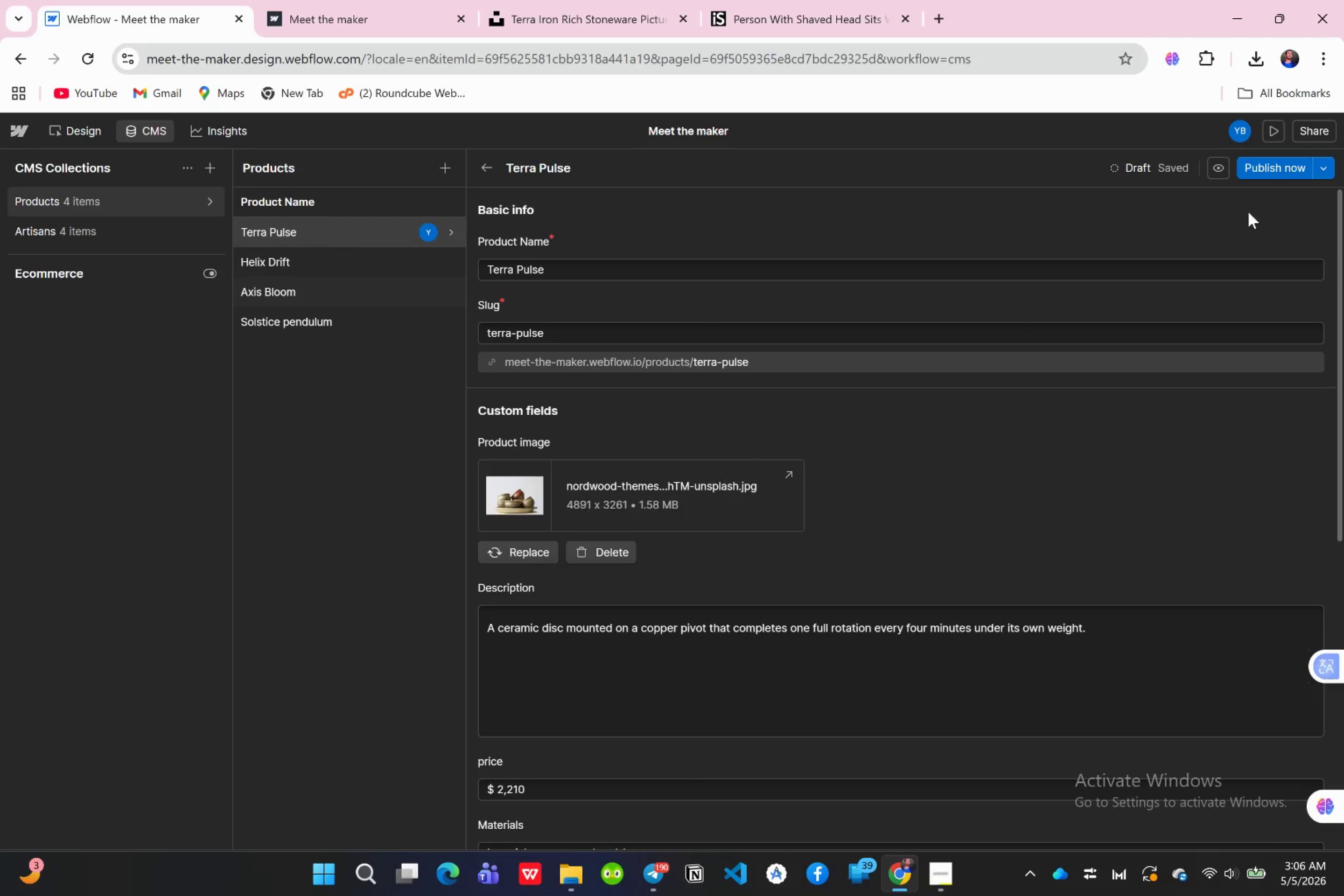 
left_click([1260, 170])
 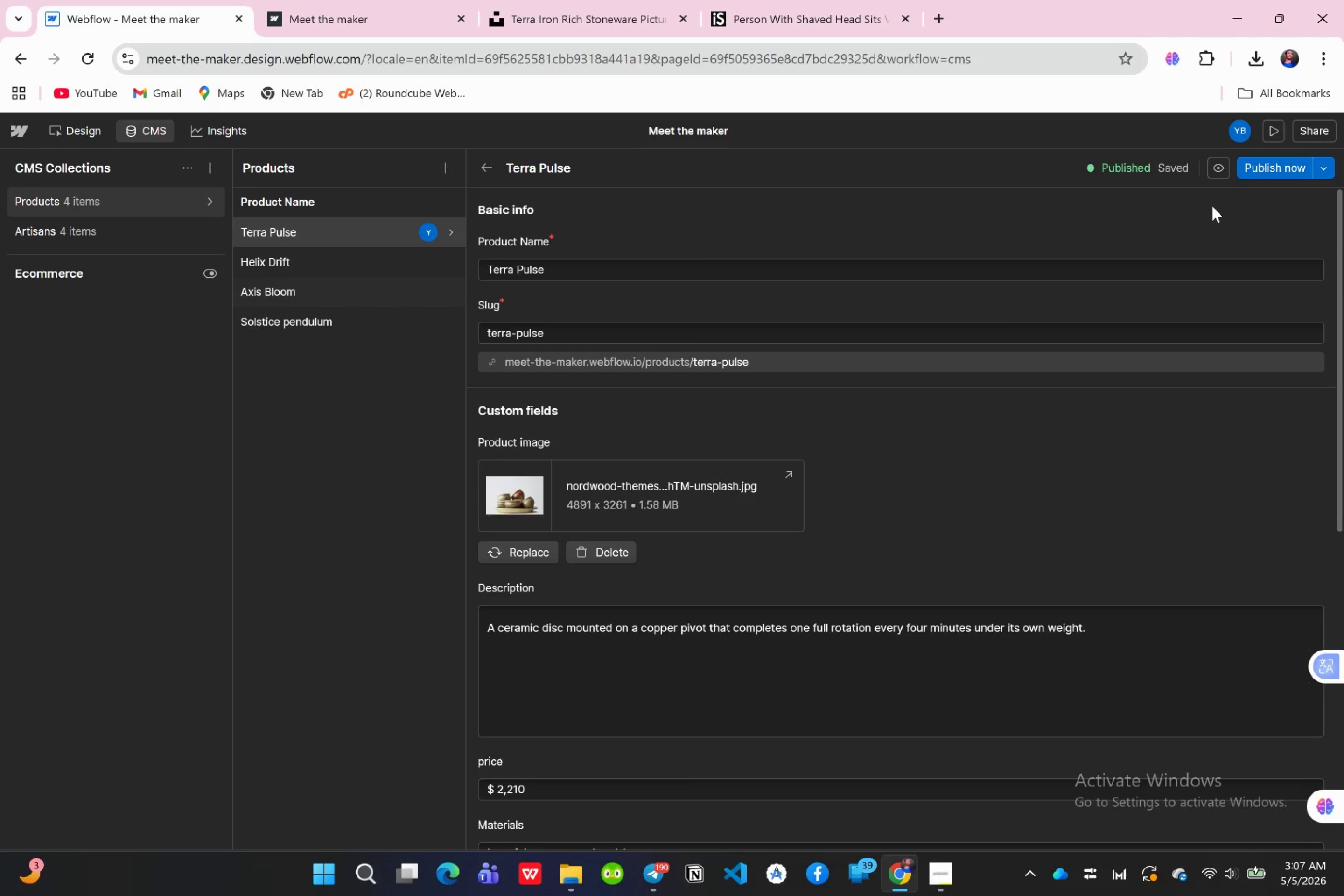 
wait(13.63)
 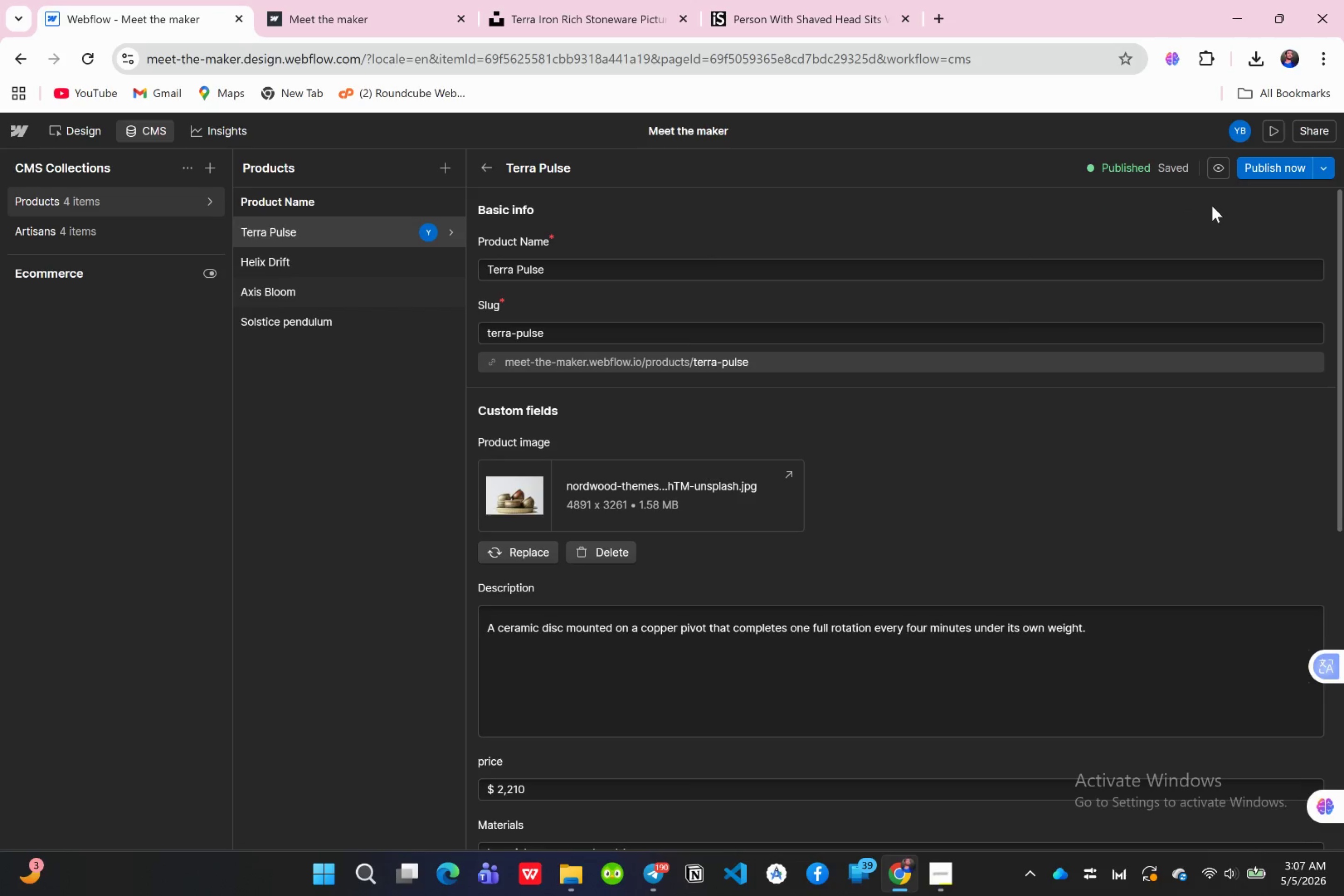 
left_click([81, 138])
 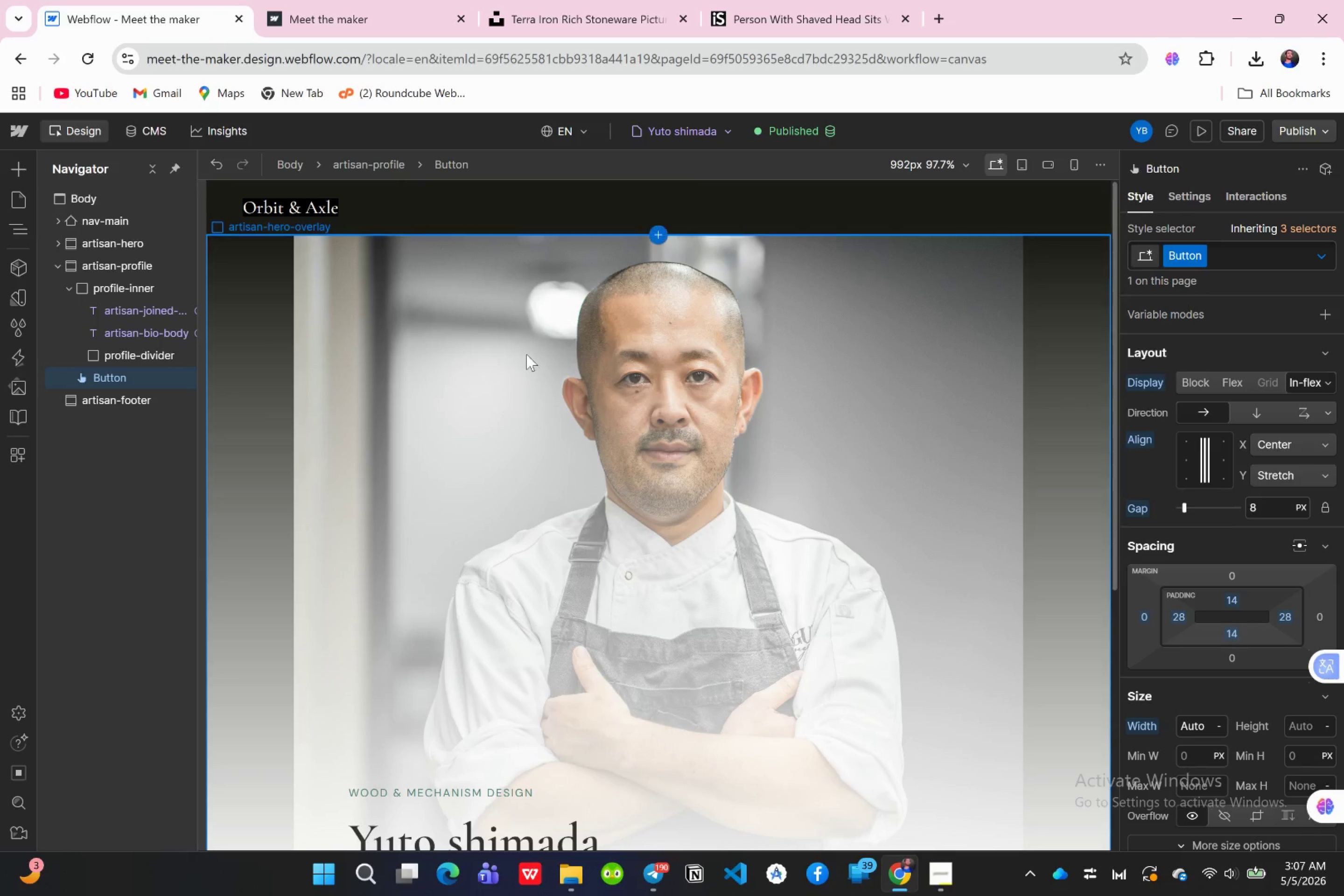 
scroll: coordinate [553, 335], scroll_direction: down, amount: 1.0
 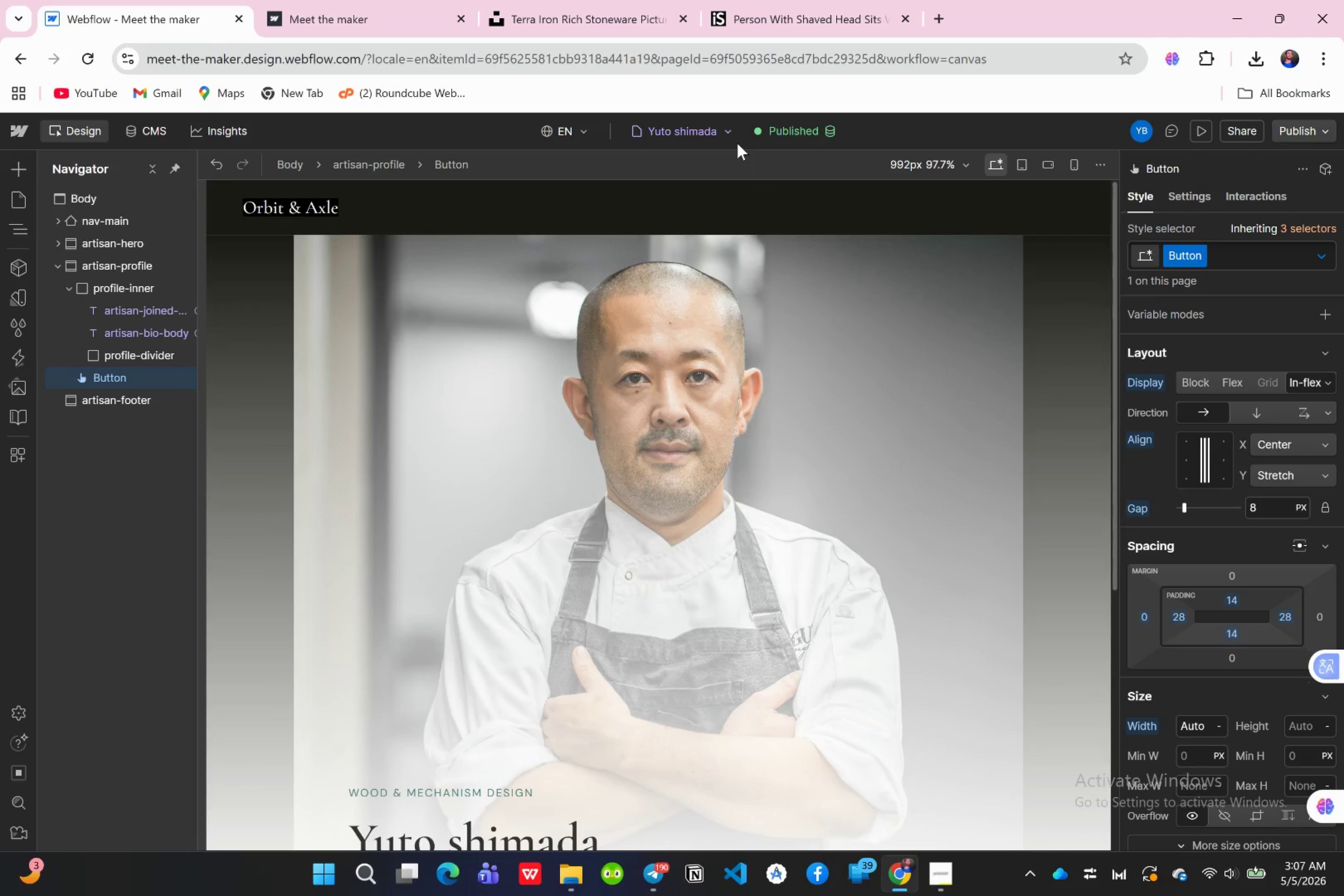 
left_click([737, 135])
 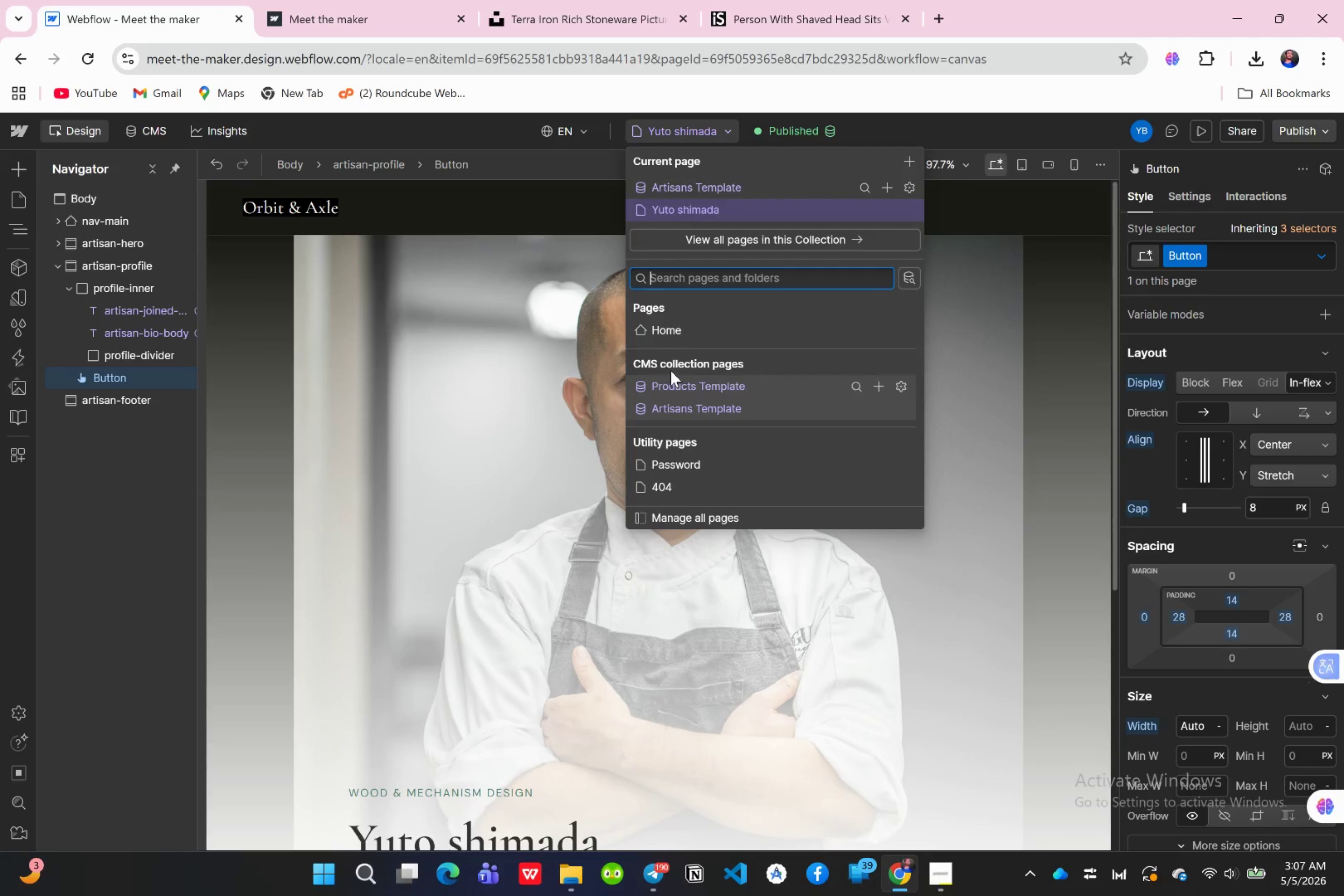 
left_click([669, 339])
 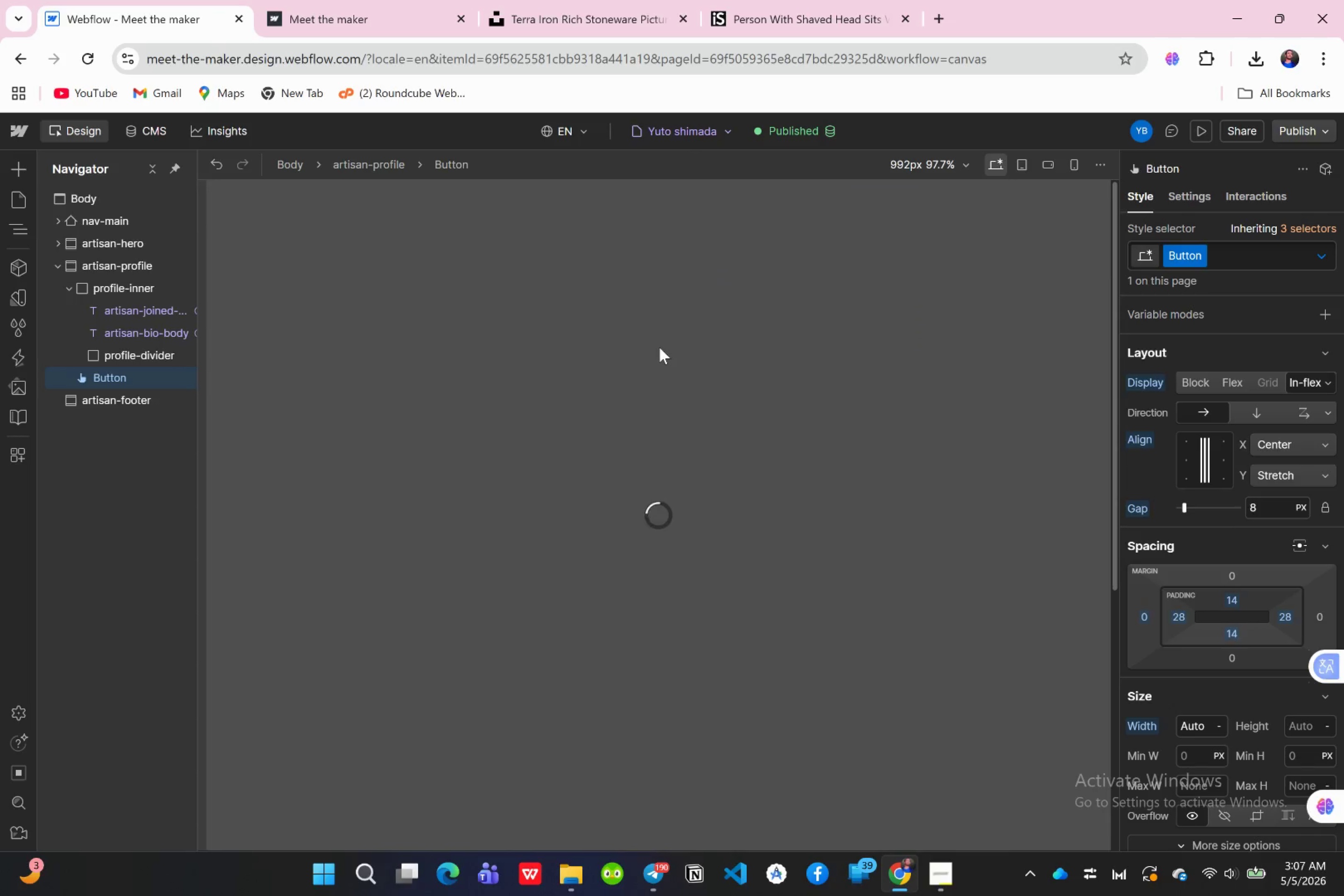 
mouse_move([655, 357])
 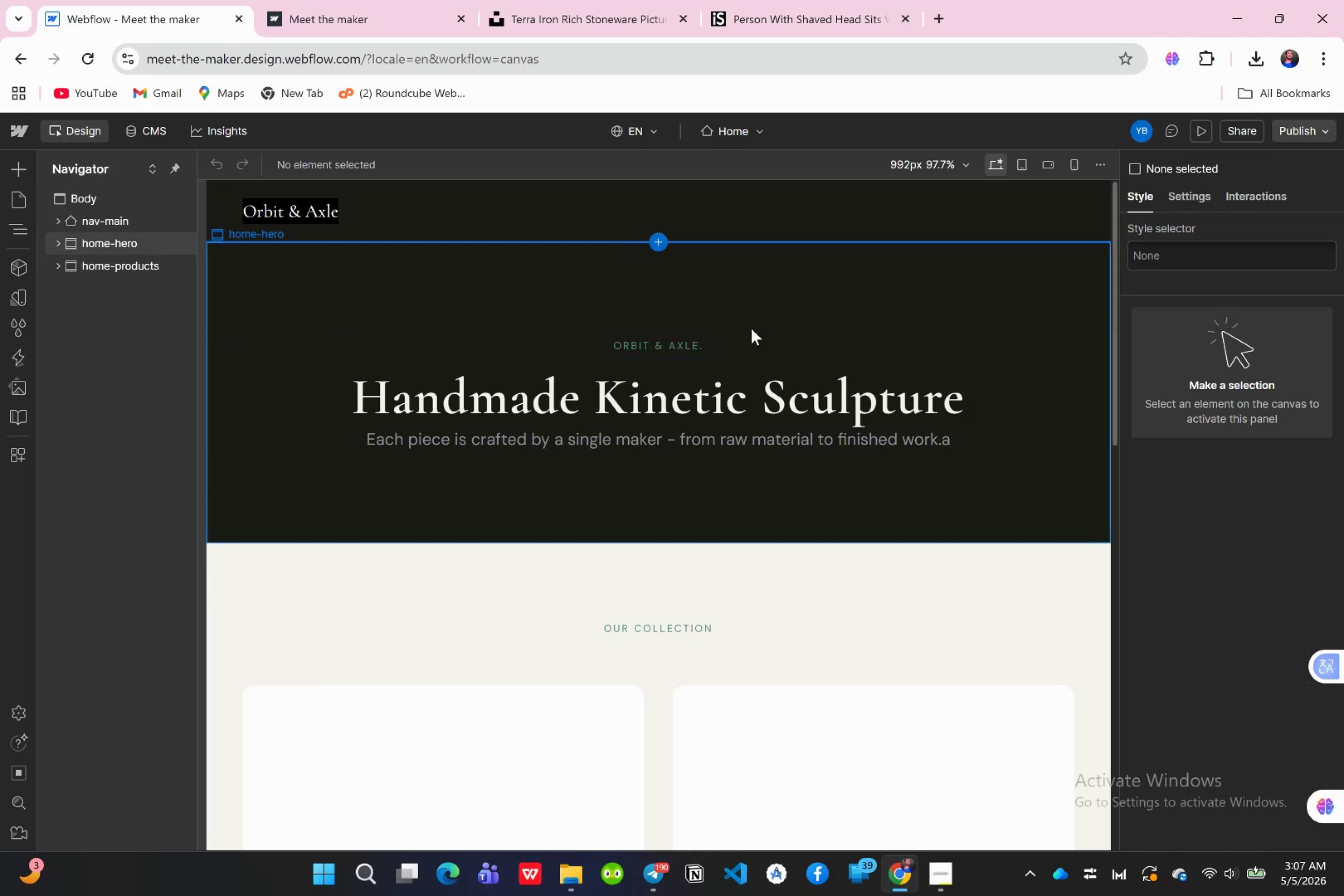 
scroll: coordinate [751, 329], scroll_direction: down, amount: 5.0
 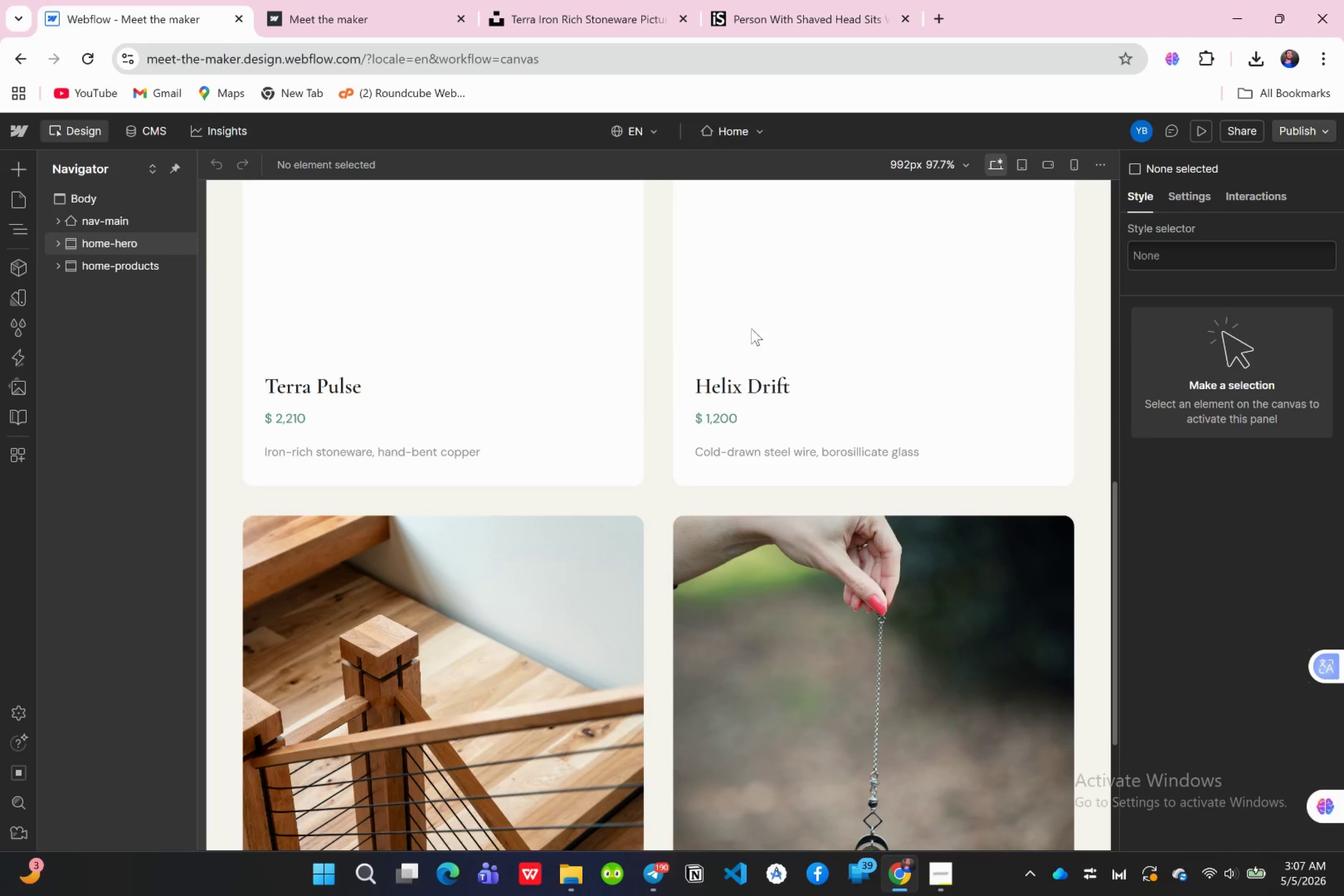 
scroll: coordinate [752, 328], scroll_direction: up, amount: 6.0
 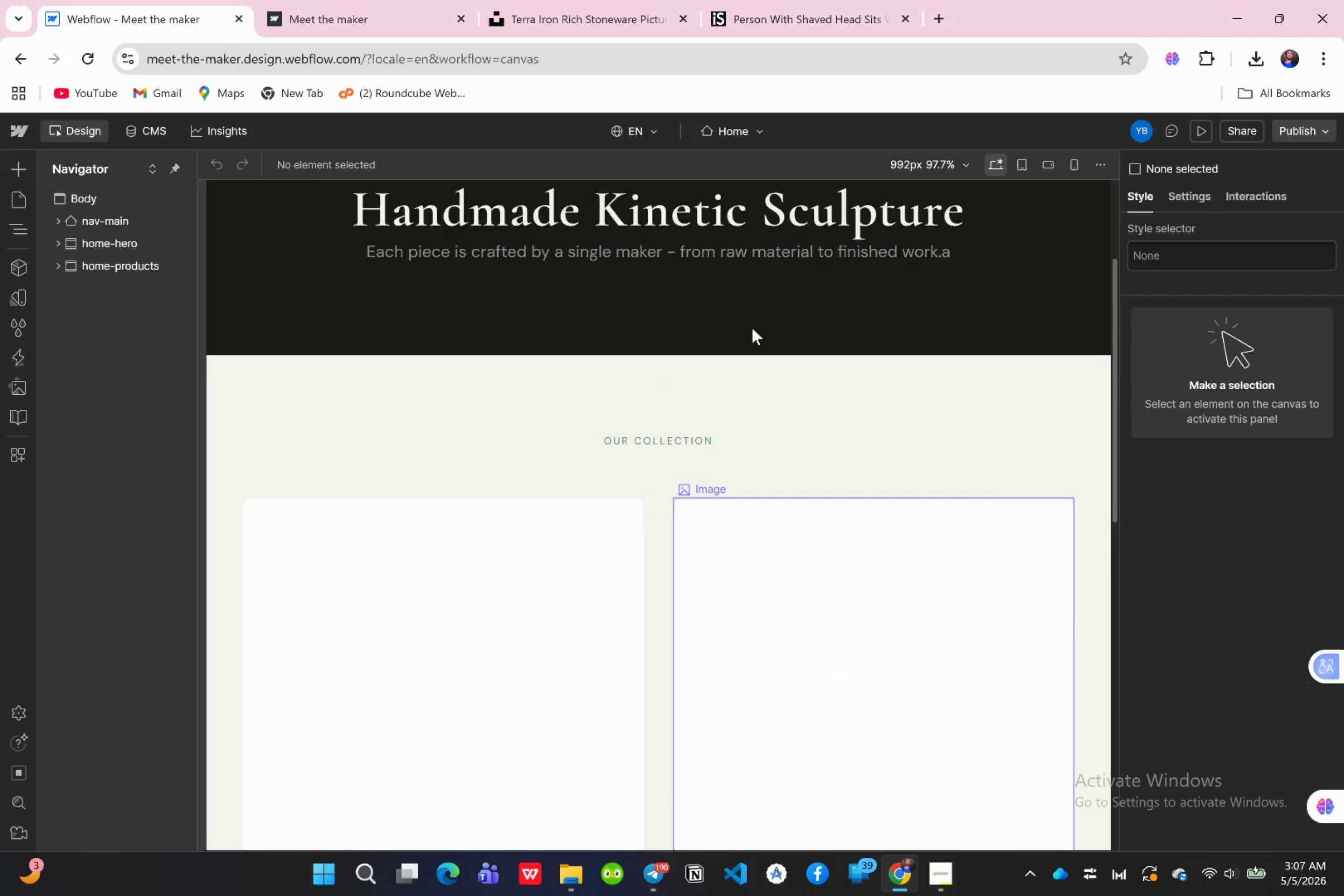 
scroll: coordinate [752, 328], scroll_direction: down, amount: 7.0
 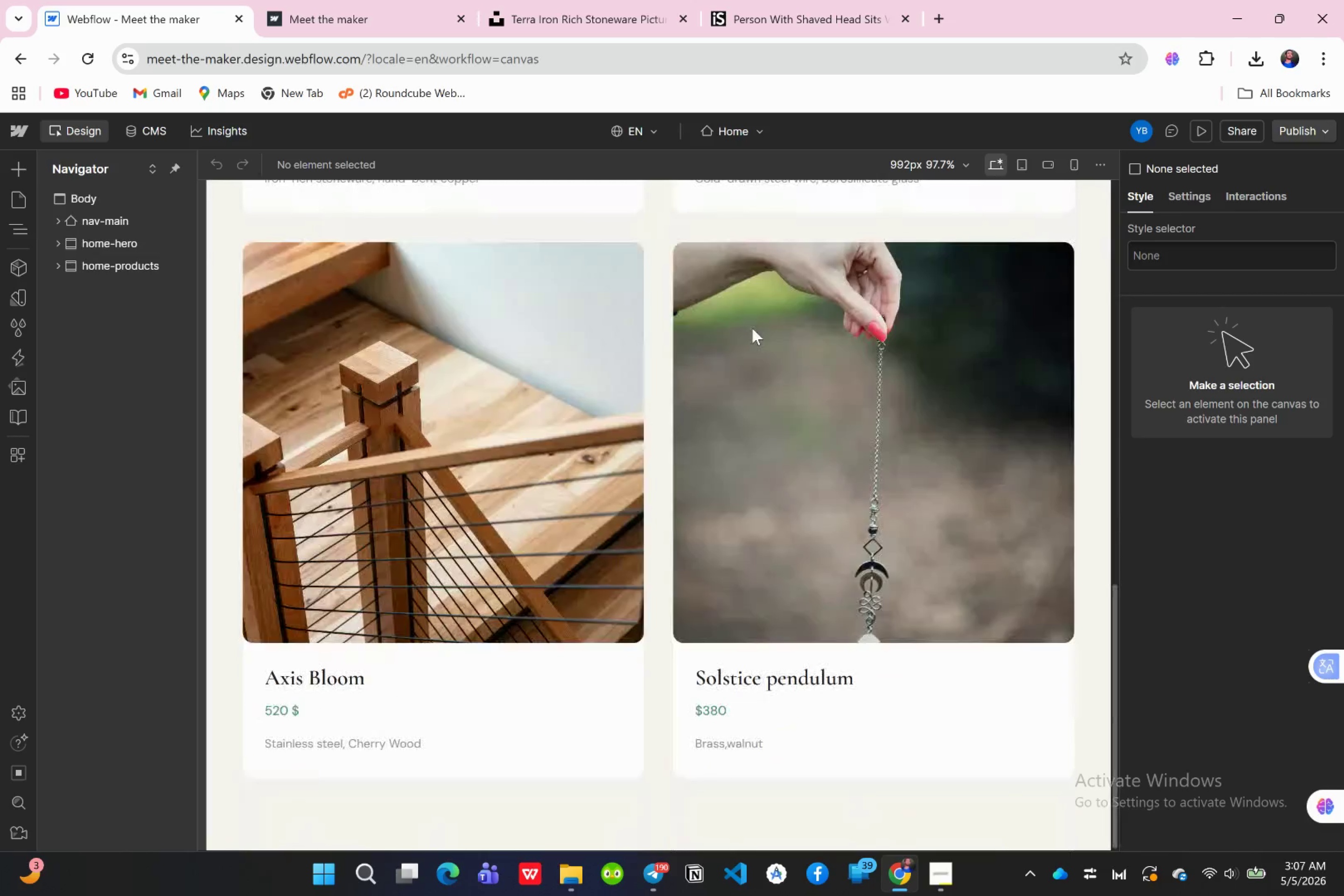 
scroll: coordinate [752, 328], scroll_direction: up, amount: 3.0
 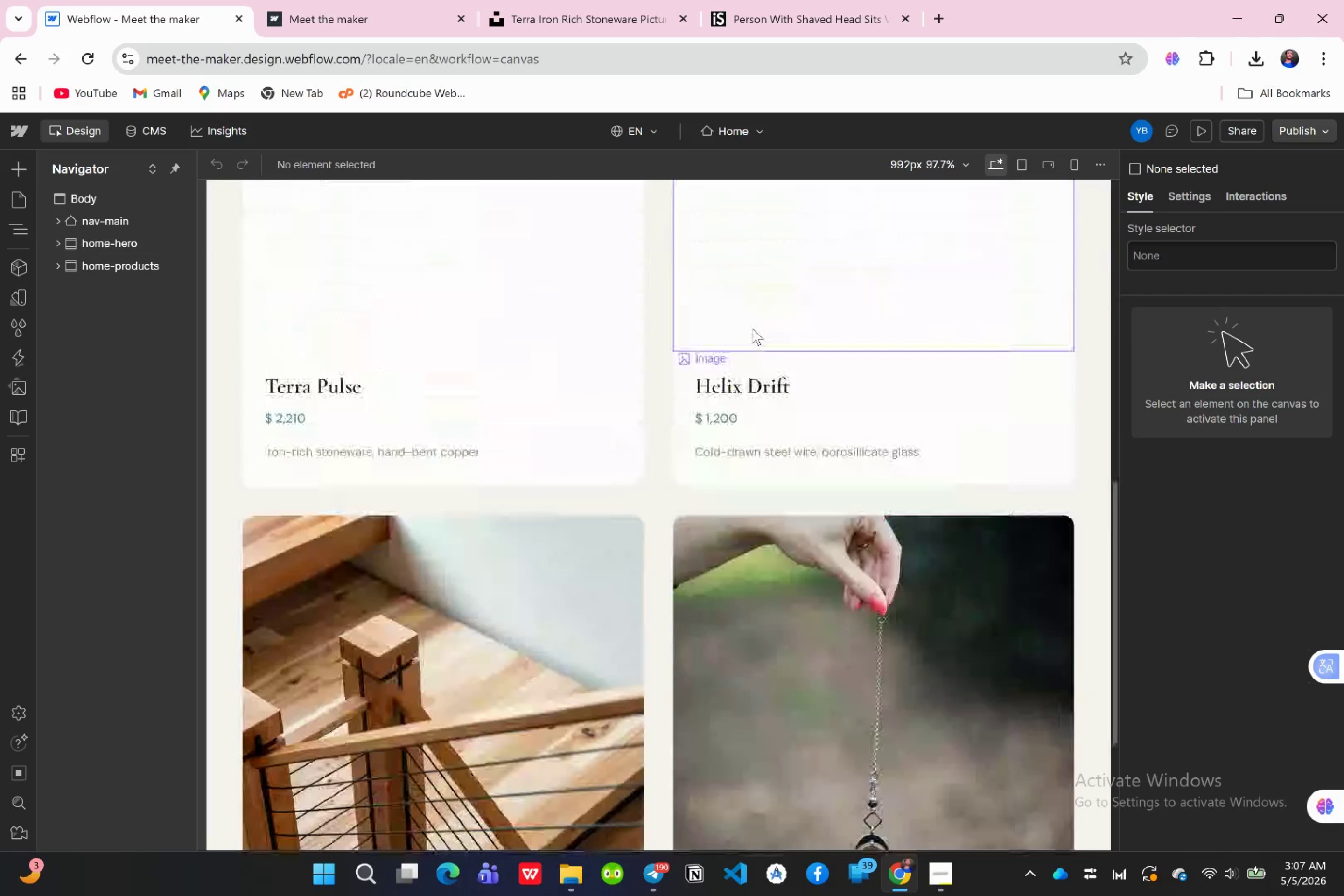 
scroll: coordinate [752, 328], scroll_direction: down, amount: 4.0
 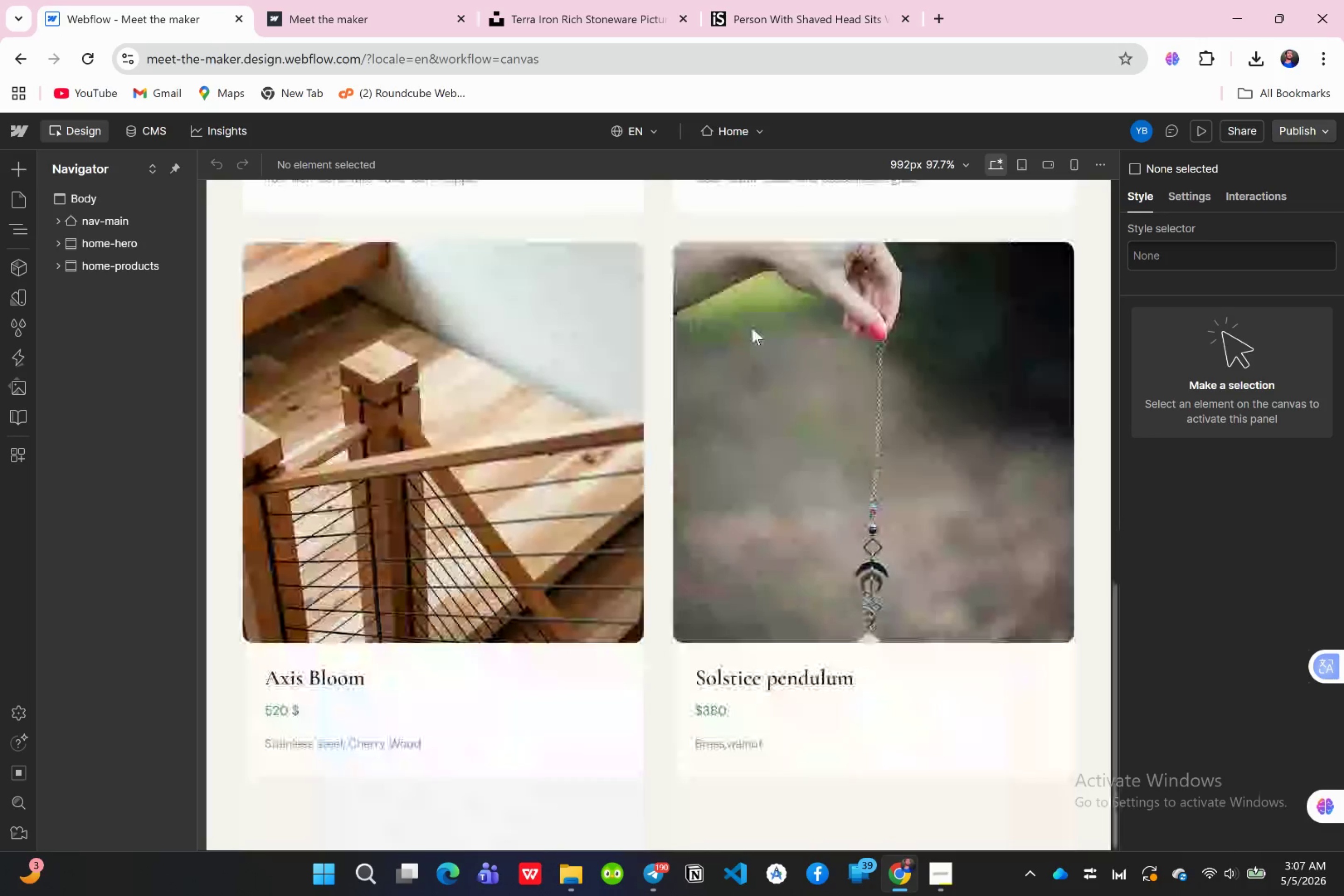 
scroll: coordinate [752, 328], scroll_direction: up, amount: 5.0
 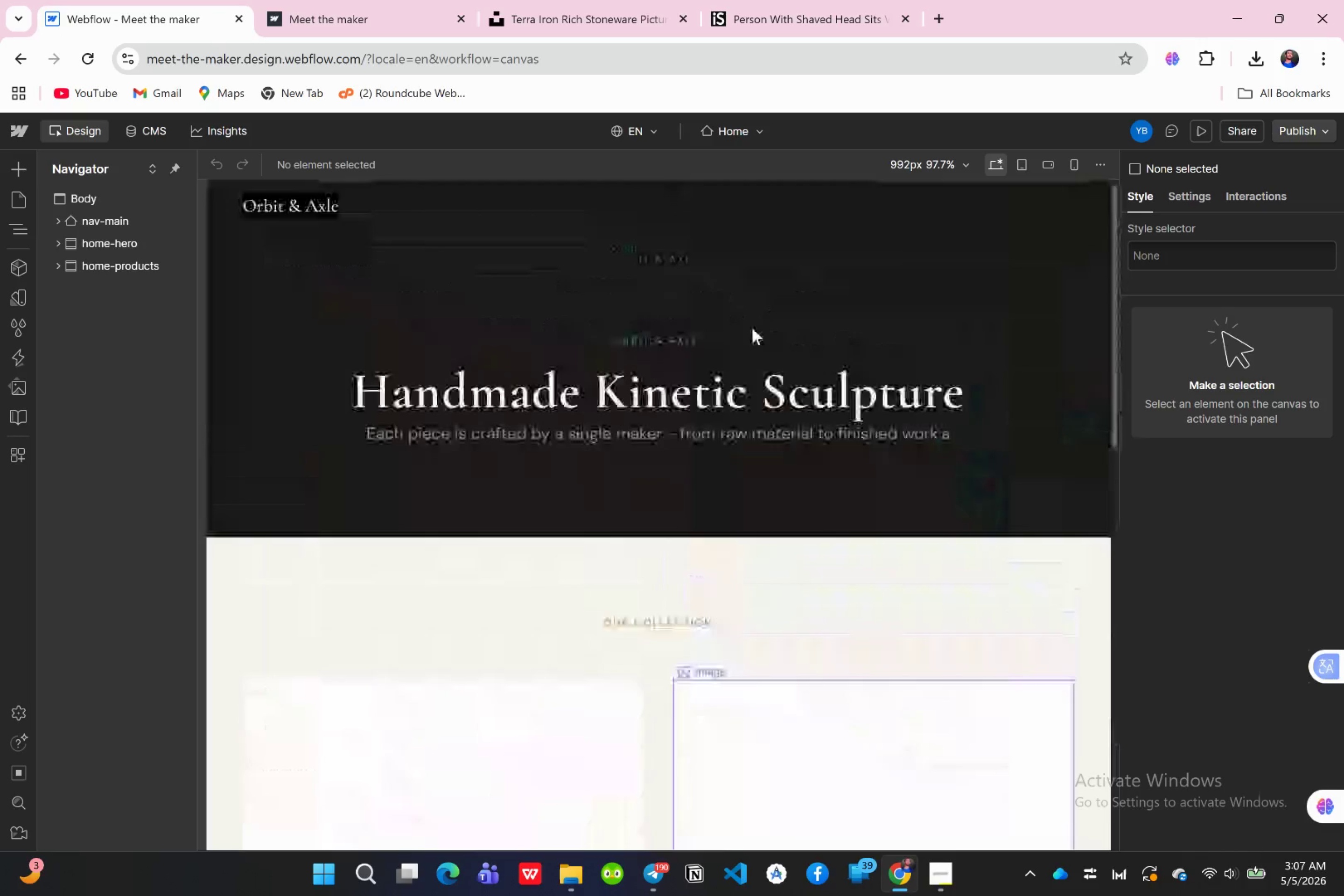 
scroll: coordinate [752, 328], scroll_direction: down, amount: 5.0
 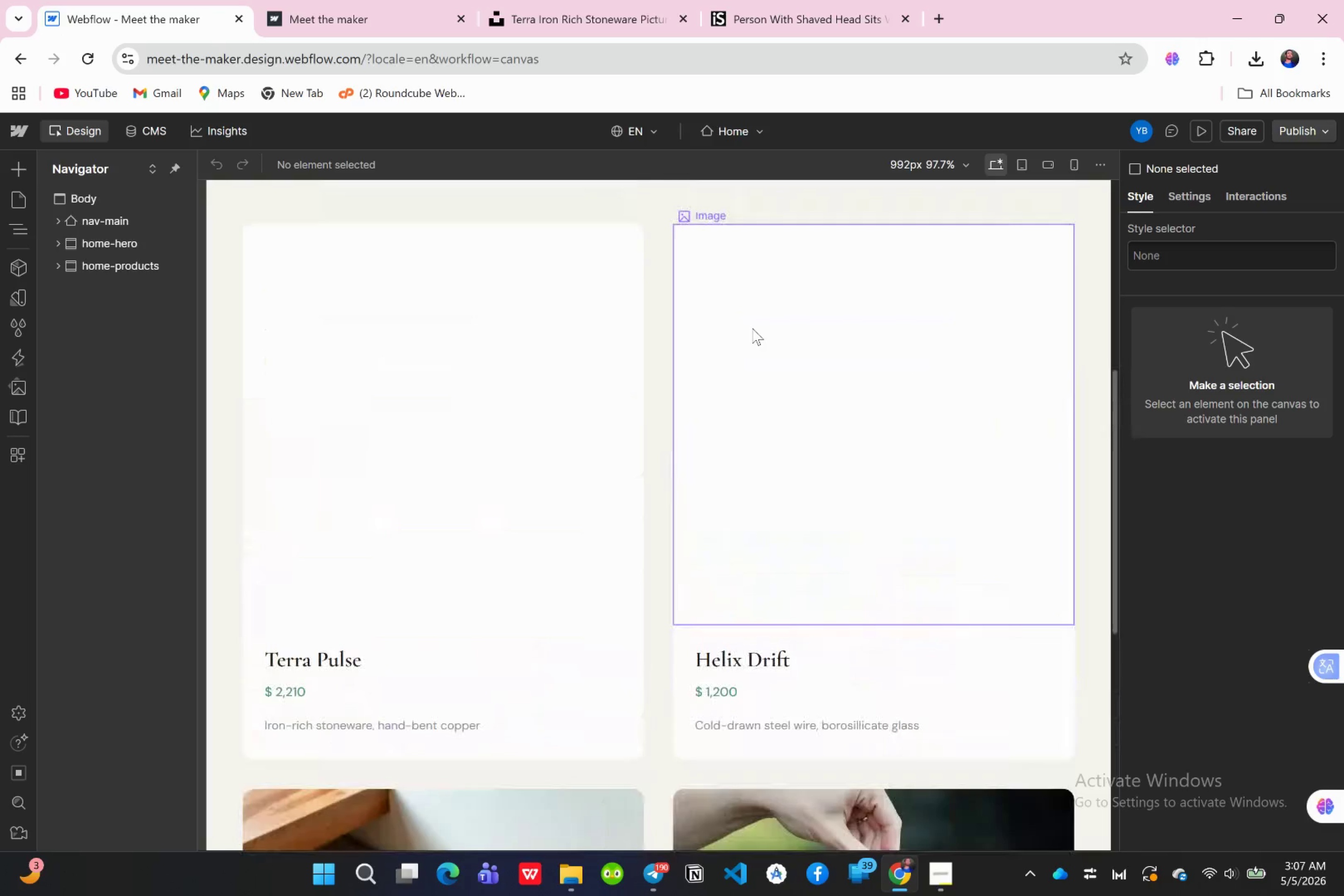 
scroll: coordinate [752, 328], scroll_direction: up, amount: 1.0
 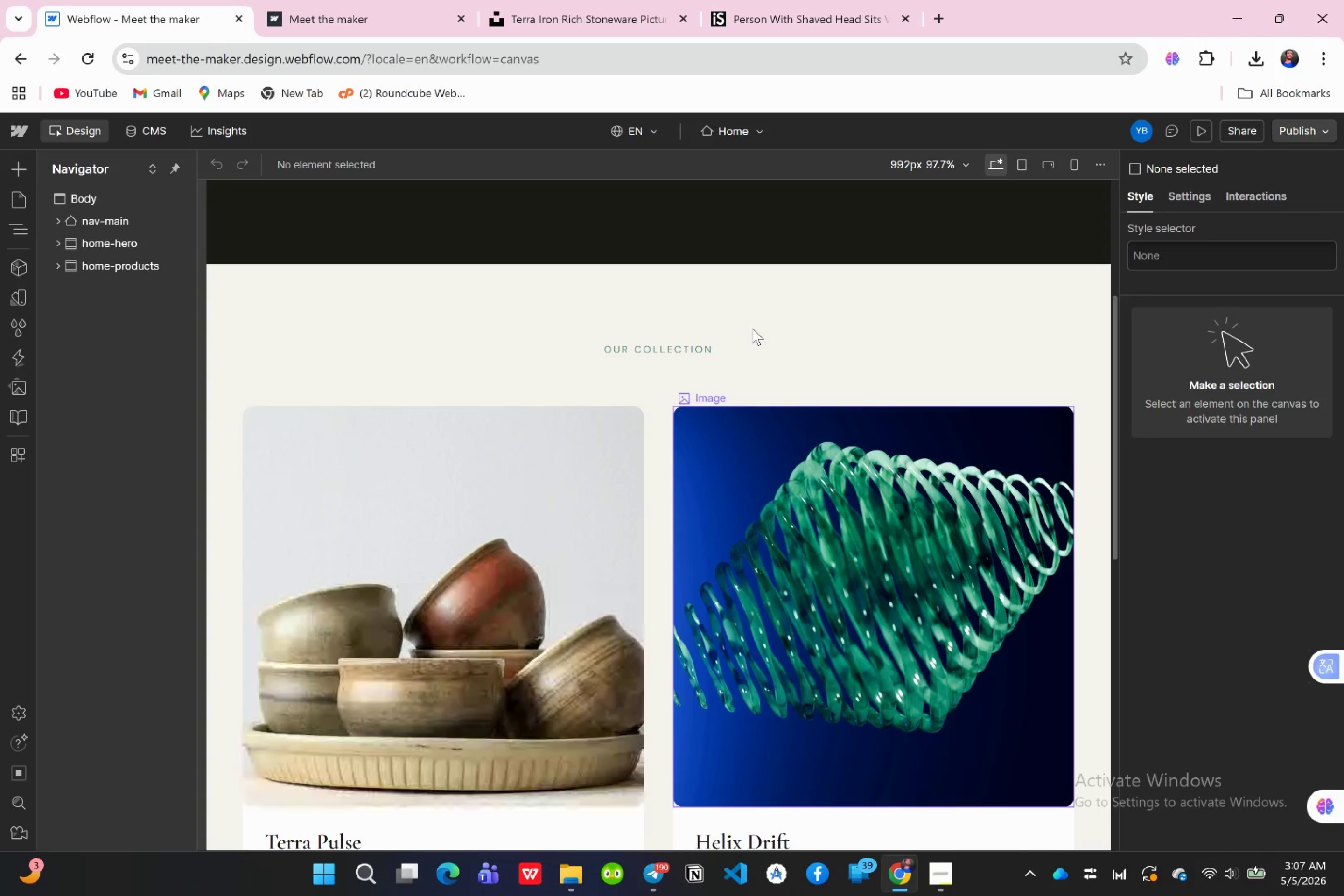 
scroll: coordinate [752, 328], scroll_direction: down, amount: 4.0
 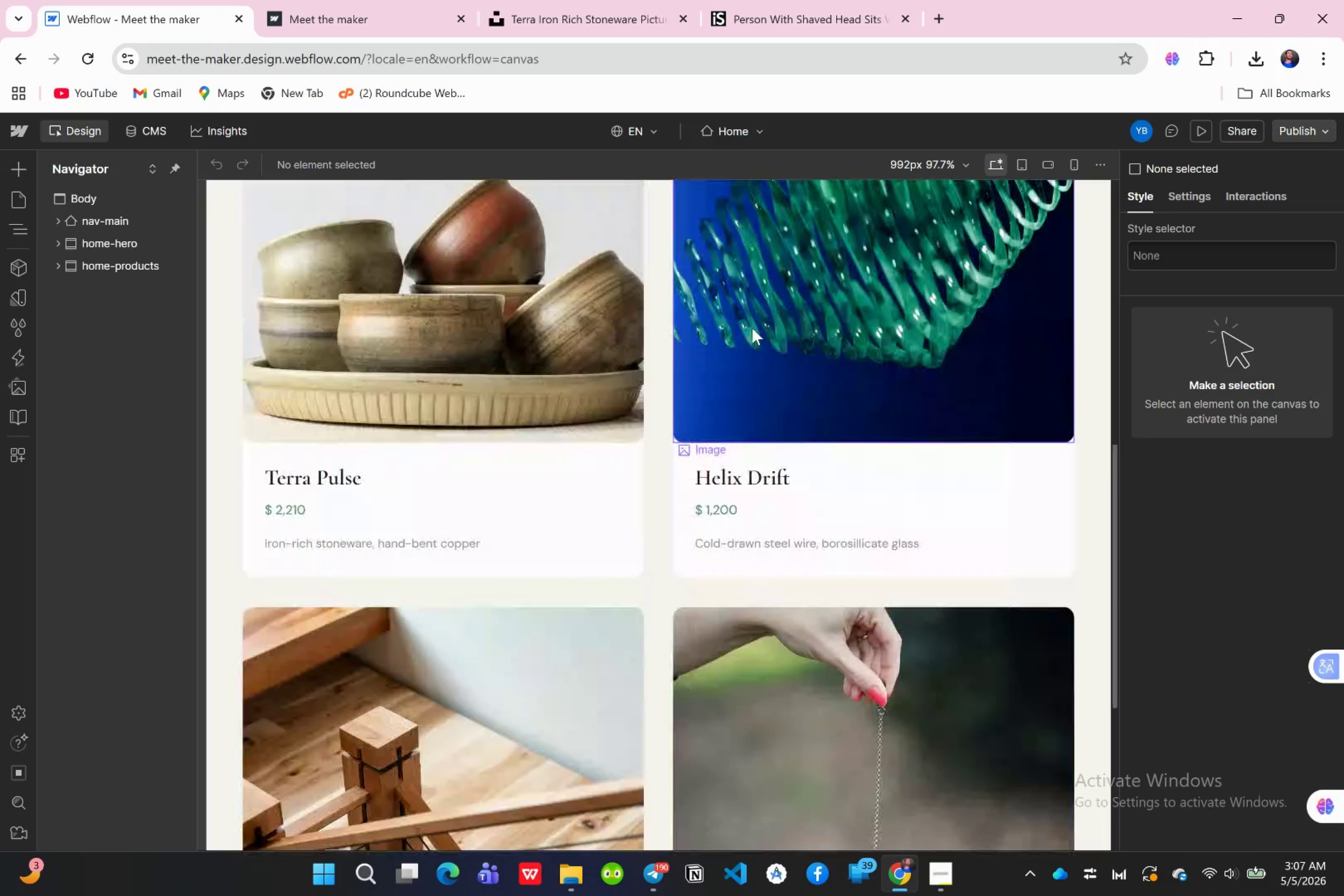 
scroll: coordinate [752, 328], scroll_direction: up, amount: 2.0
 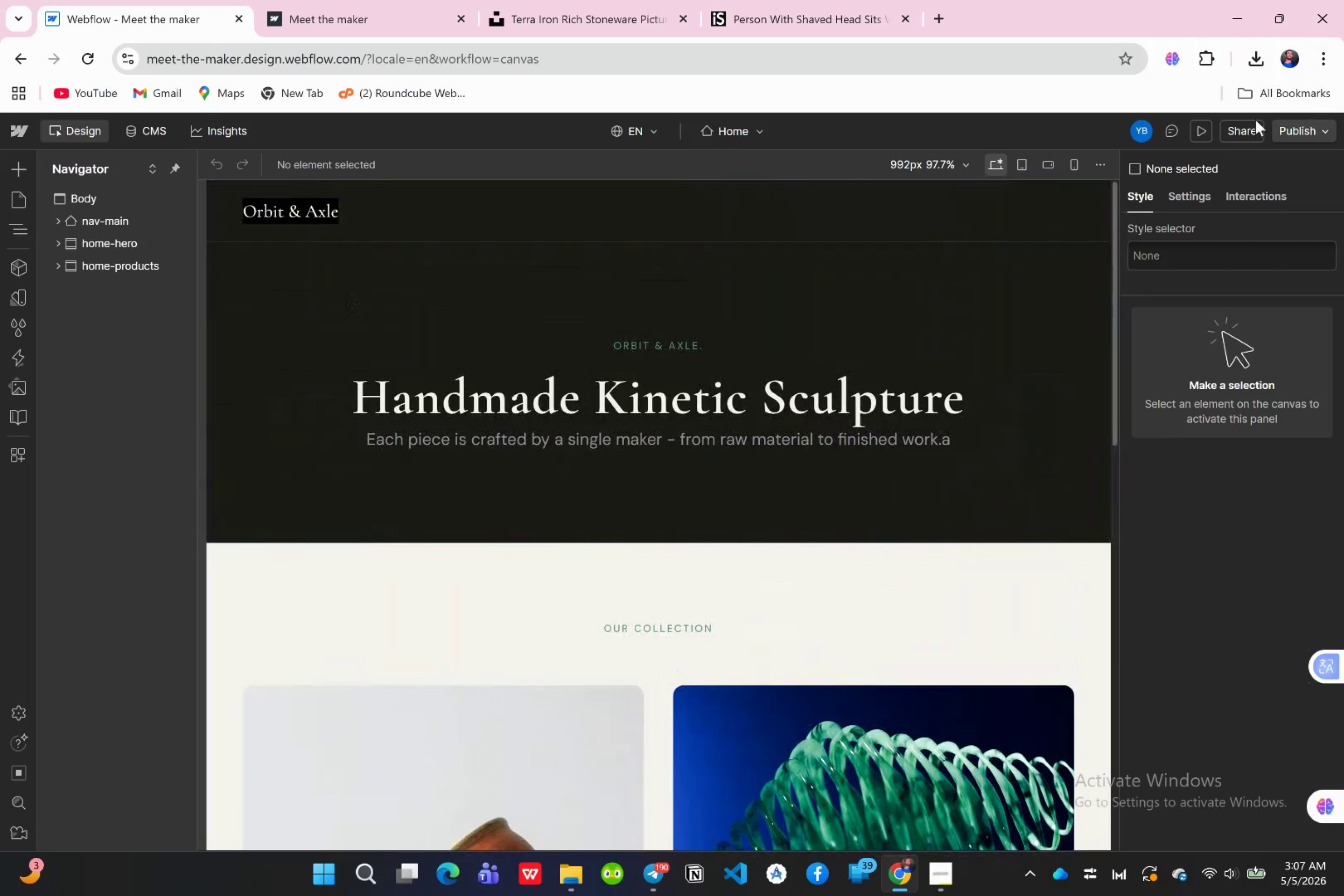 
left_click([1197, 129])
 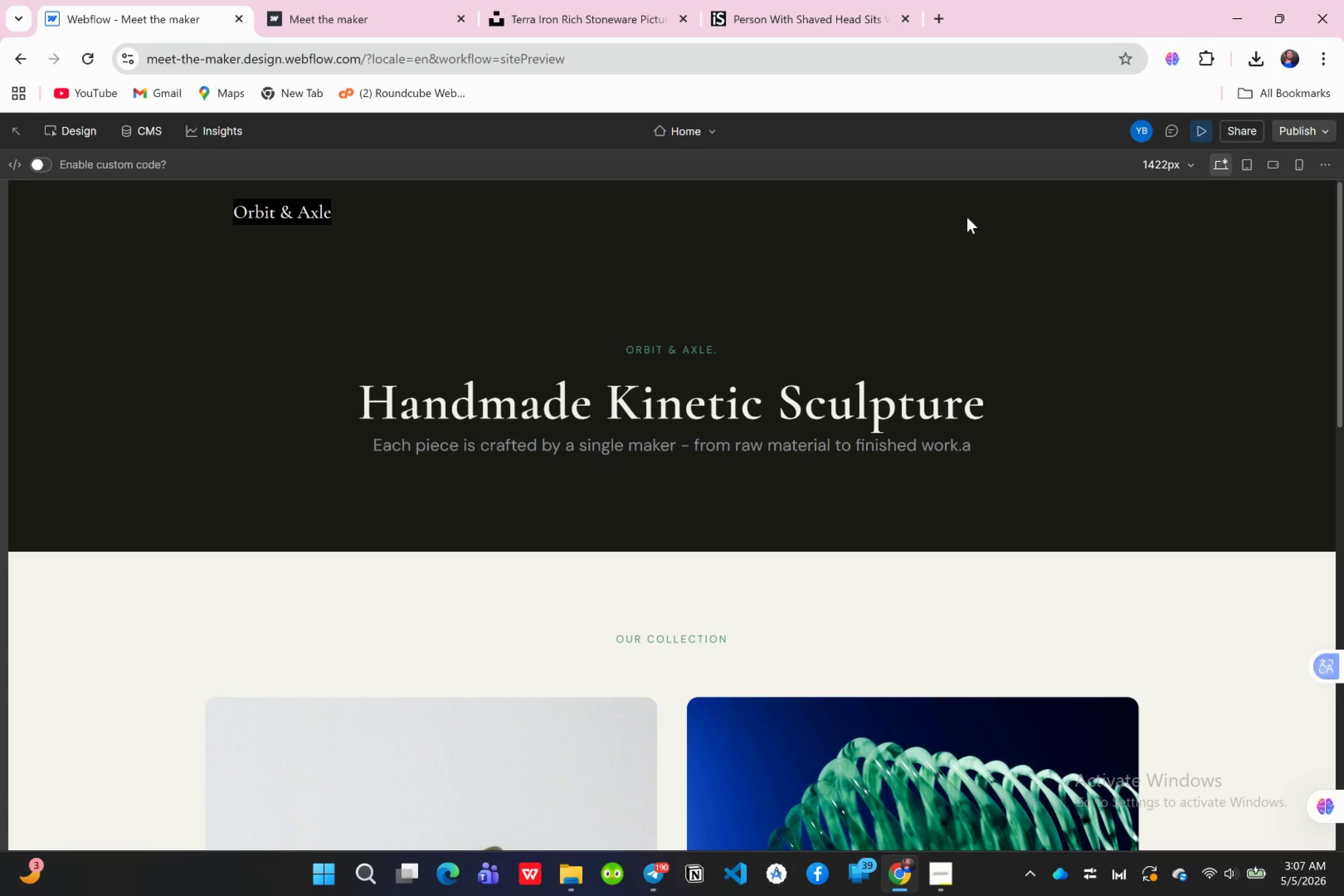 
scroll: coordinate [1006, 239], scroll_direction: down, amount: 15.0
 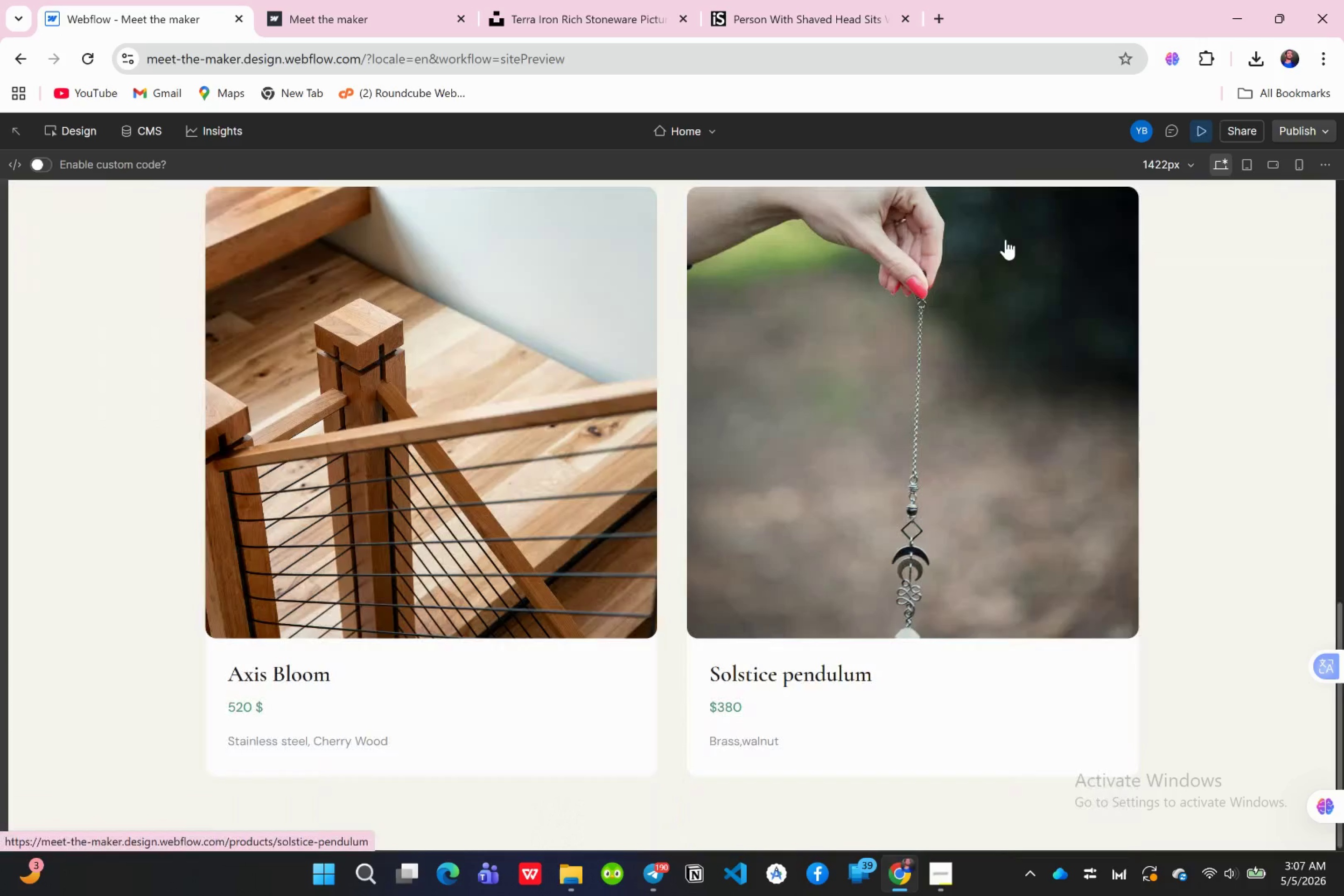 
scroll: coordinate [1006, 239], scroll_direction: up, amount: 15.0
 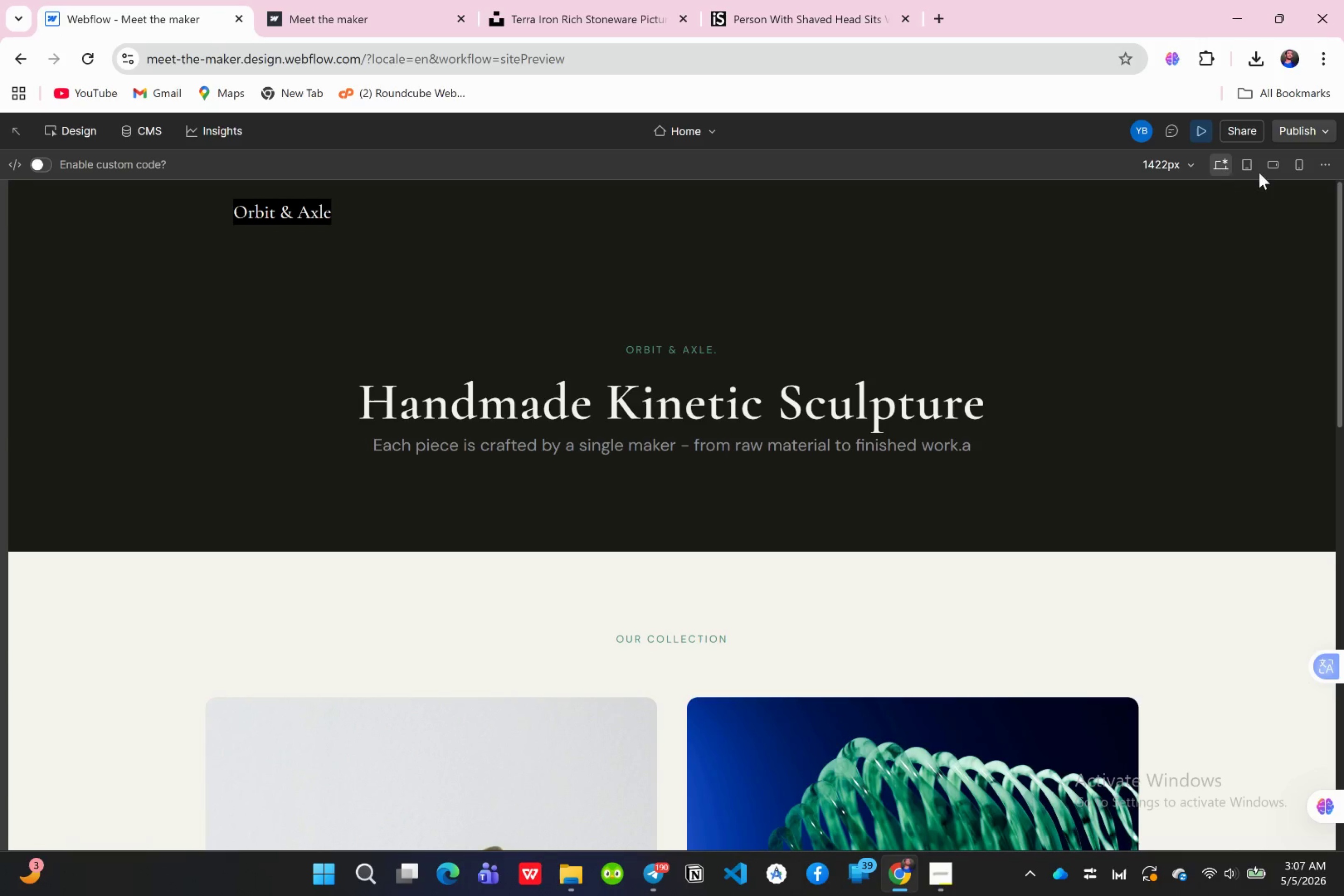 
left_click([1252, 173])
 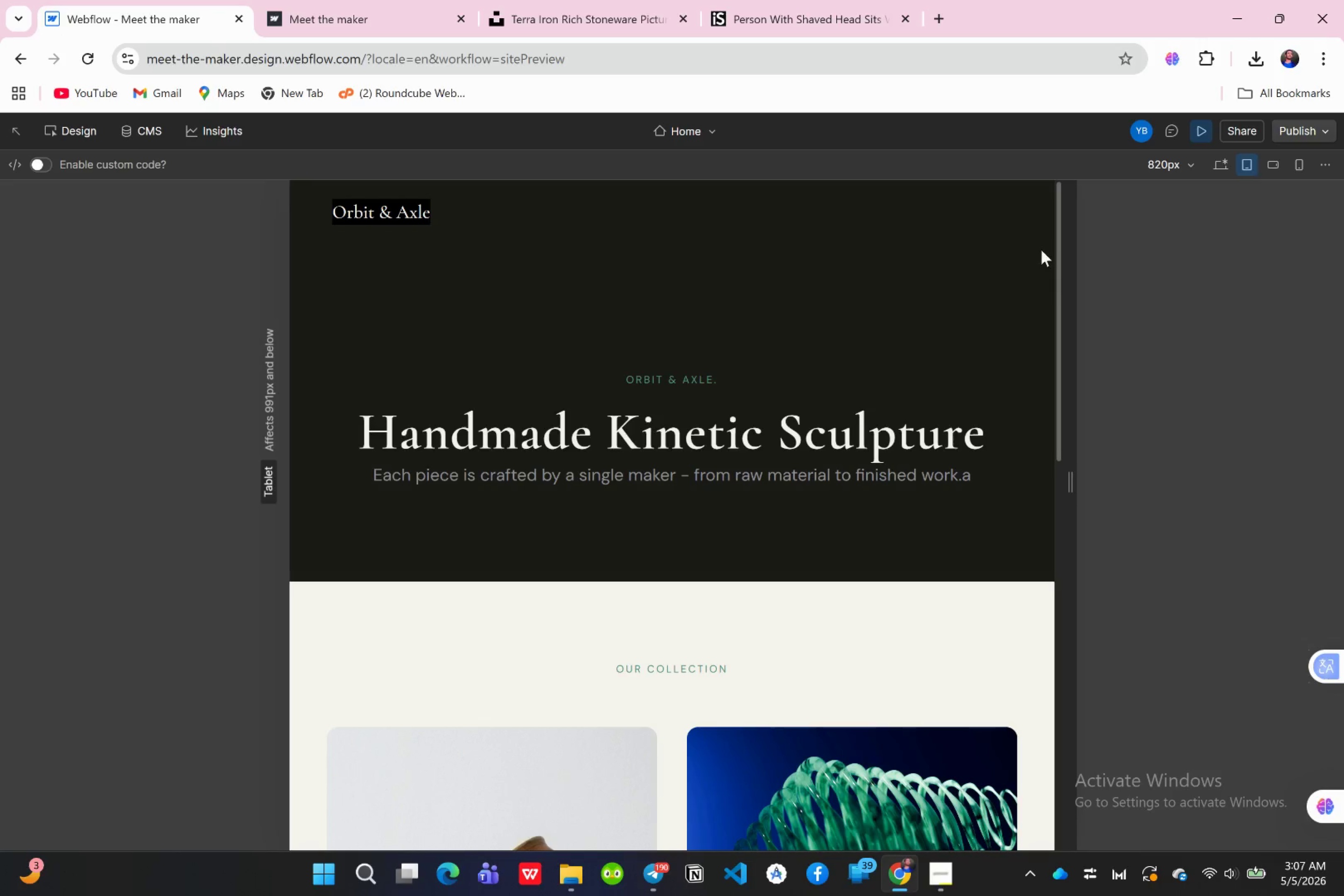 
scroll: coordinate [931, 302], scroll_direction: up, amount: 4.0
 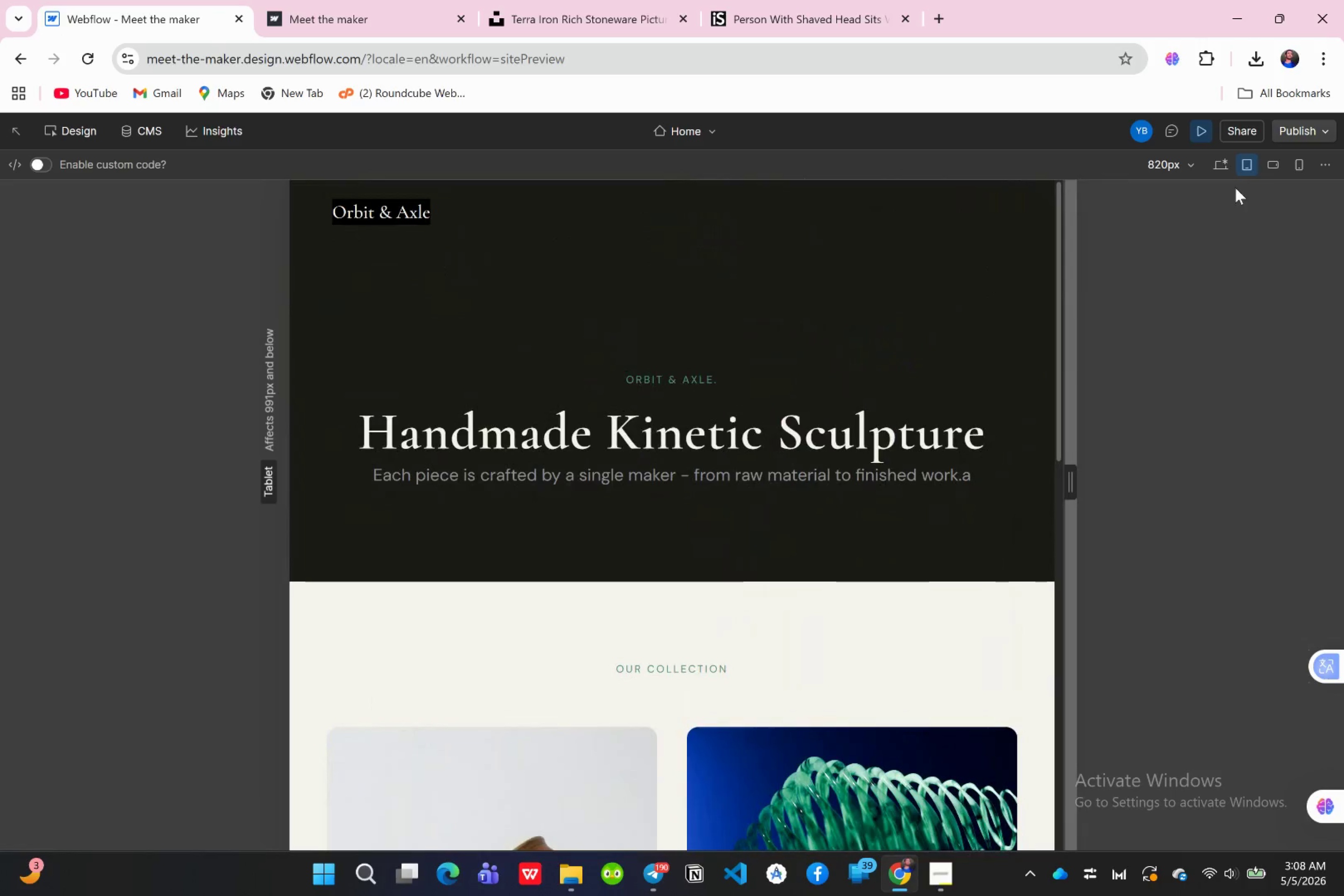 
left_click([1266, 171])
 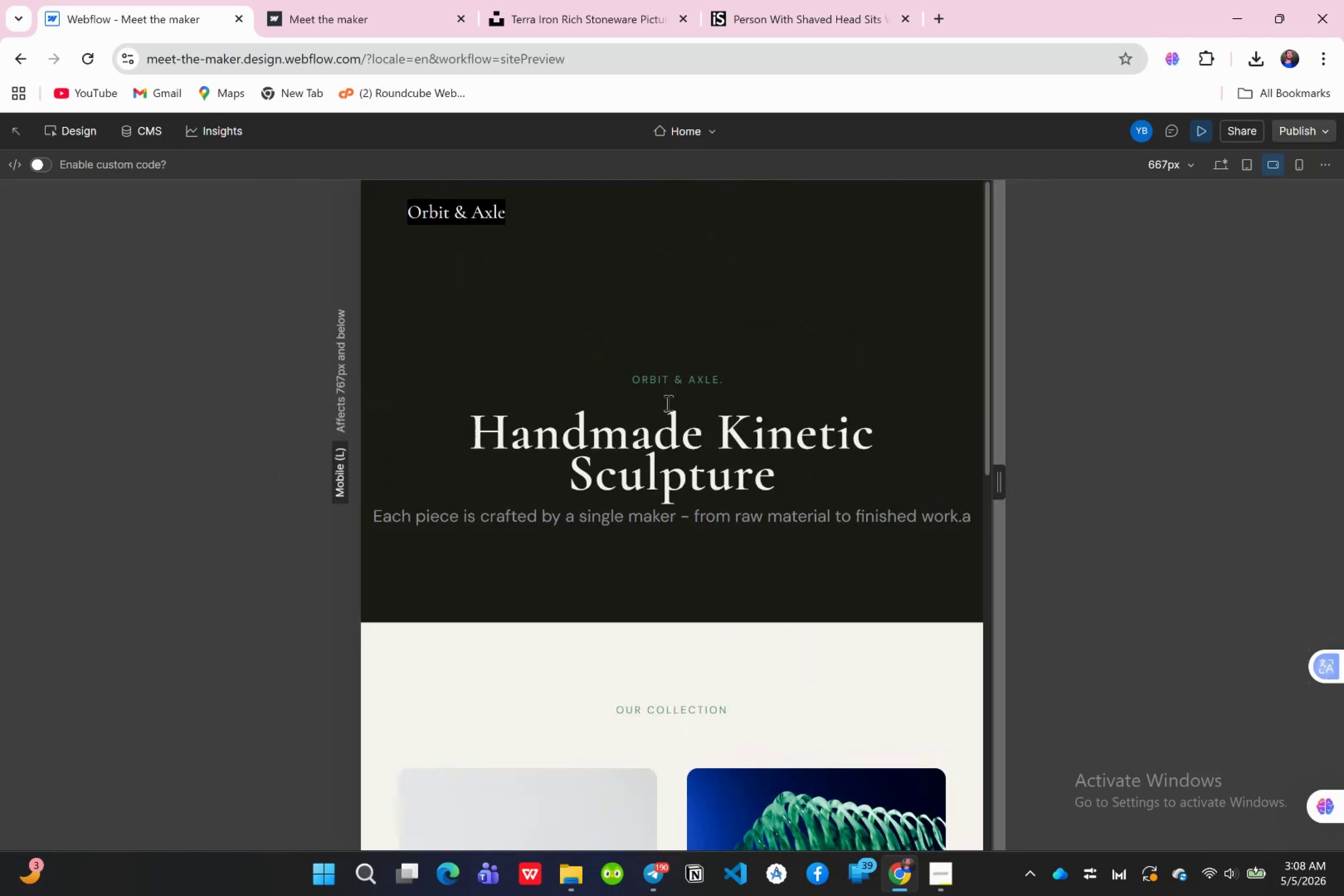 
scroll: coordinate [691, 391], scroll_direction: up, amount: 11.0
 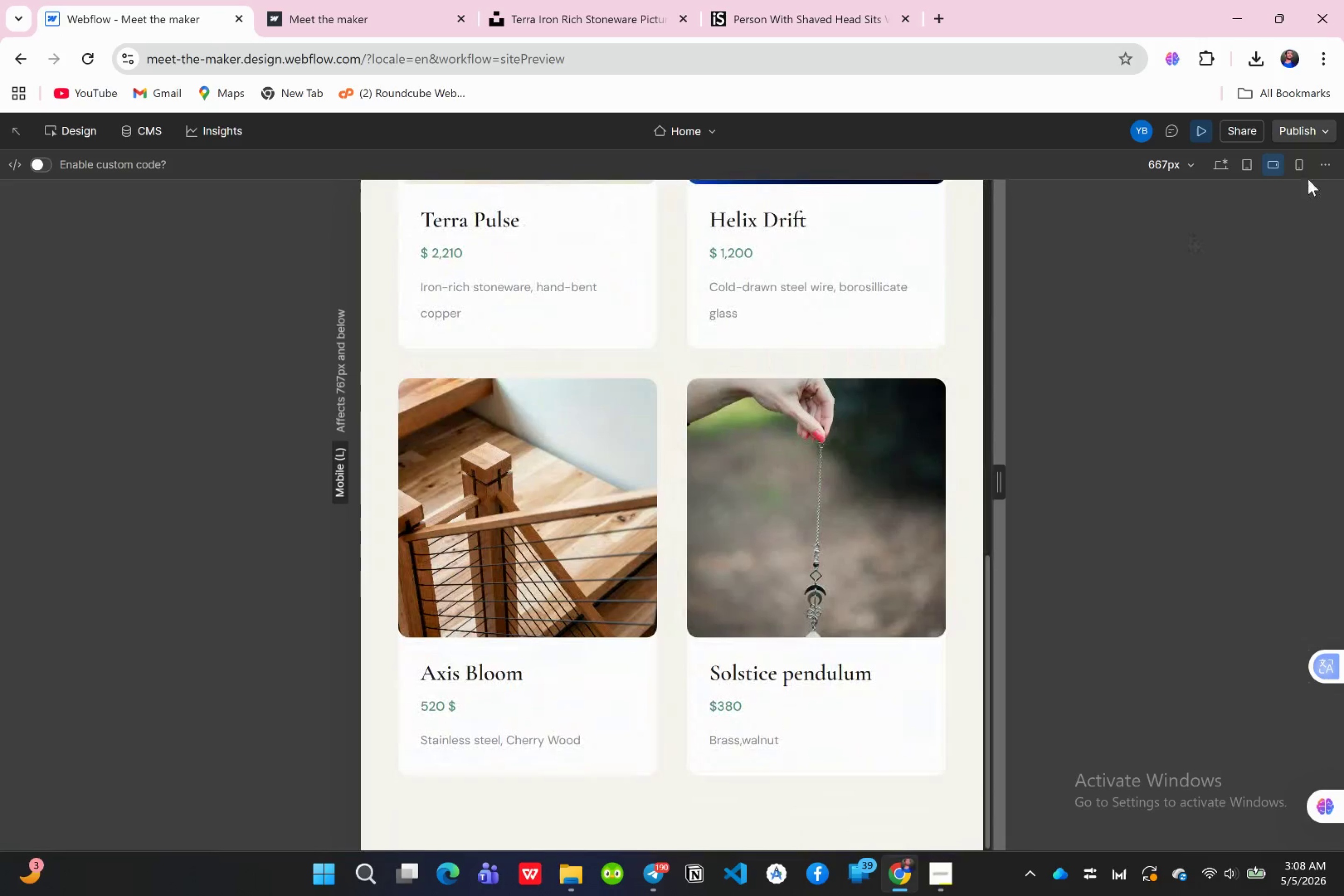 
left_click([1308, 169])
 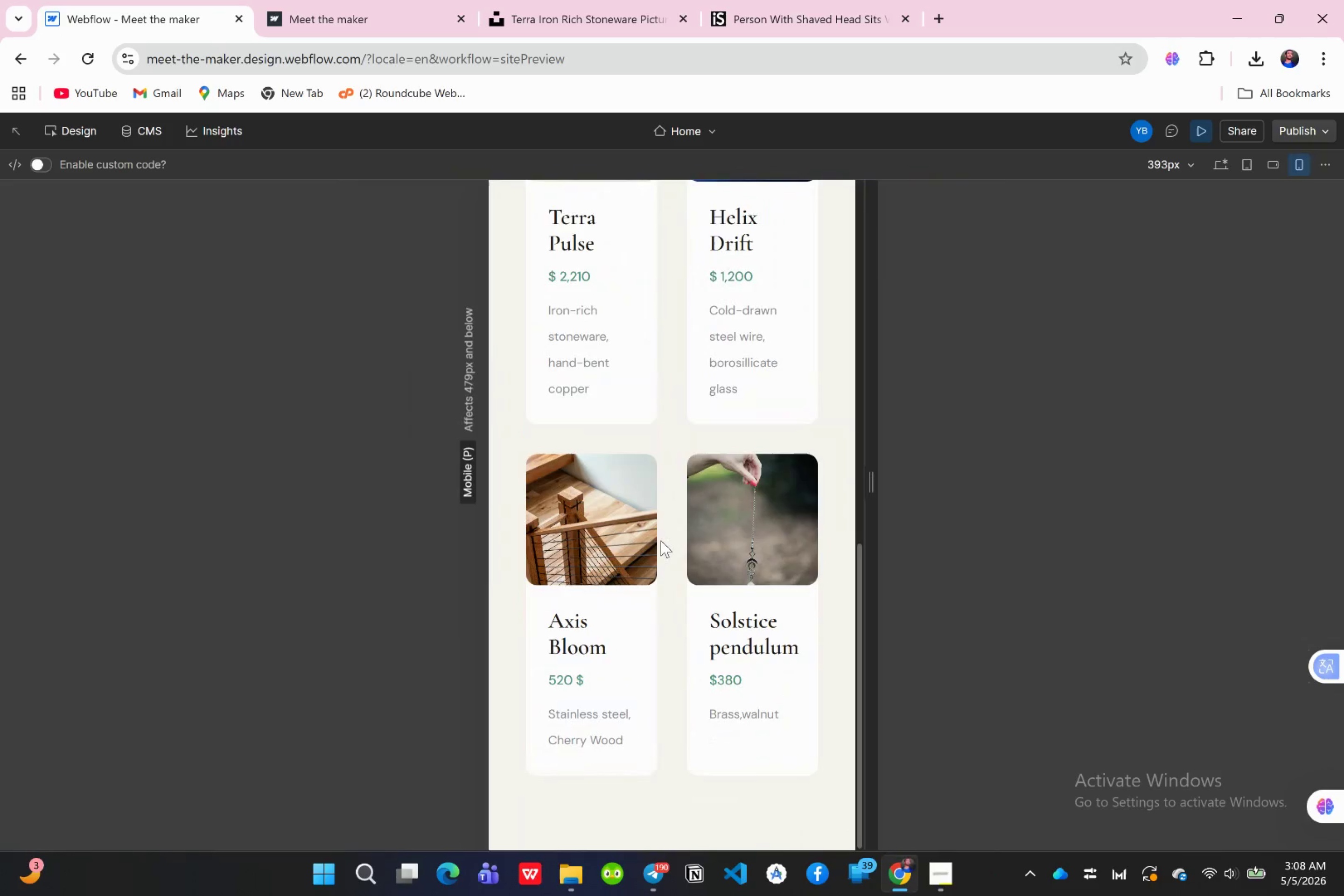 
scroll: coordinate [682, 508], scroll_direction: up, amount: 21.0
 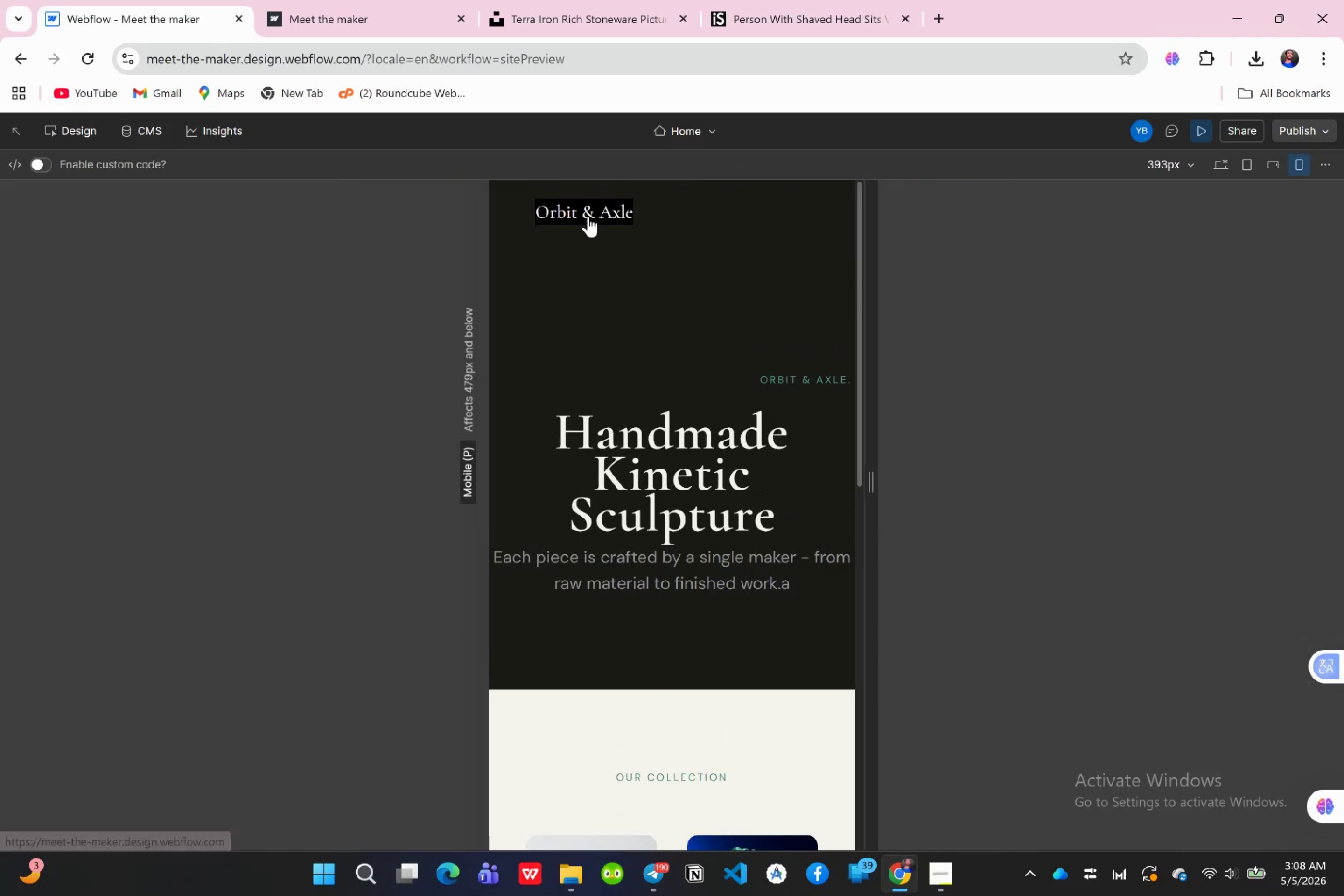 
left_click([588, 217])
 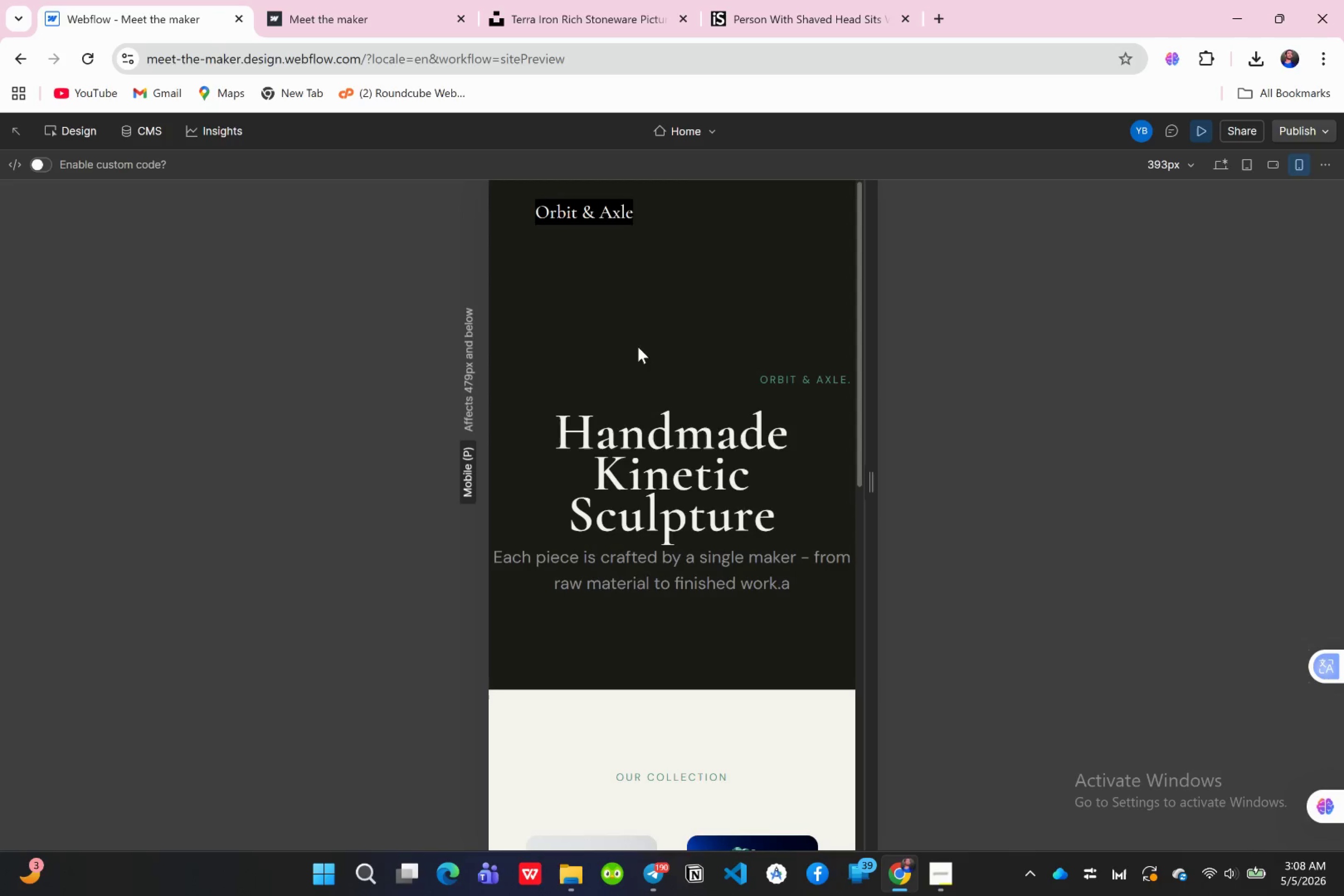 
scroll: coordinate [638, 347], scroll_direction: down, amount: 16.0
 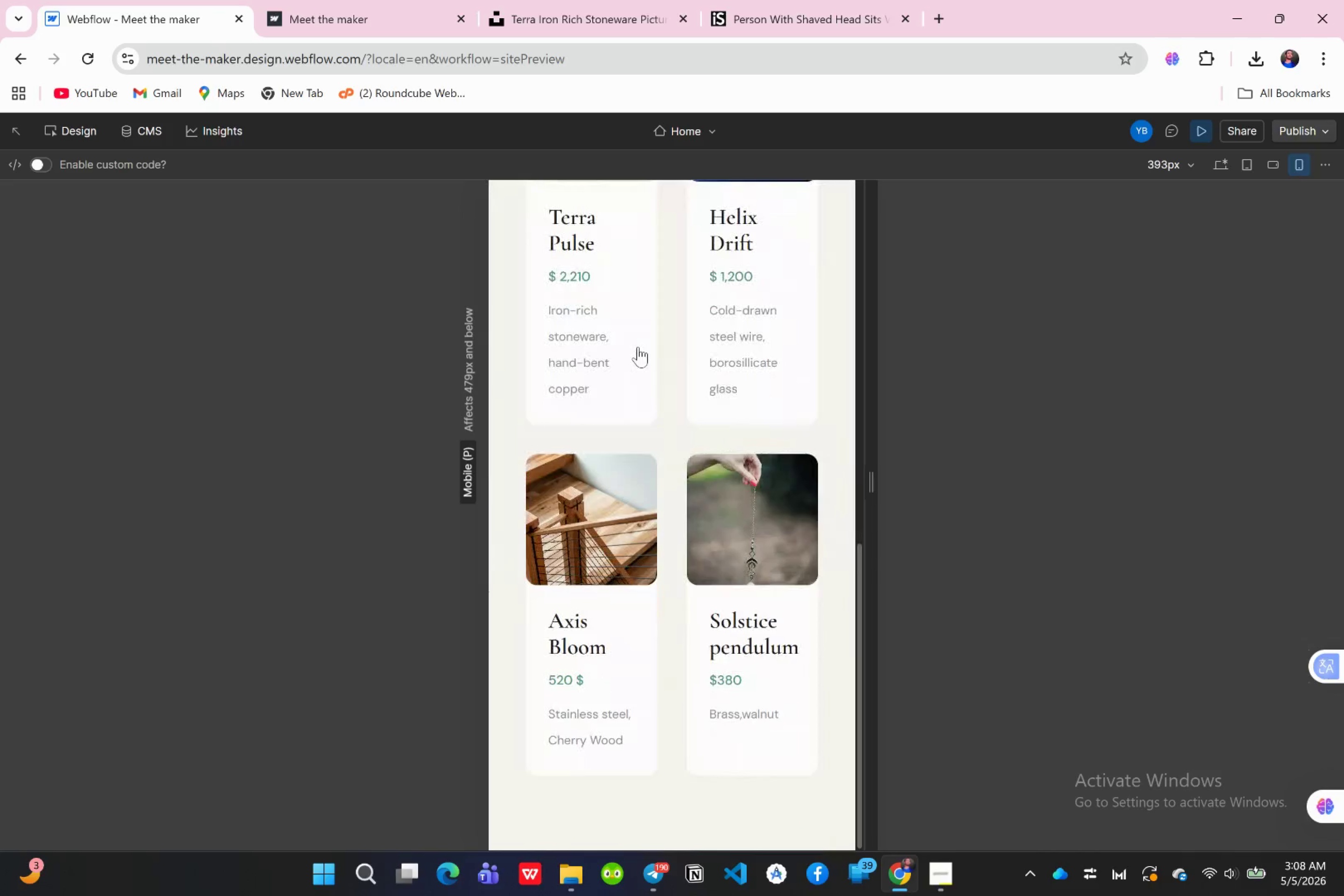 
scroll: coordinate [638, 381], scroll_direction: none, amount: 0.0
 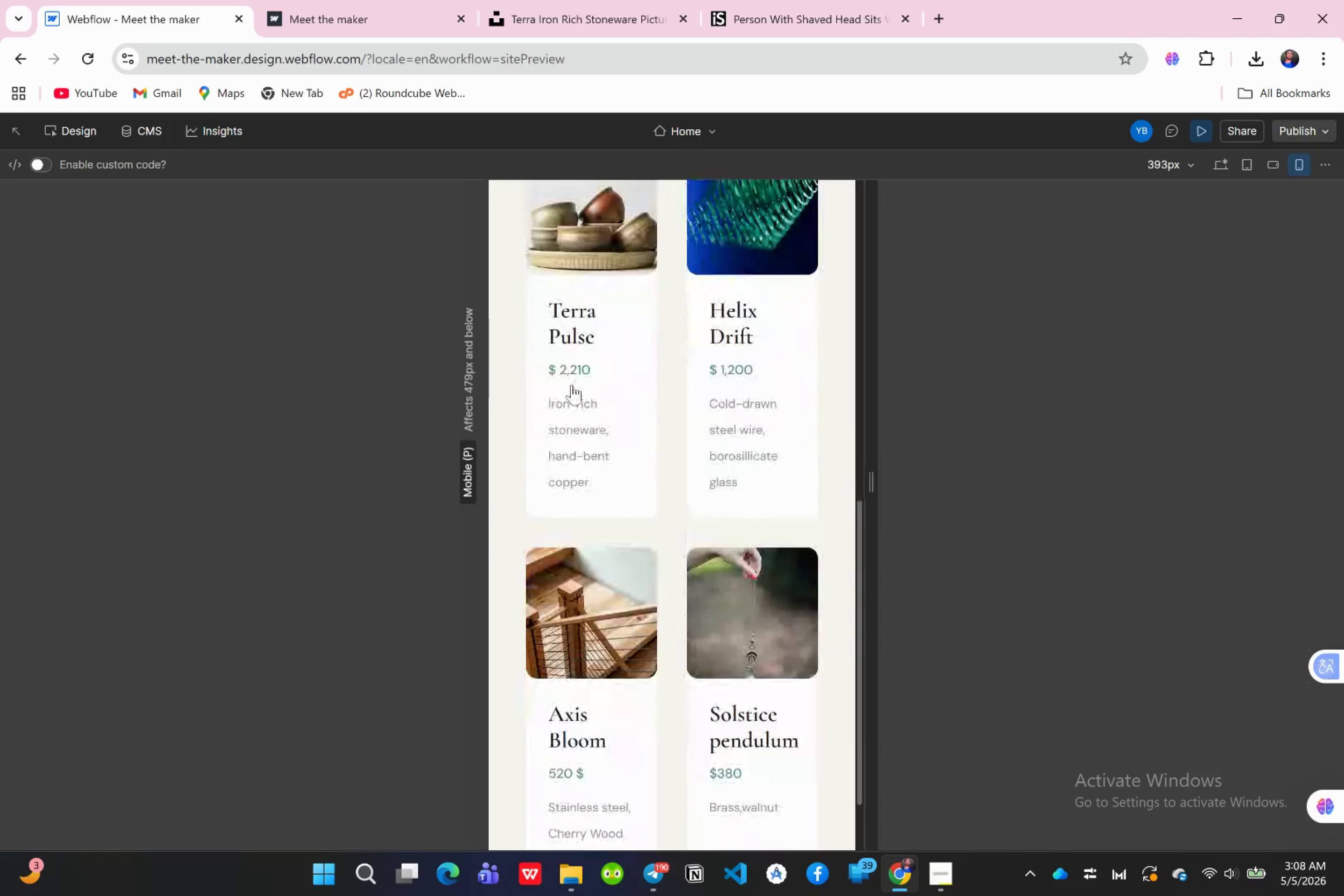 
left_click([572, 385])
 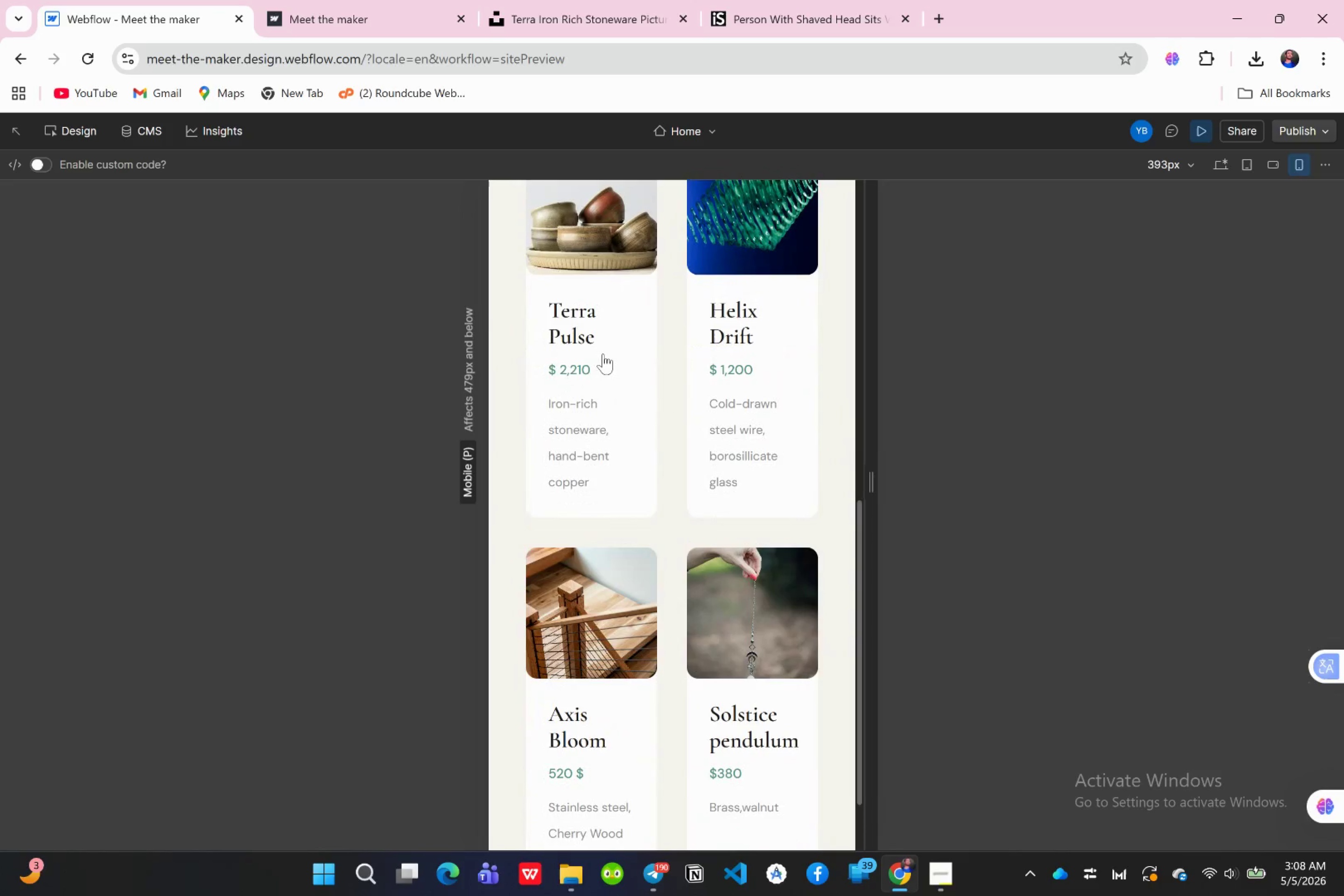 
left_click([598, 338])
 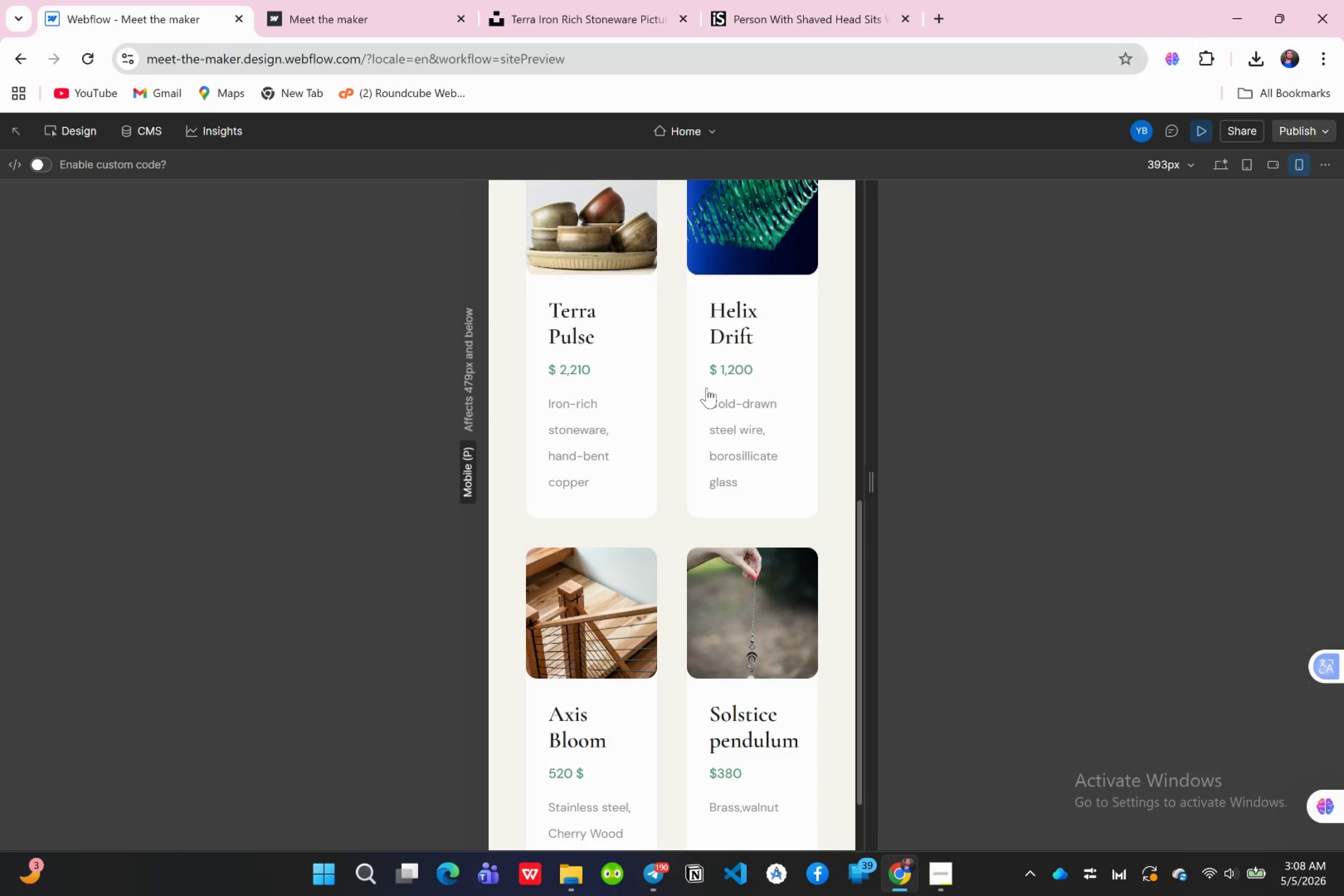 
left_click([728, 406])
 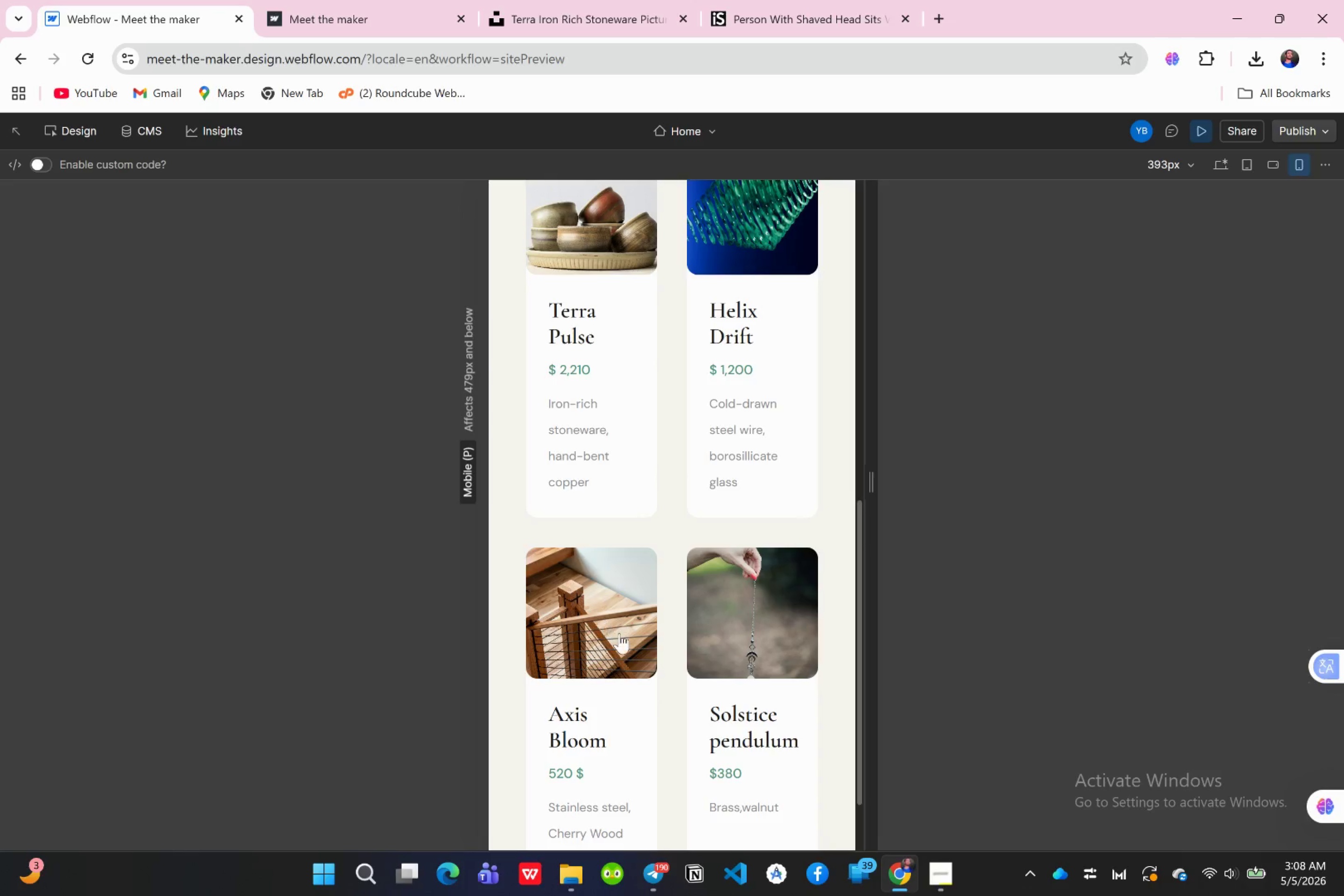 
left_click([619, 633])
 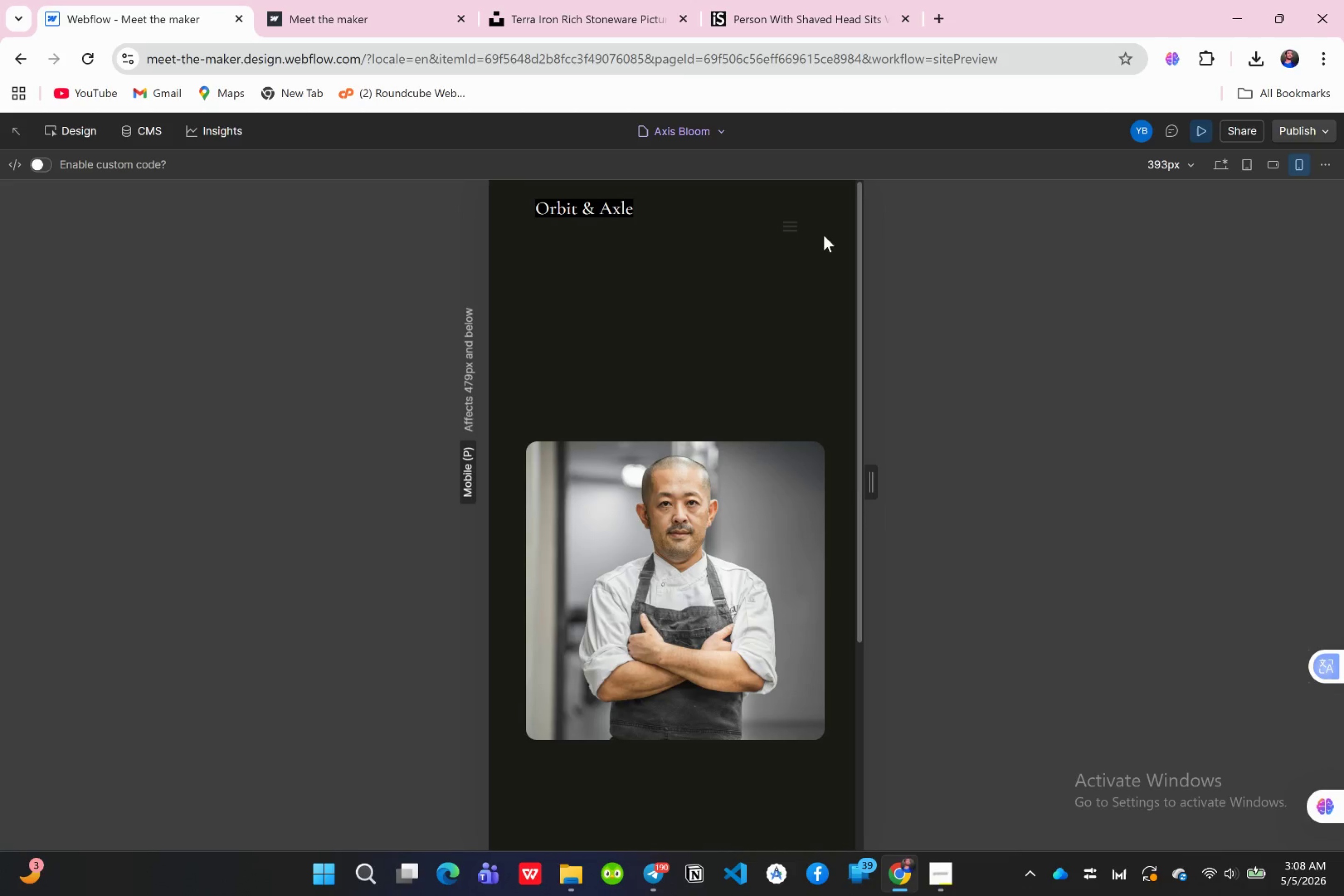 
wait(5.54)
 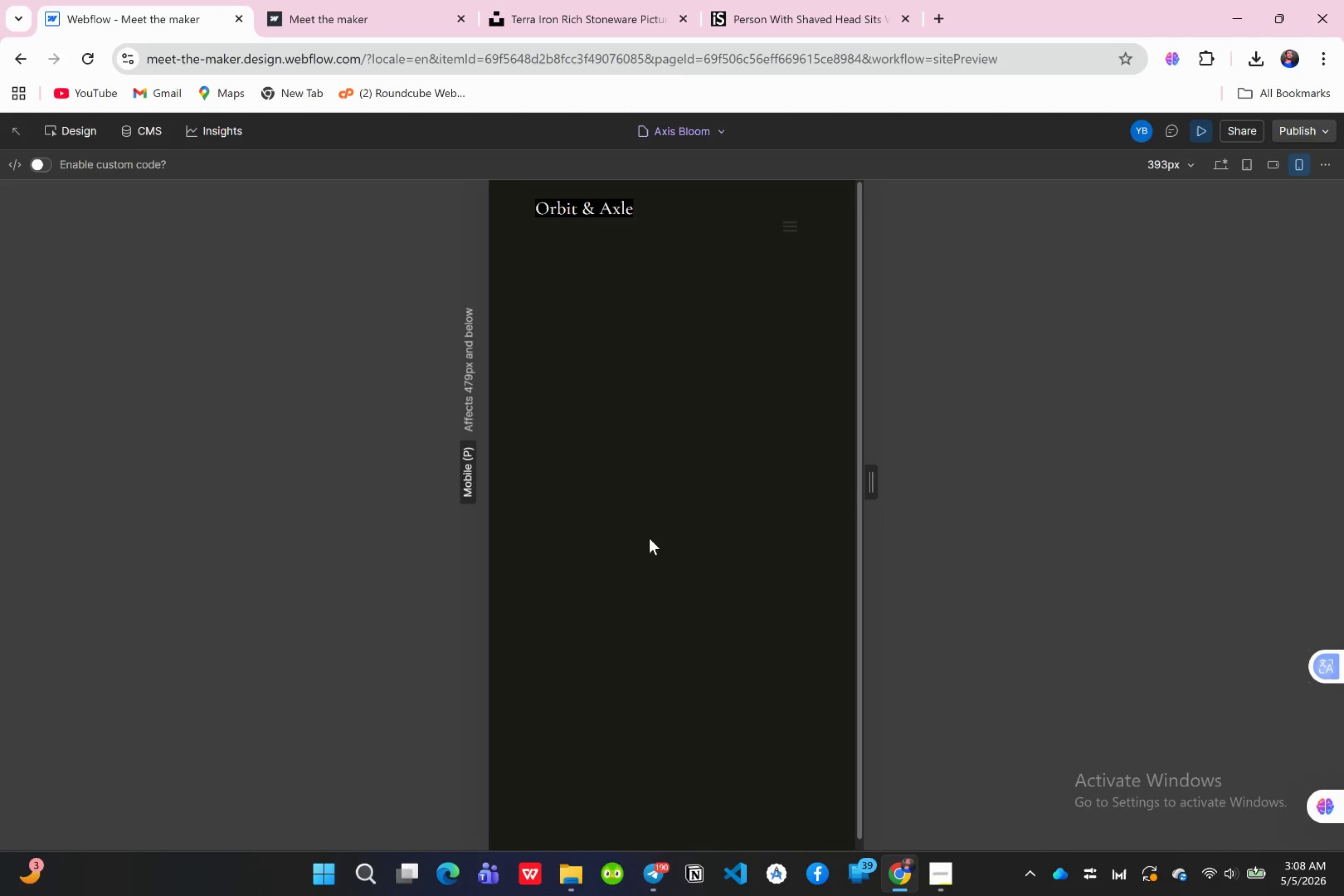 
scroll: coordinate [795, 367], scroll_direction: down, amount: 6.0
 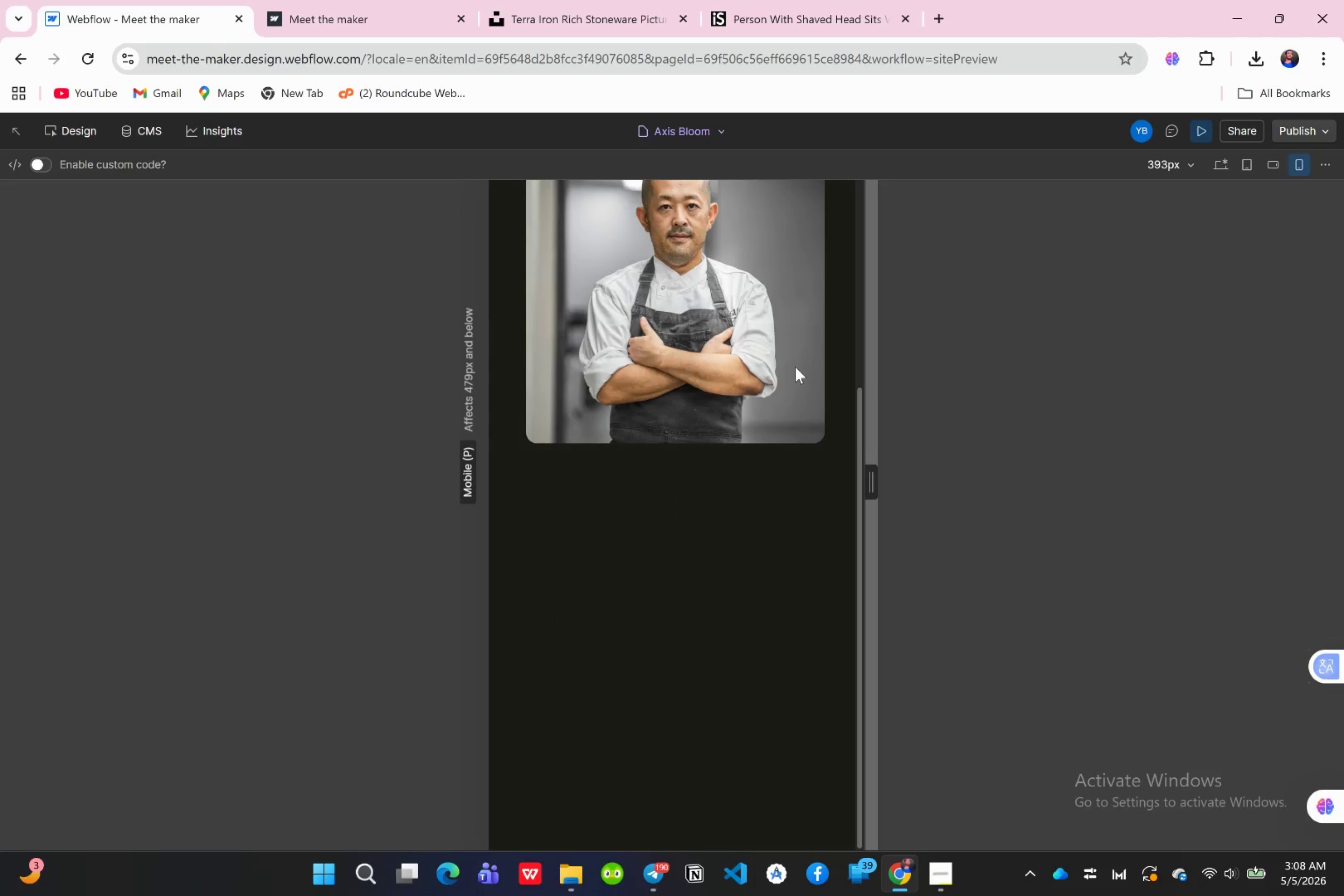 
scroll: coordinate [795, 367], scroll_direction: up, amount: 8.0
 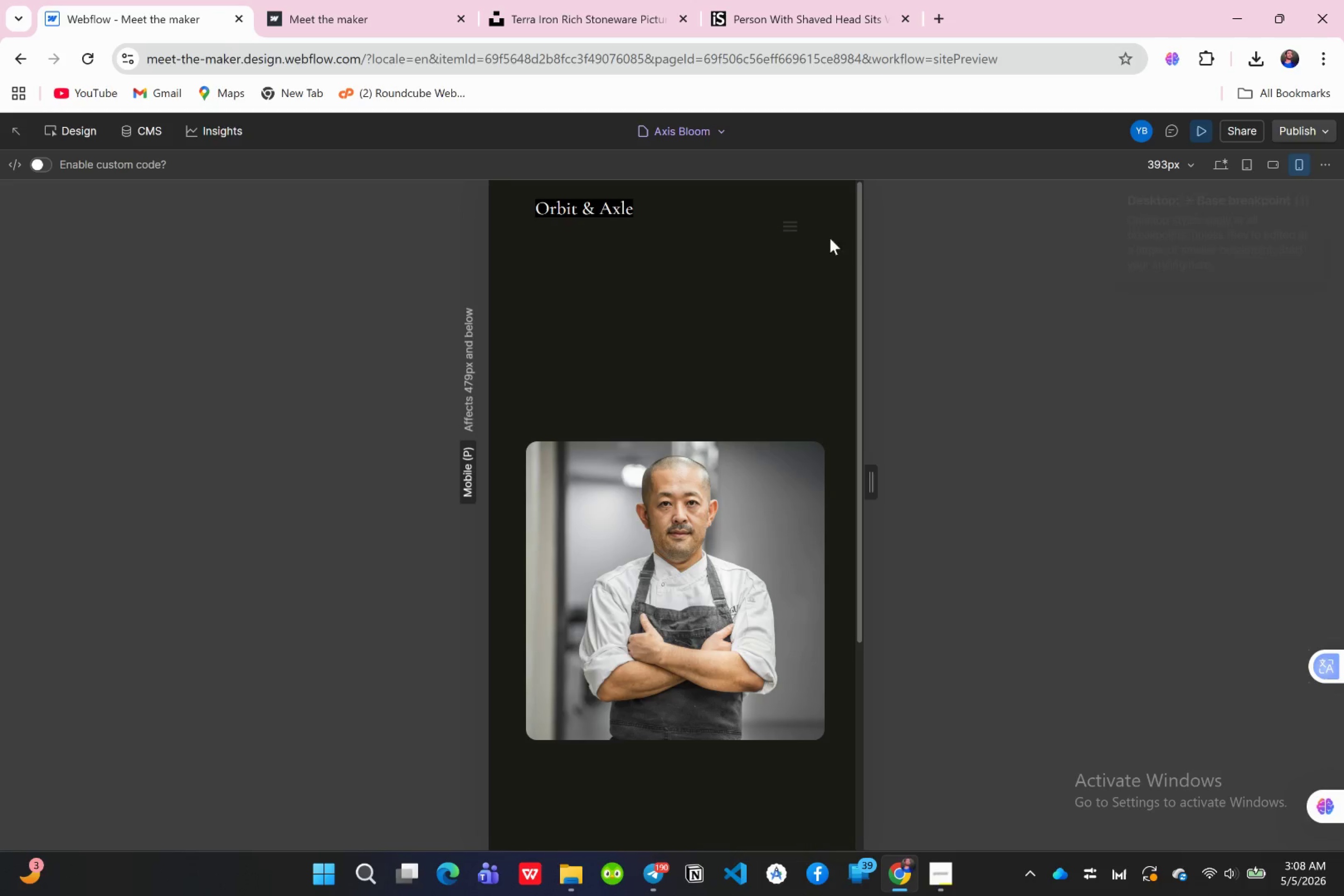 
left_click([792, 225])
 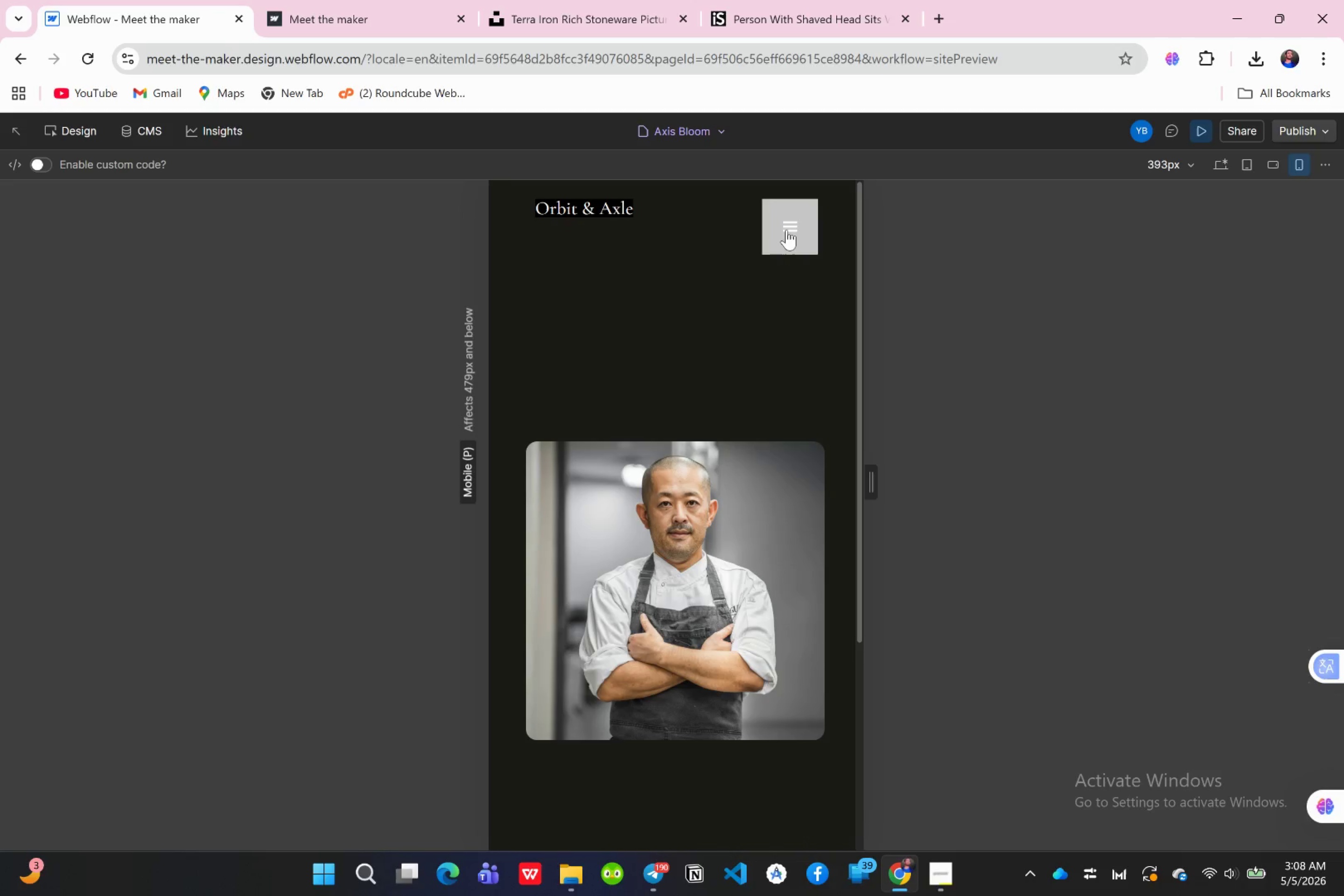 
left_click([790, 226])
 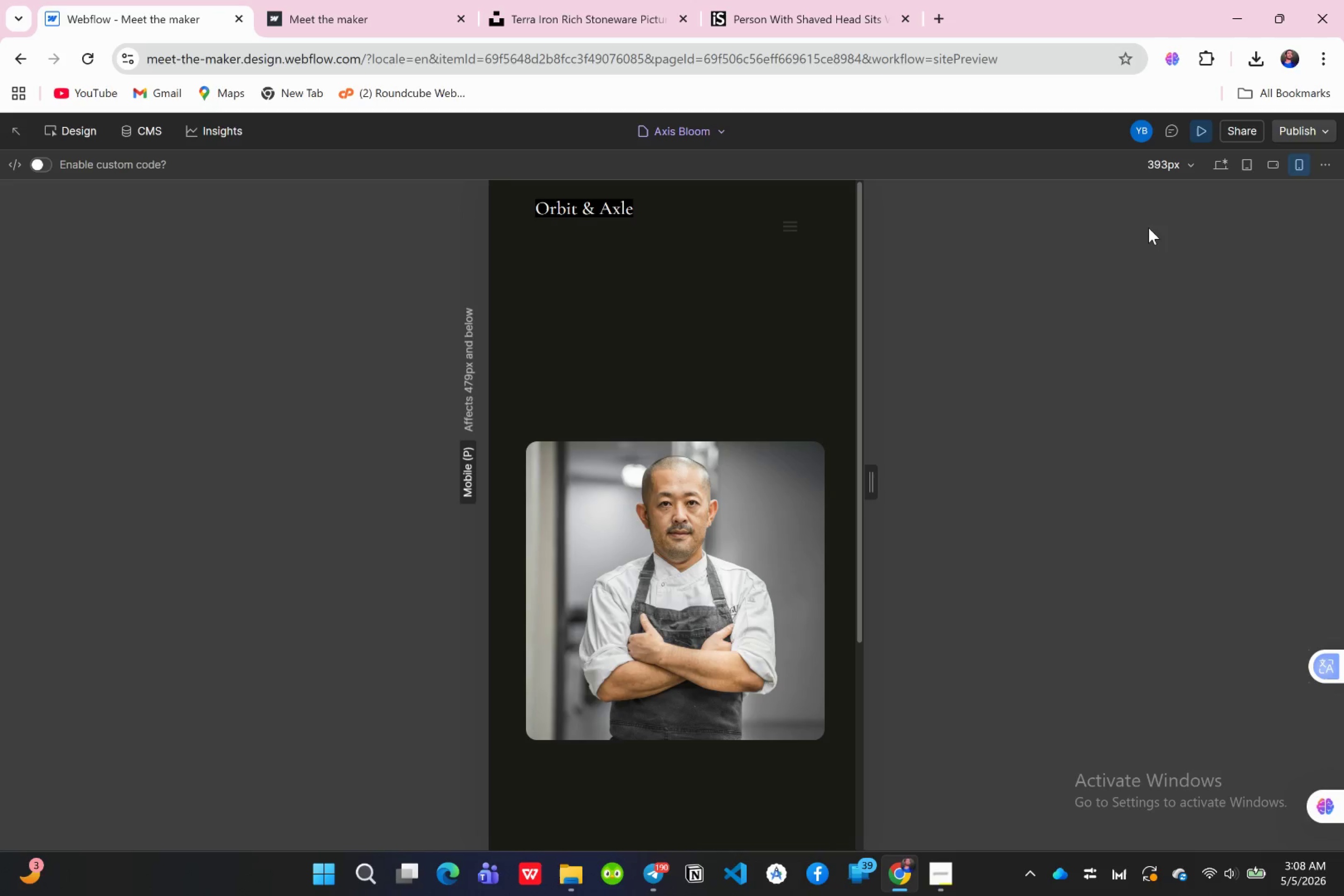 
wait(6.98)
 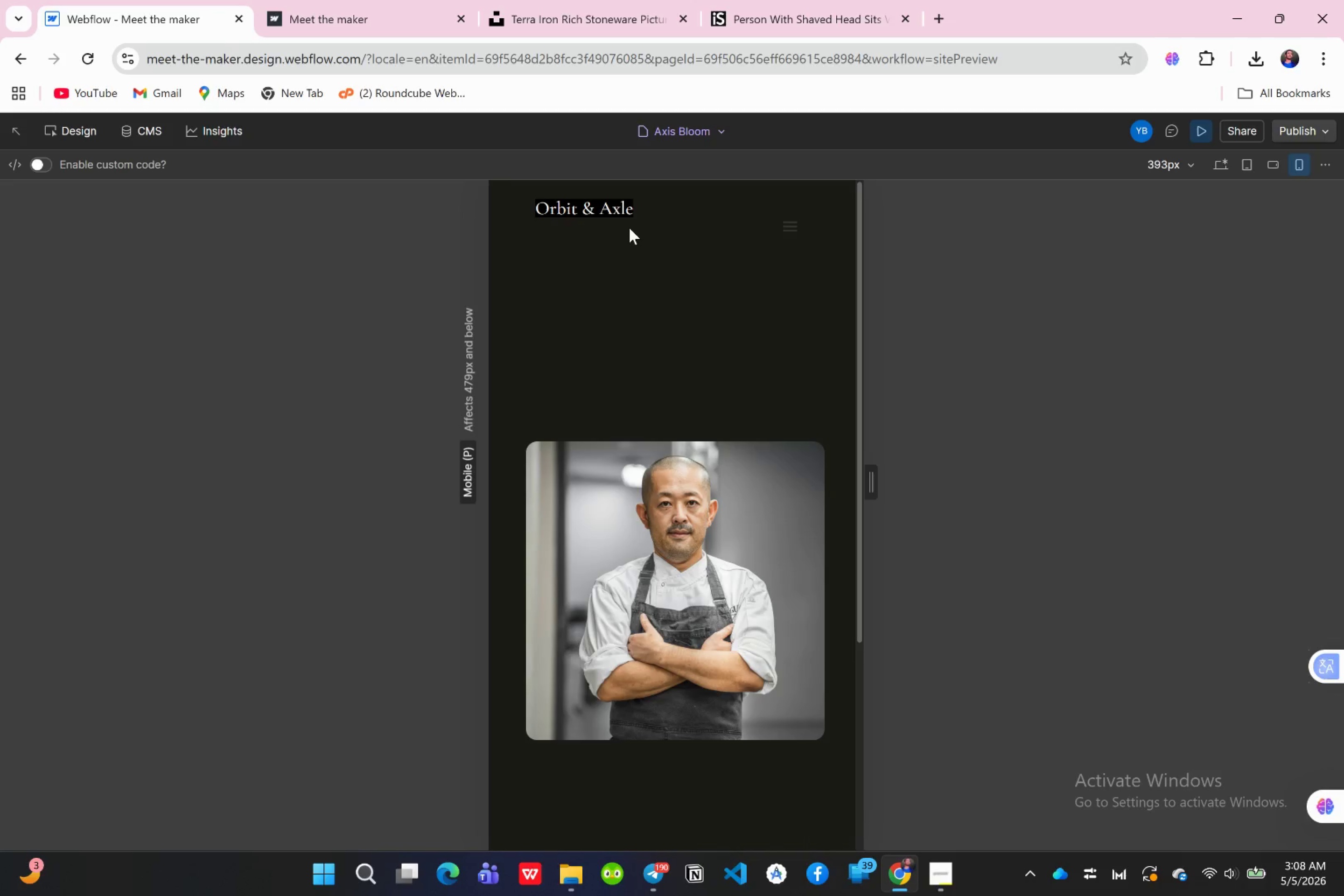 
left_click([1219, 162])
 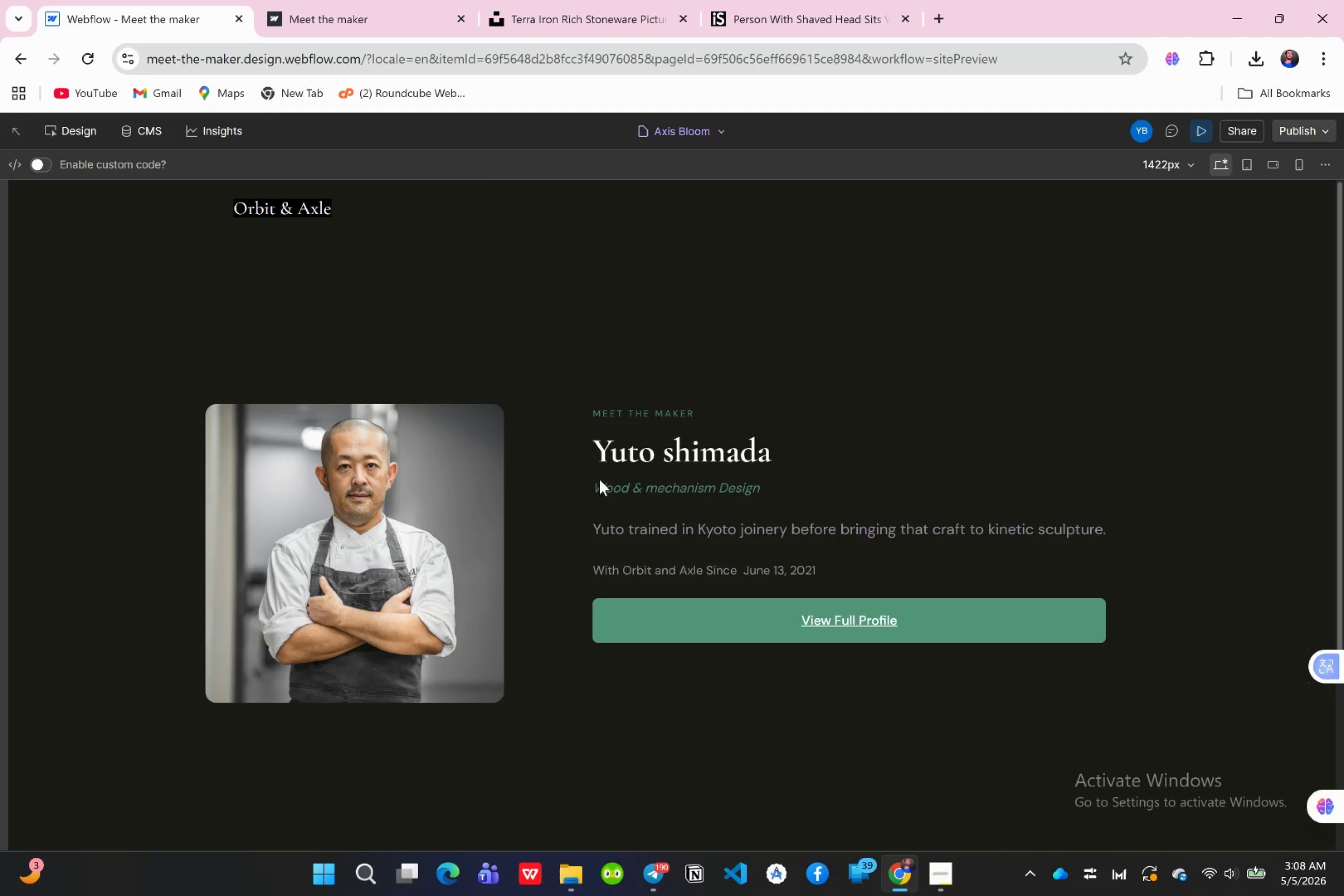 
scroll: coordinate [764, 416], scroll_direction: up, amount: 5.0
 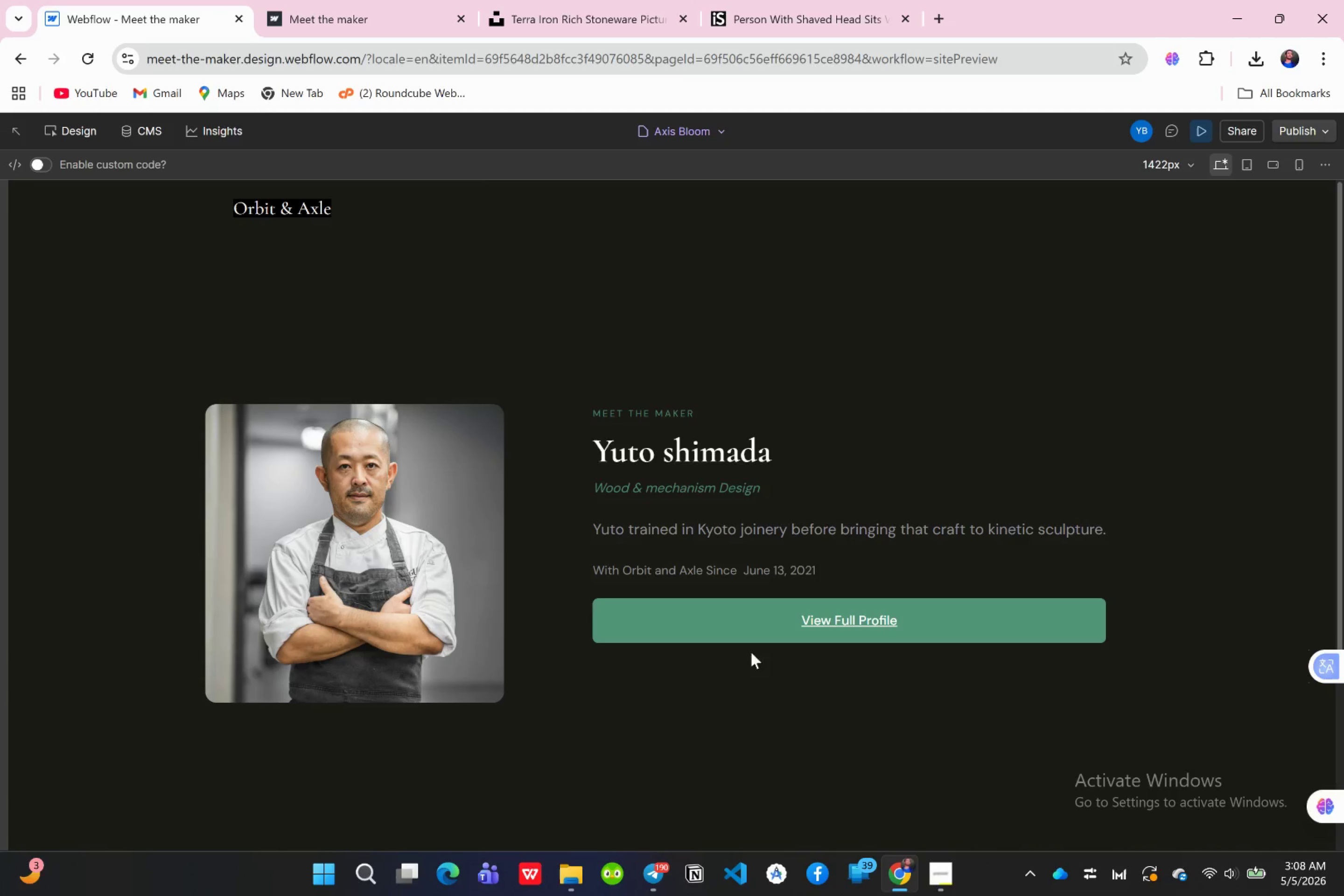 
scroll: coordinate [843, 602], scroll_direction: none, amount: 0.0
 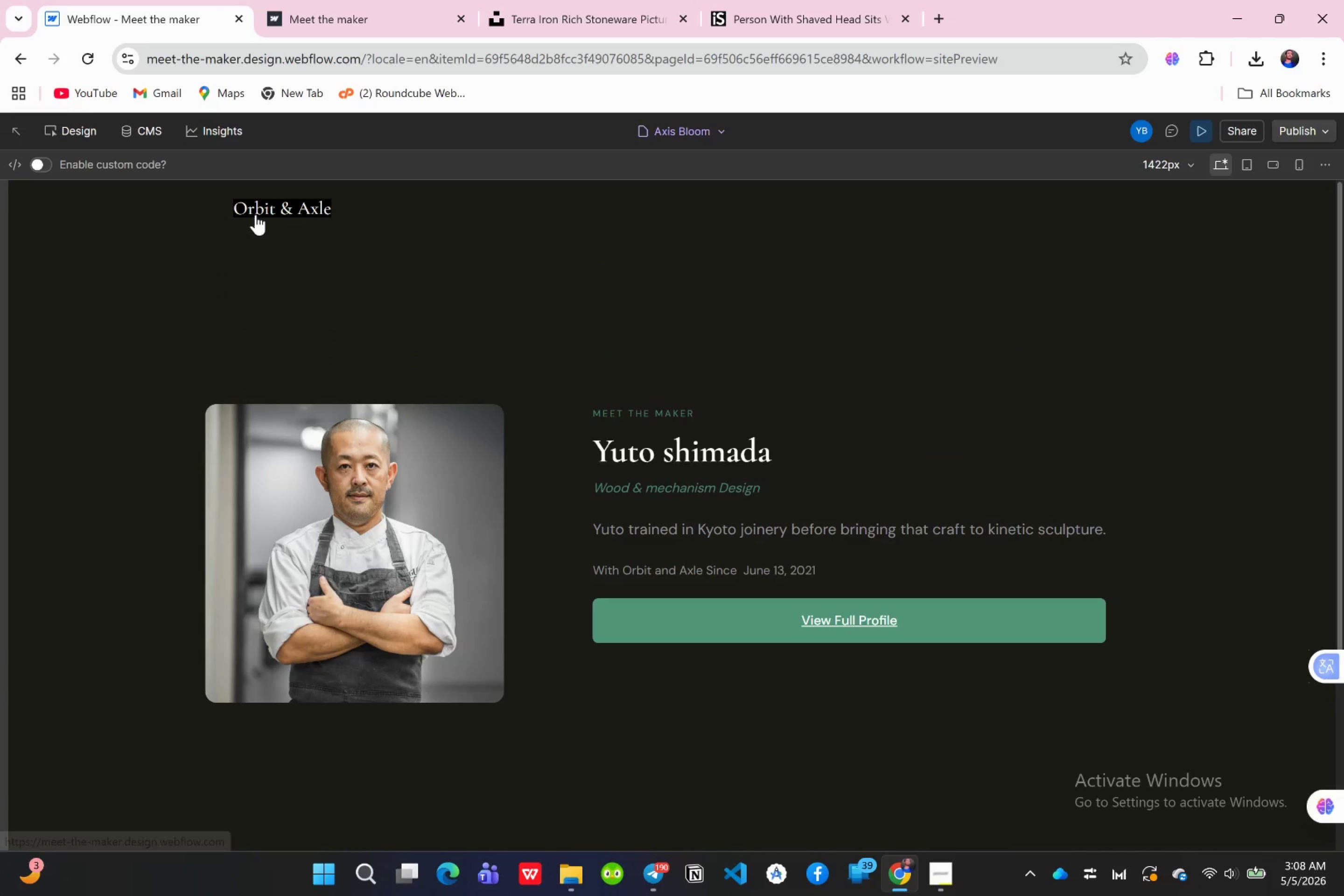 
left_click([256, 215])
 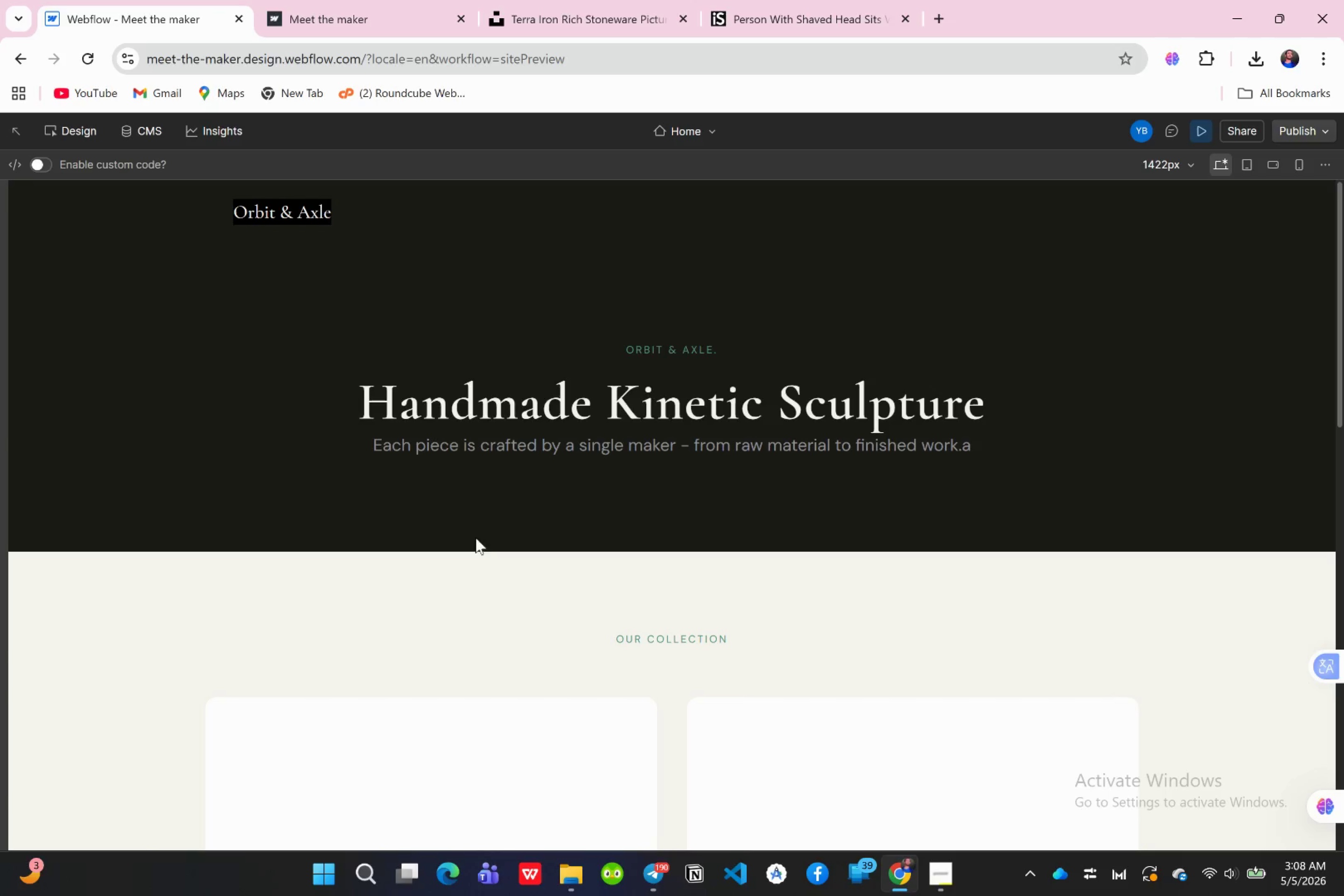 
scroll: coordinate [535, 534], scroll_direction: down, amount: 6.0
 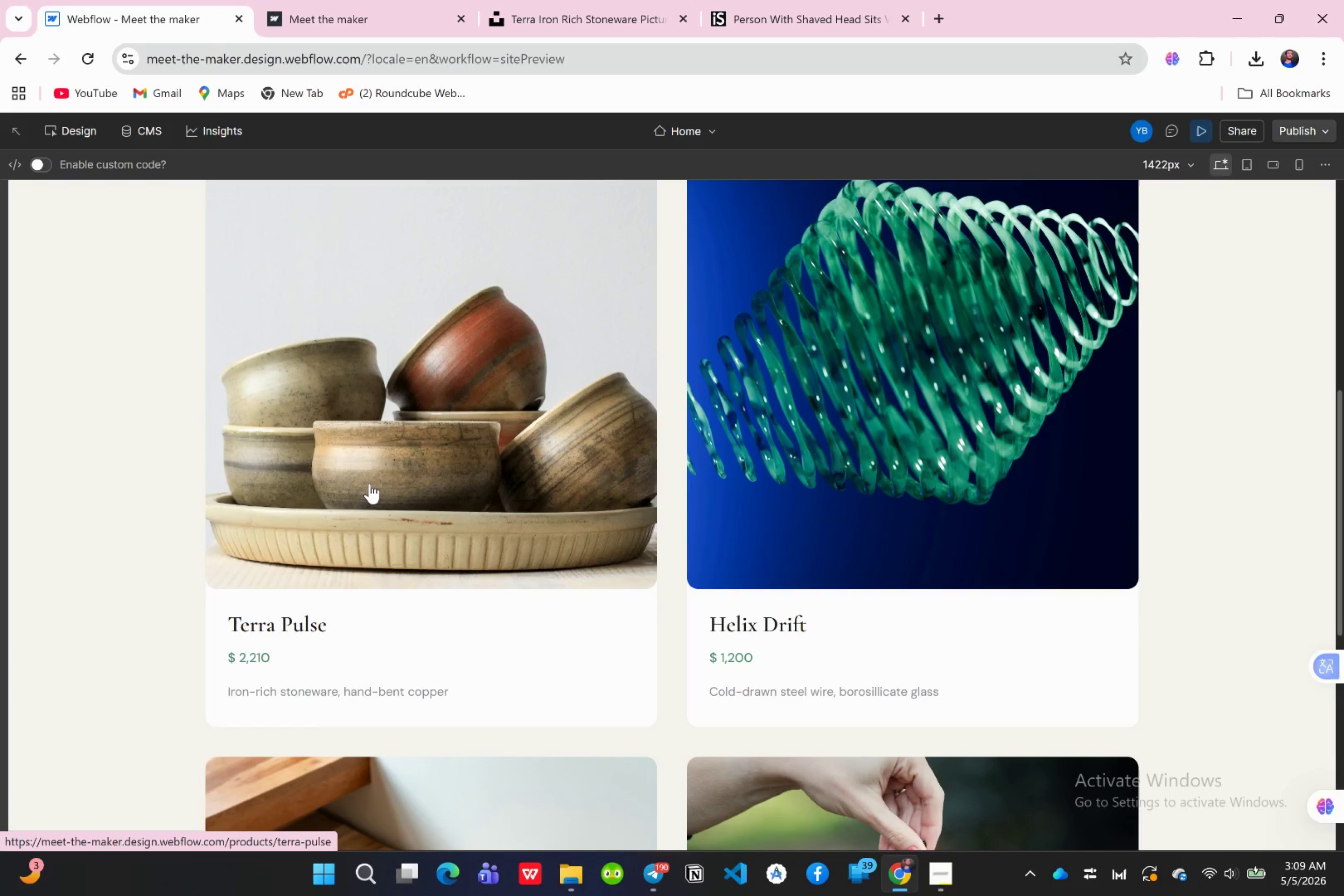 
wait(6.33)
 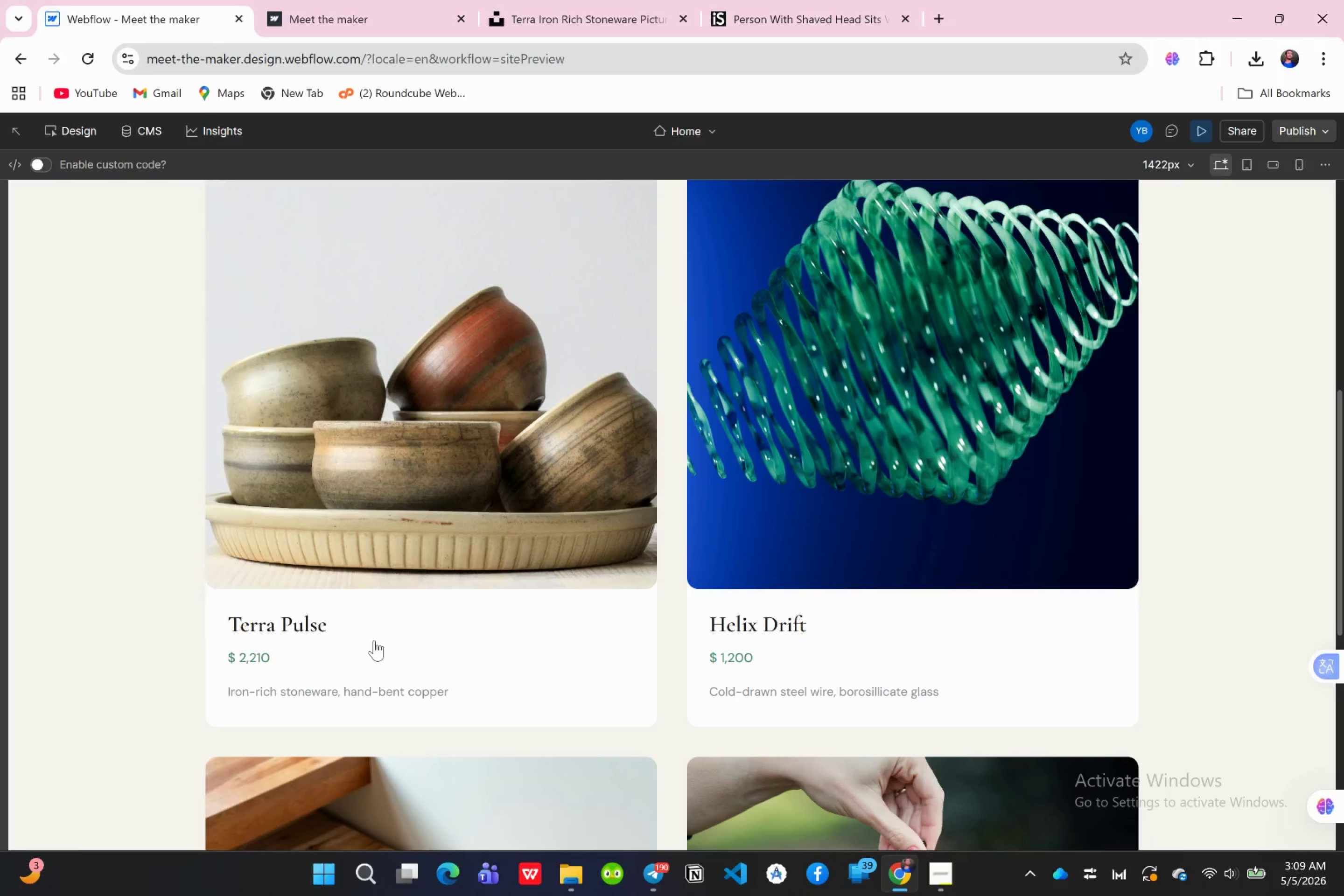 
double_click([409, 491])
 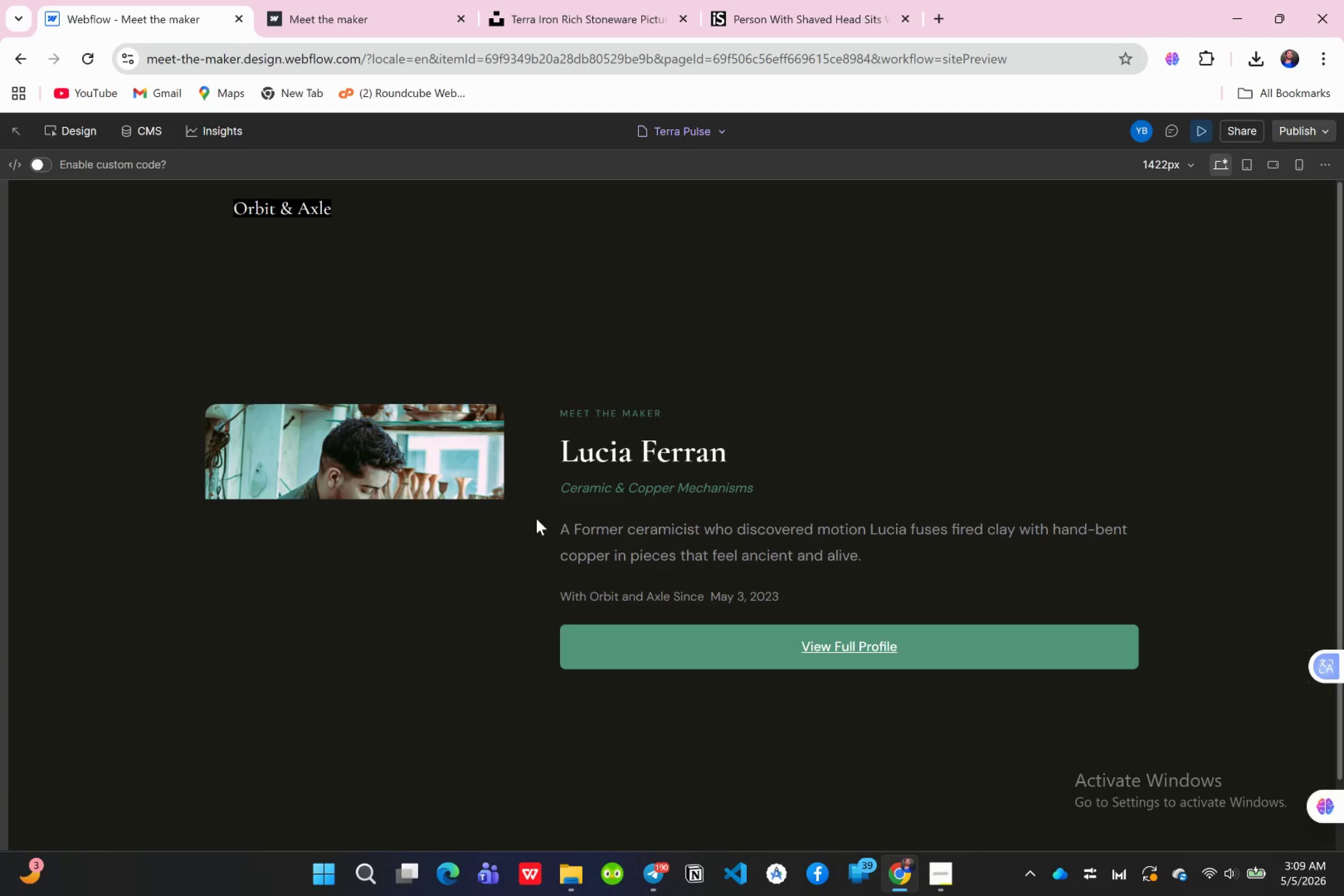 
wait(9.45)
 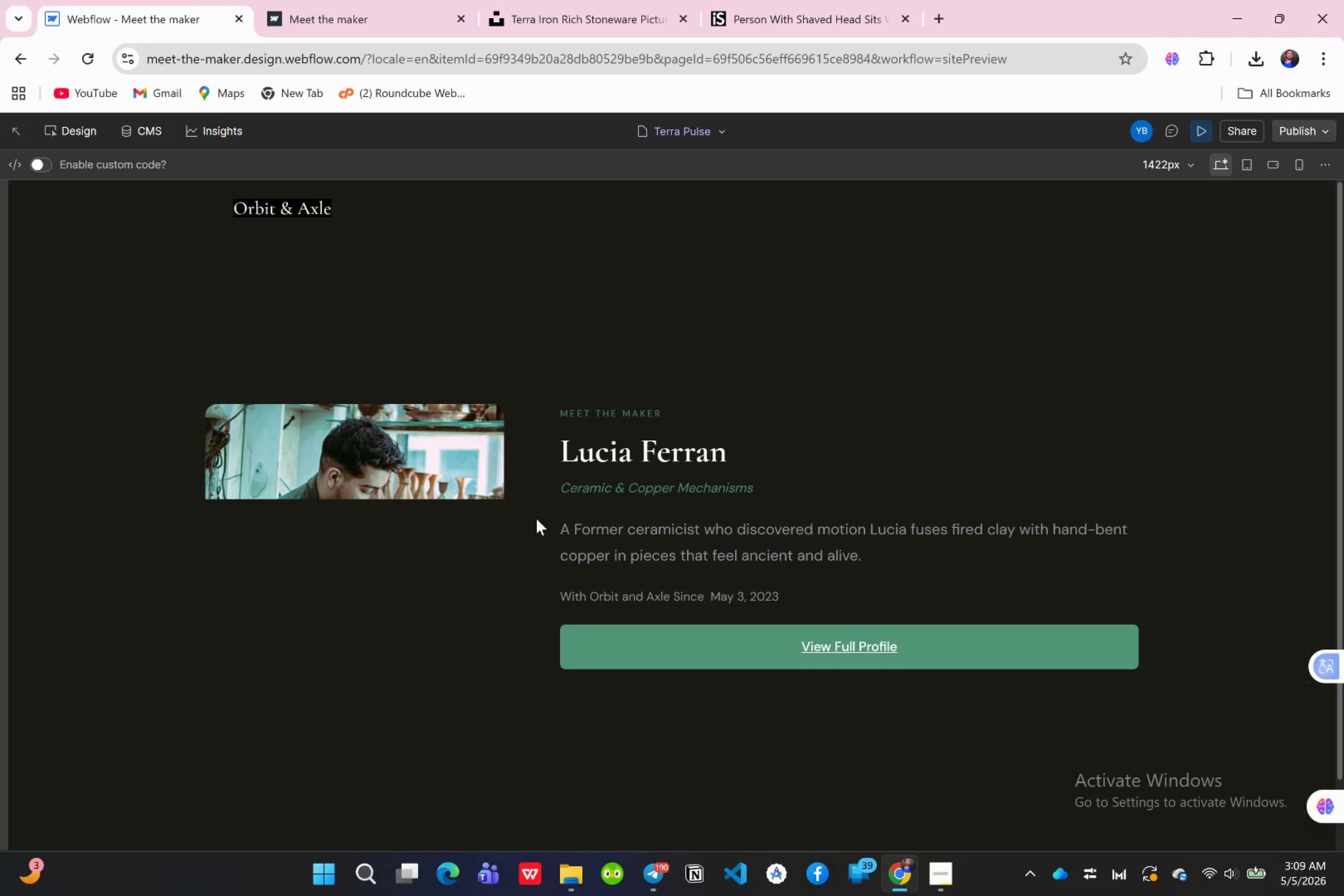 
left_click([830, 657])
 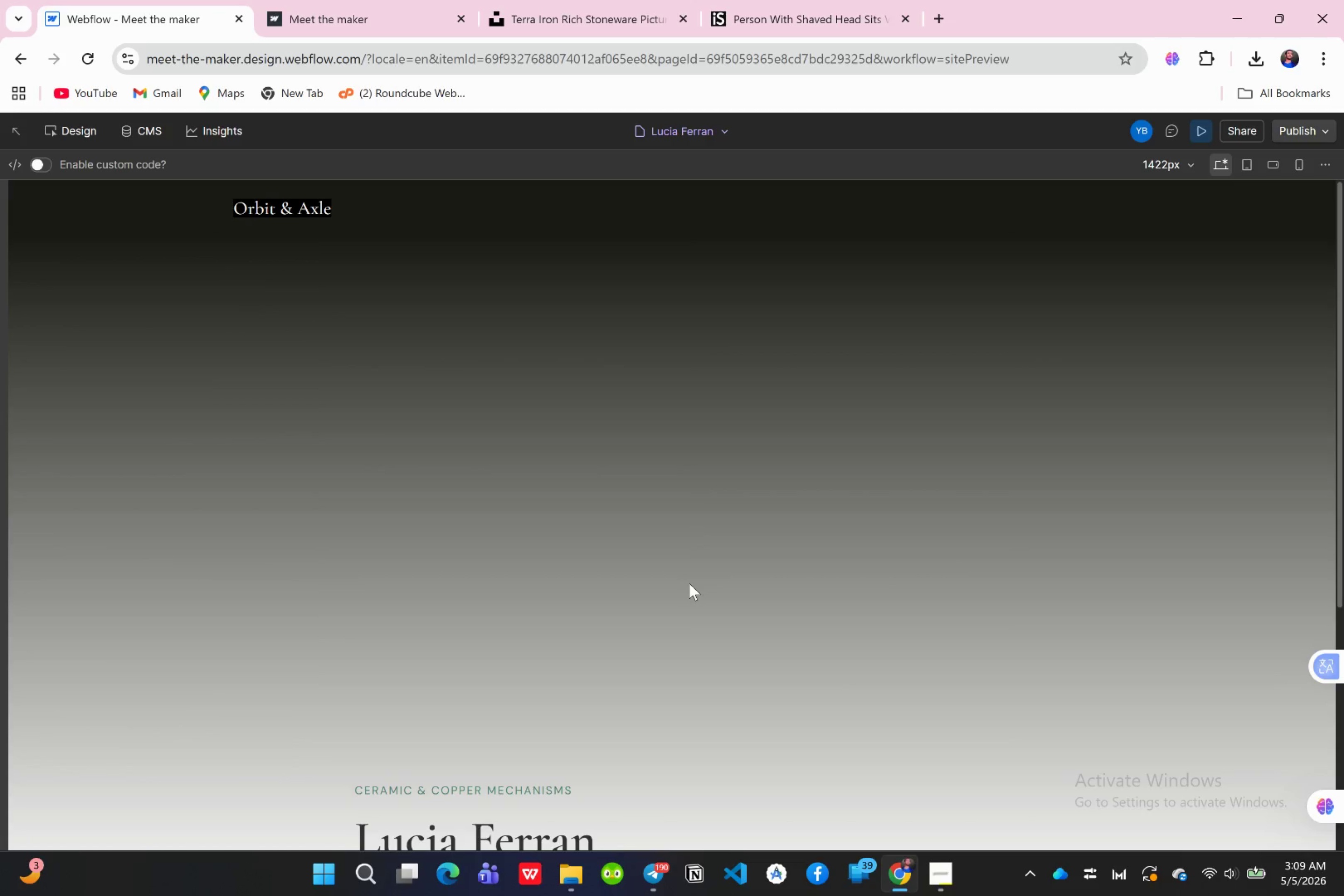 
scroll: coordinate [689, 583], scroll_direction: down, amount: 4.0
 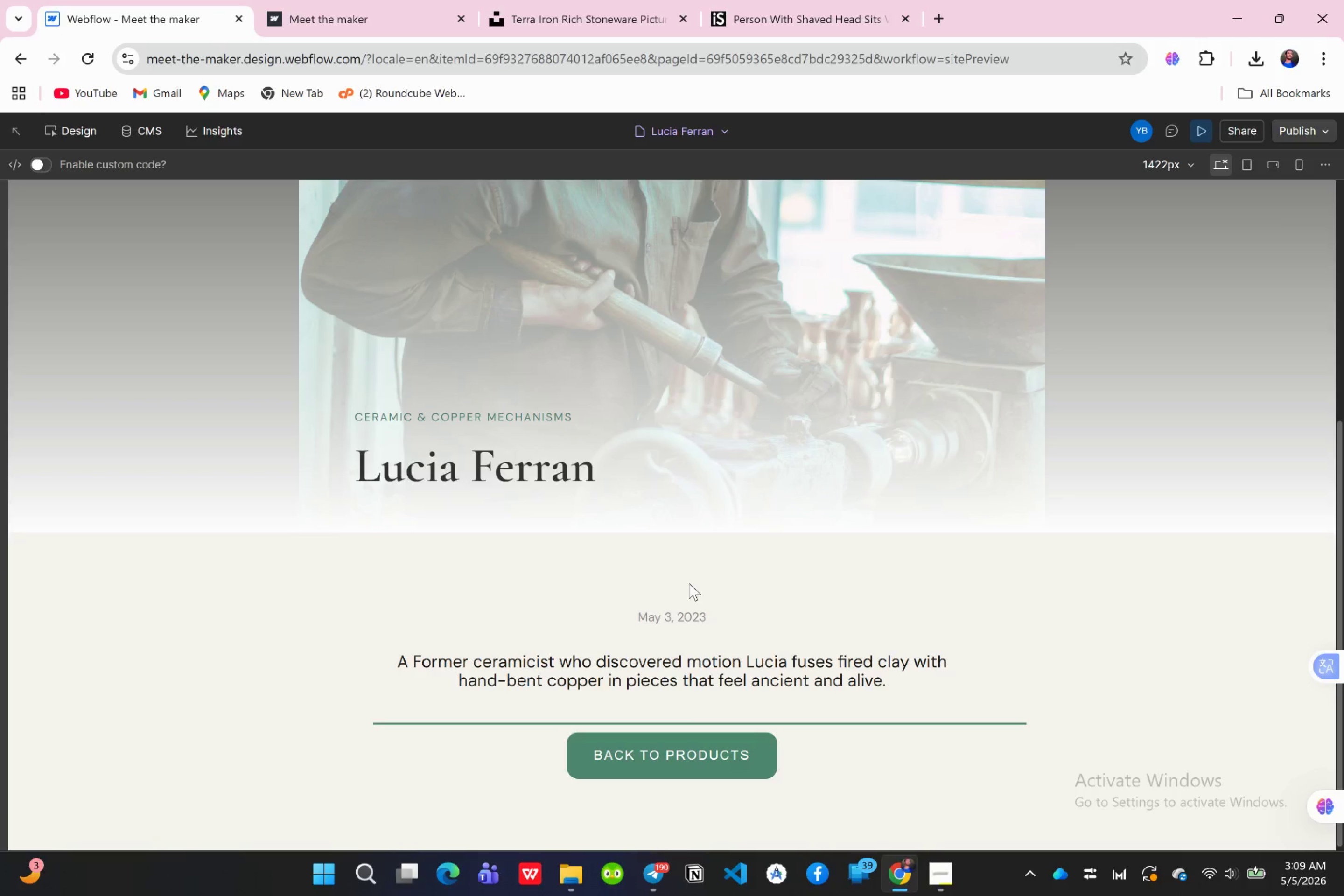 
scroll: coordinate [688, 582], scroll_direction: up, amount: 7.0
 